 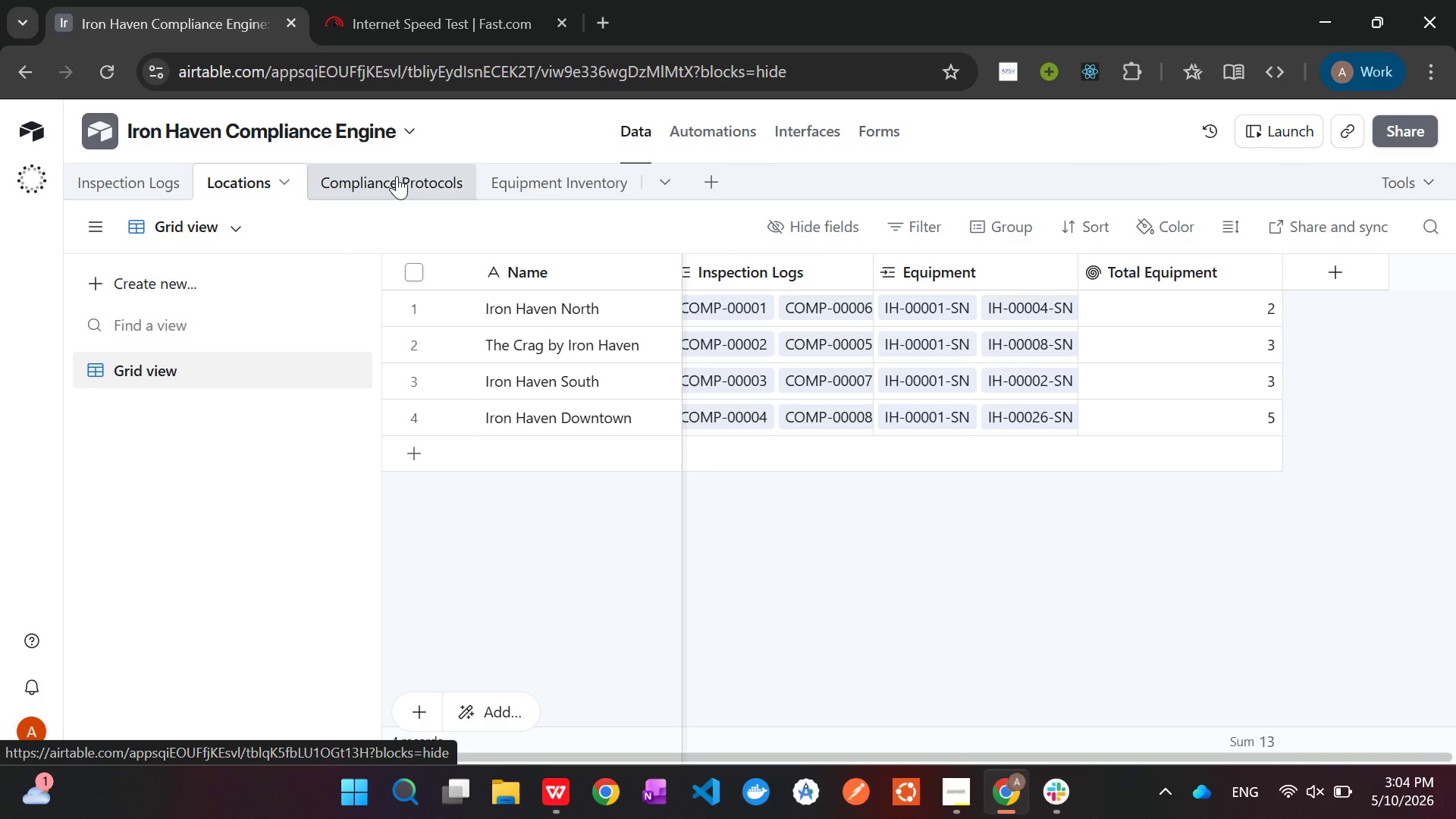 
left_click([1338, 281])
 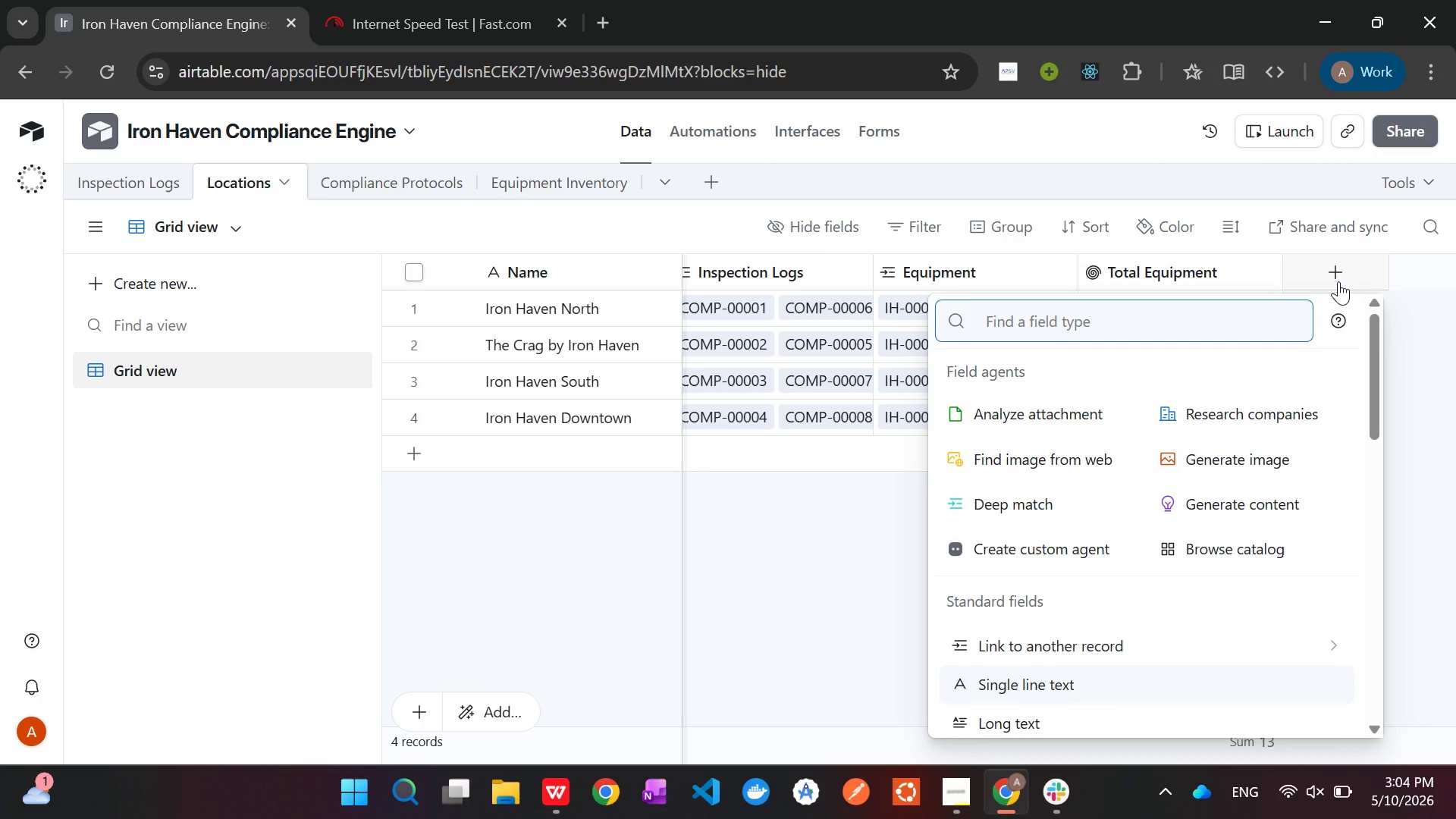 
left_click([1338, 281])
 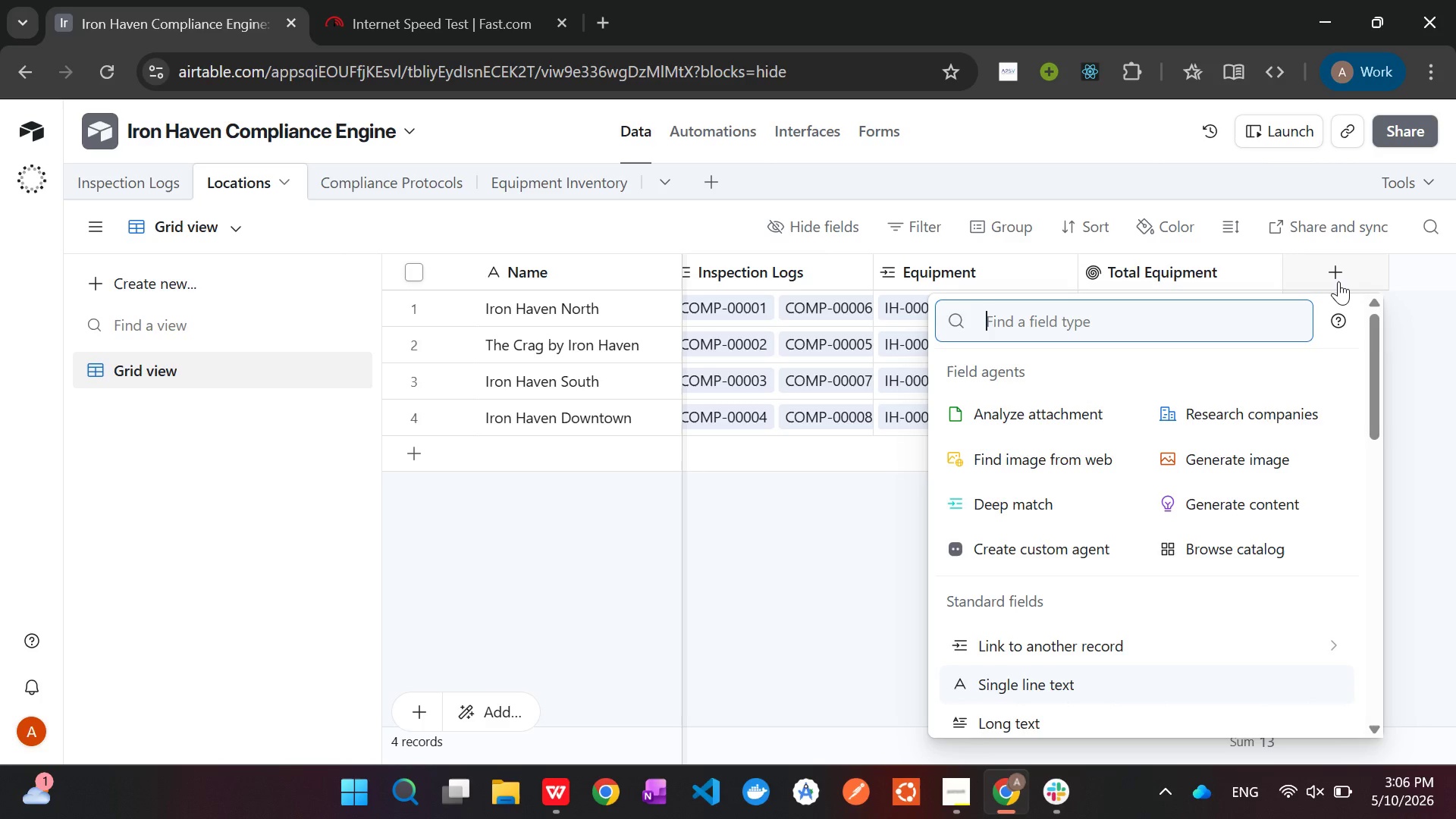 
wait(83.89)
 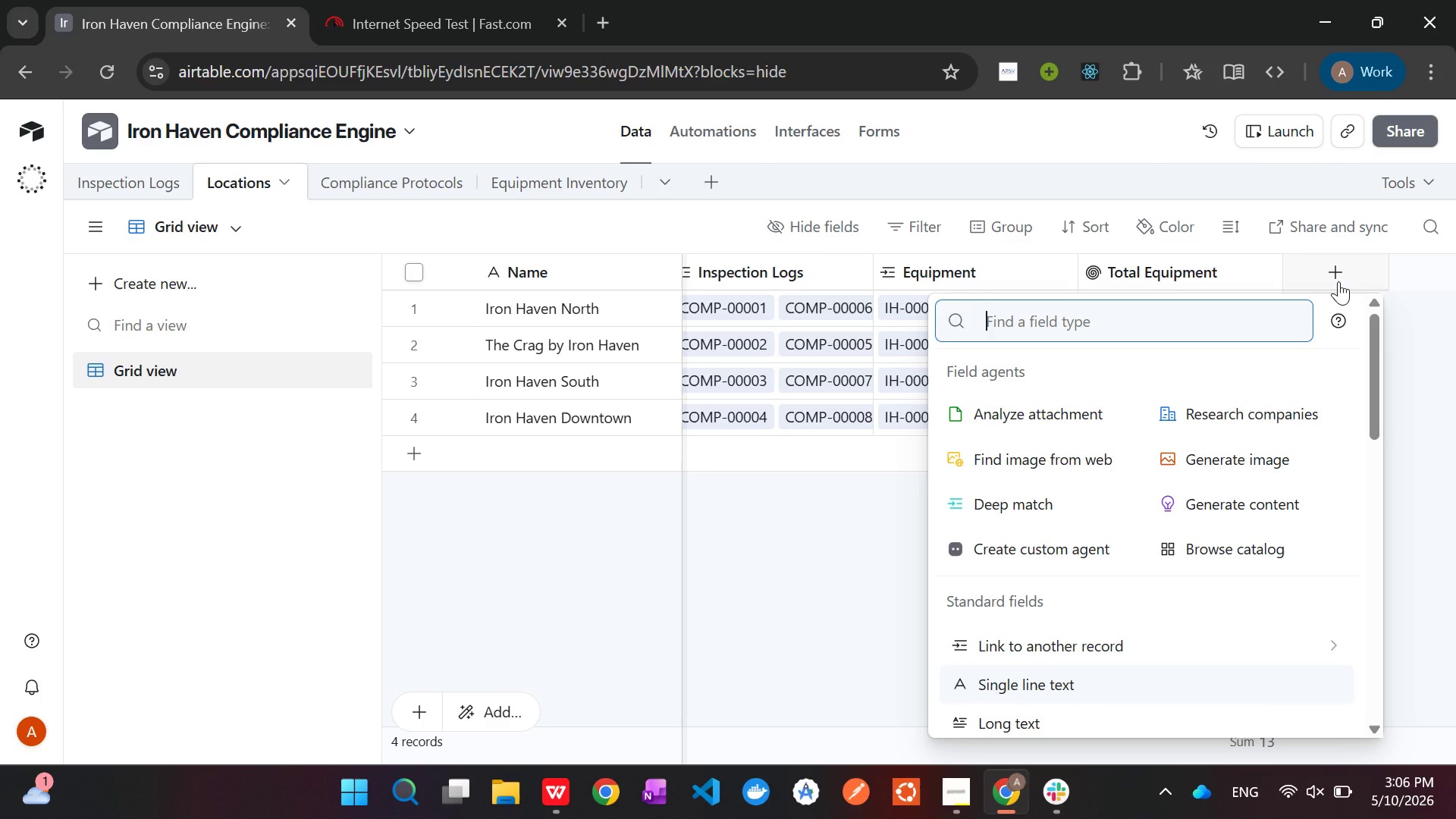 
type(roll)
 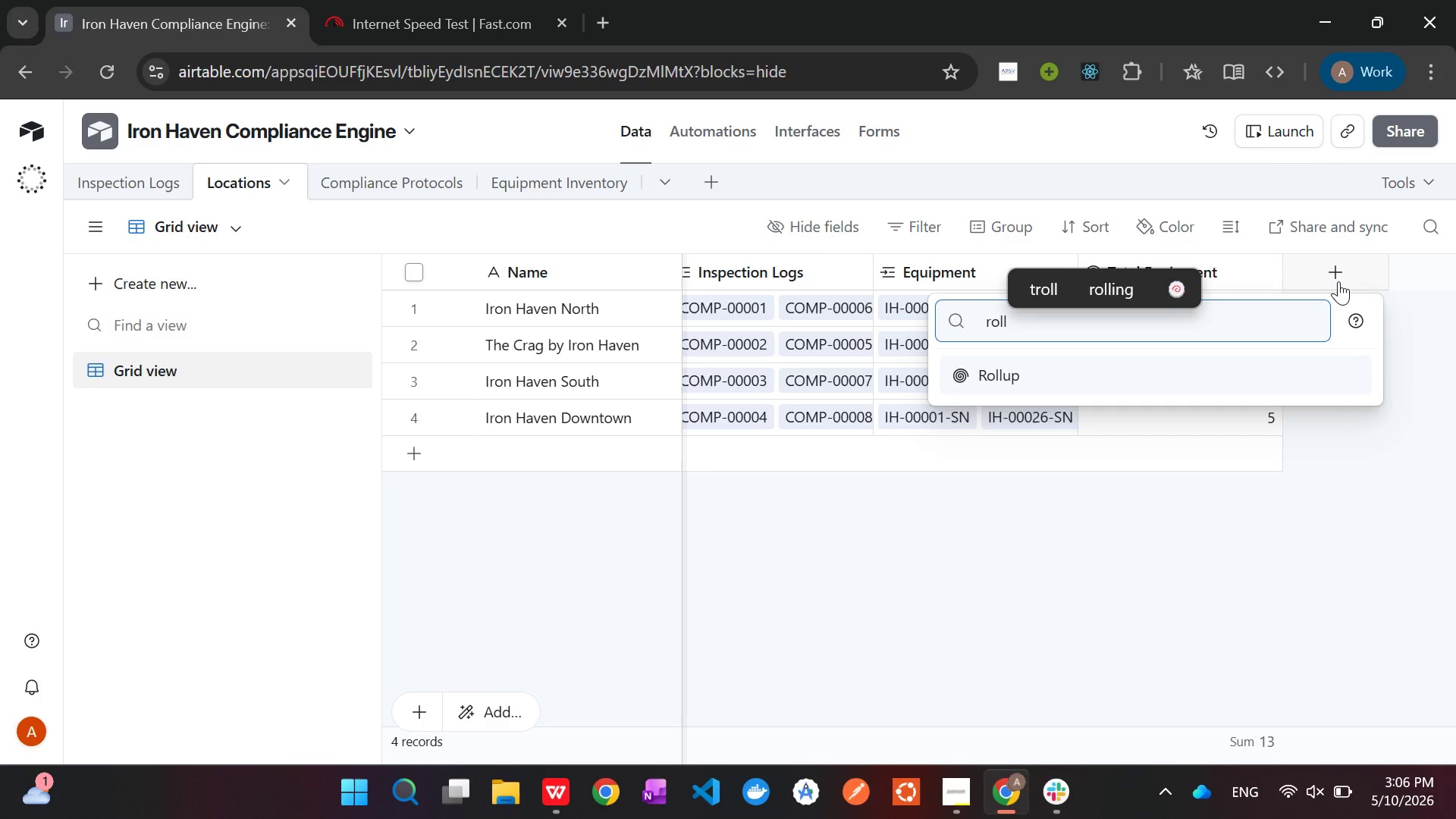 
key(Enter)
 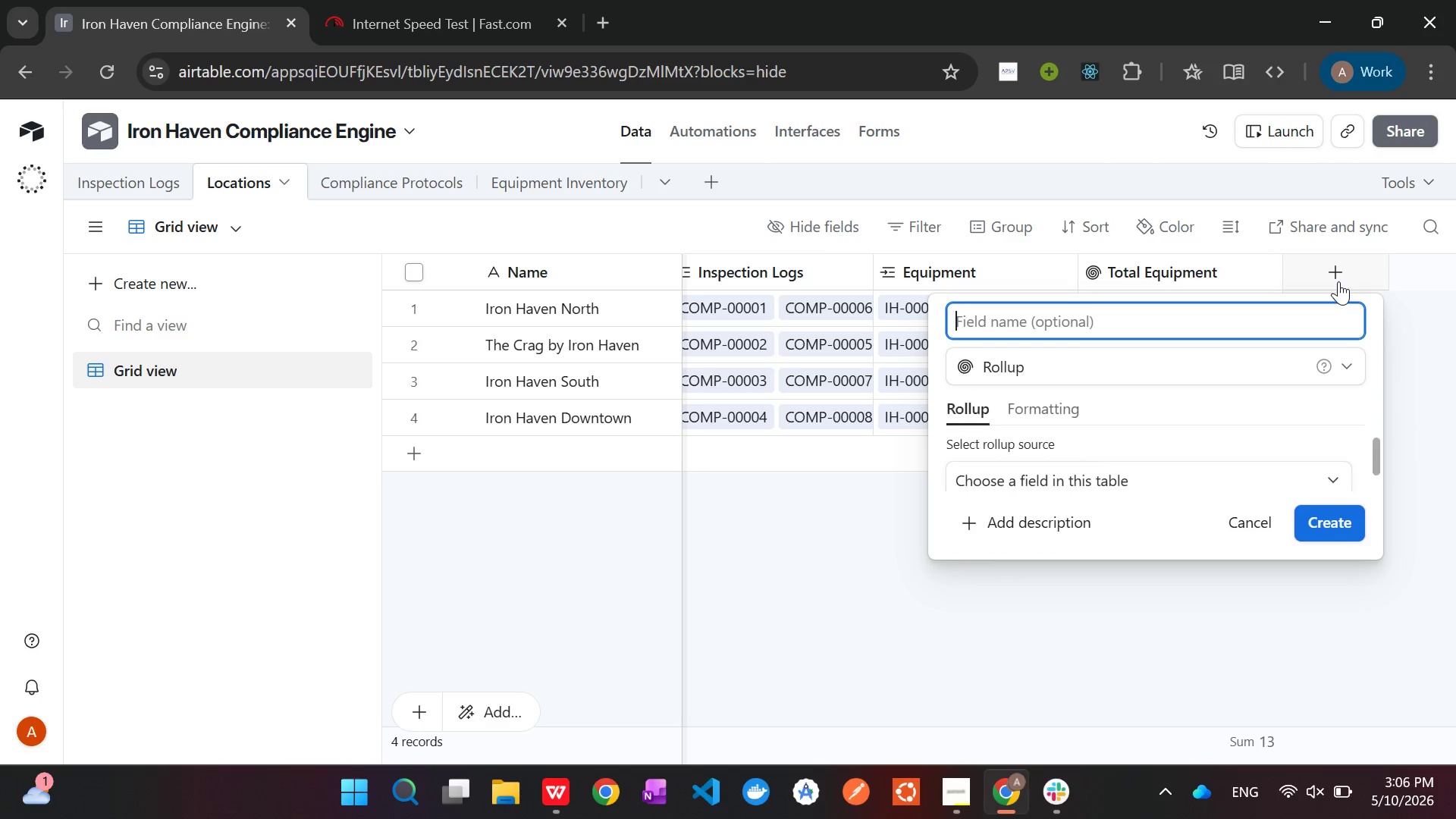 
hold_key(key=ShiftLeft, duration=1.22)
 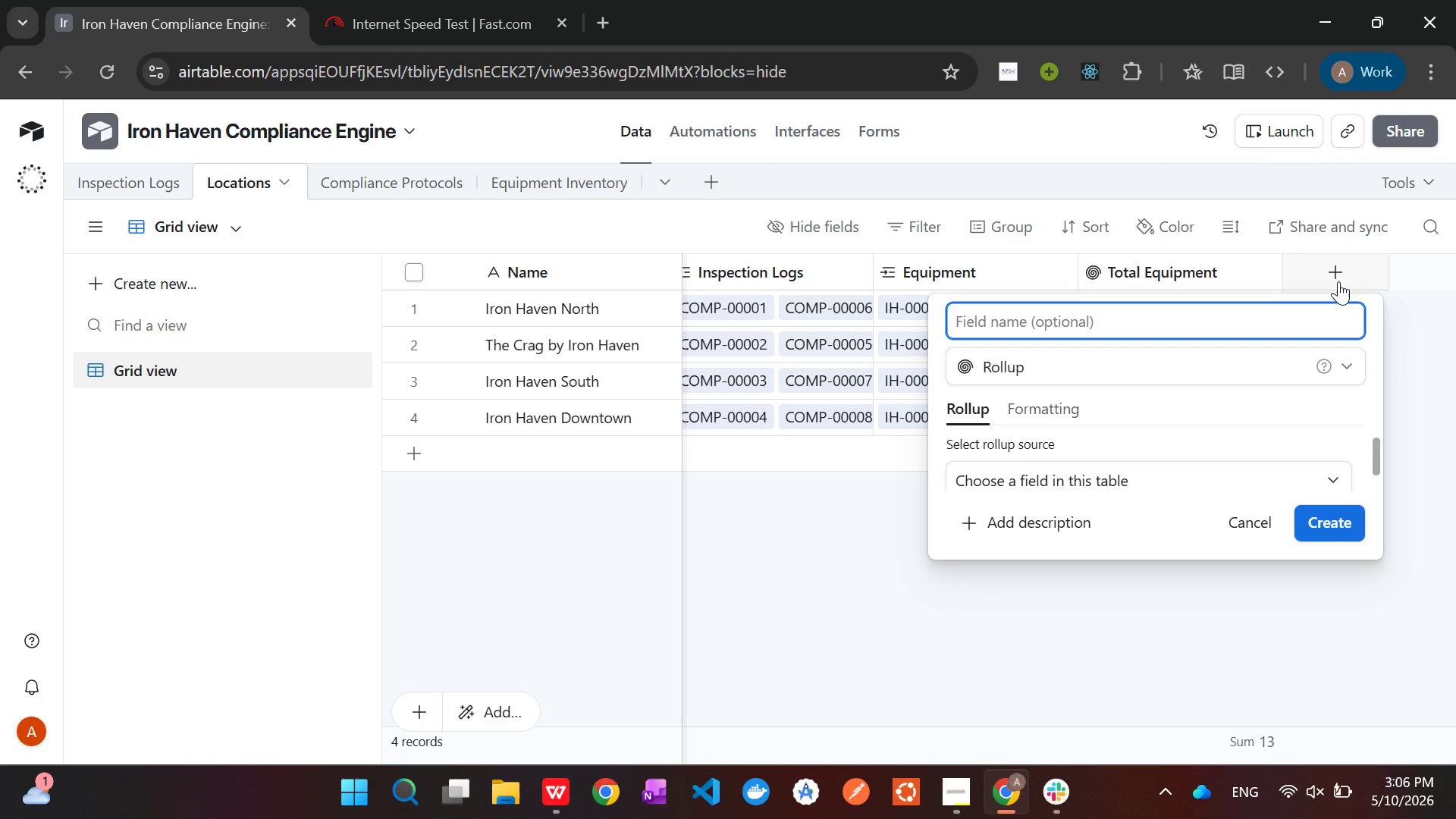 
wait(19.17)
 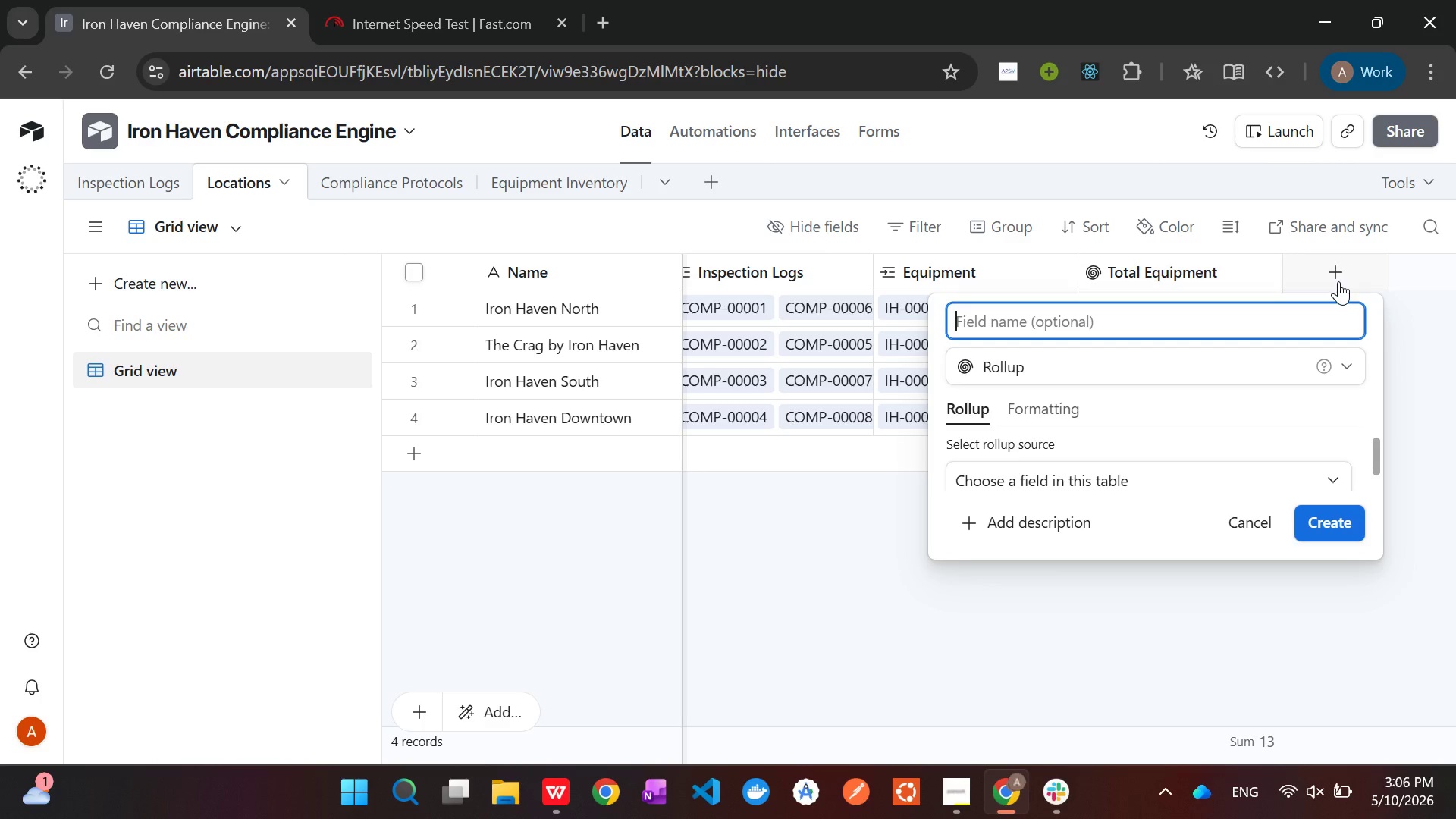 
type(Total )
 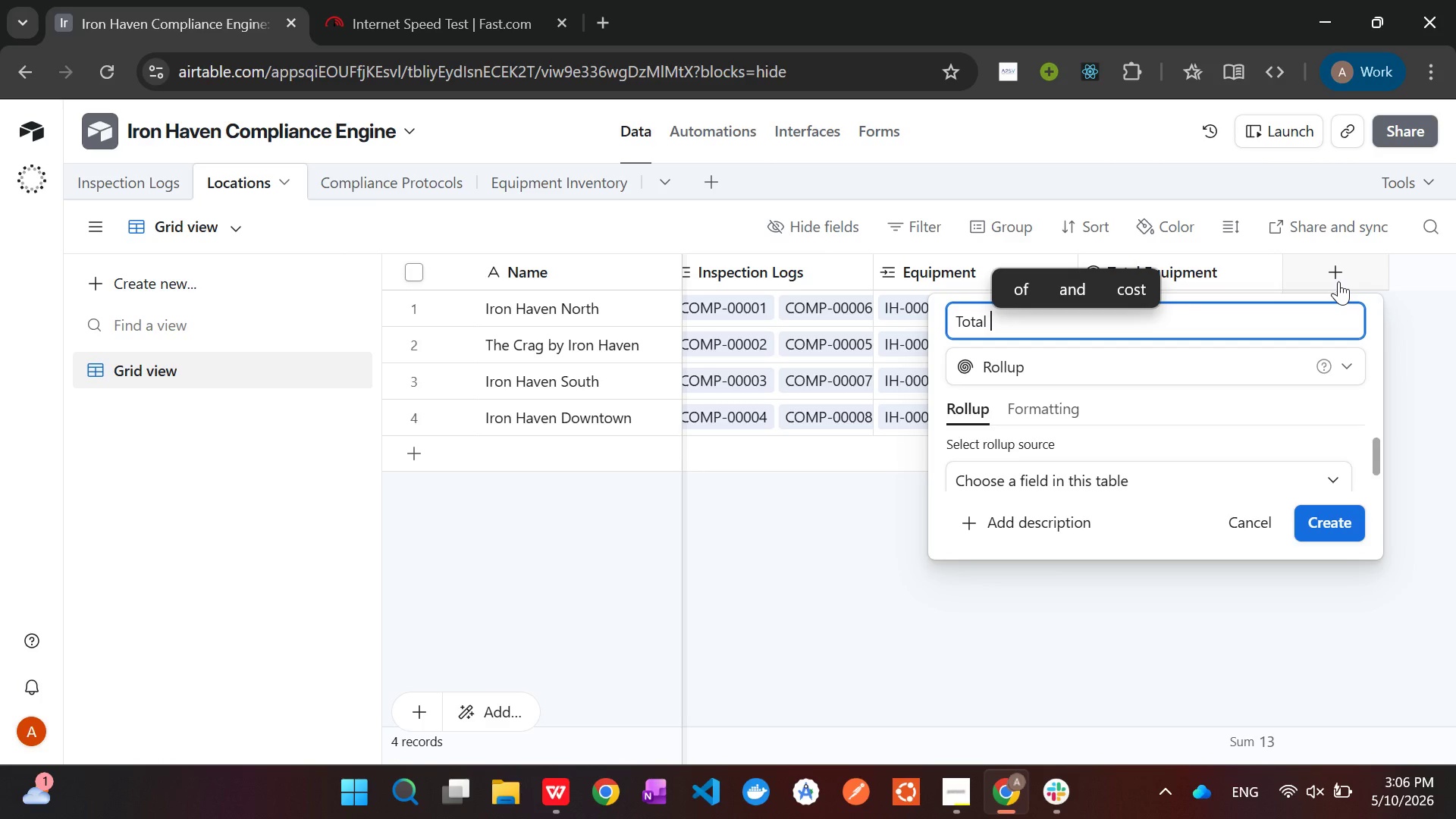 
type(E)
key(Backspace)
key(Backspace)
key(Backspace)
key(Backspace)
key(Backspace)
key(Backspace)
key(Backspace)
type(Compliant count)
 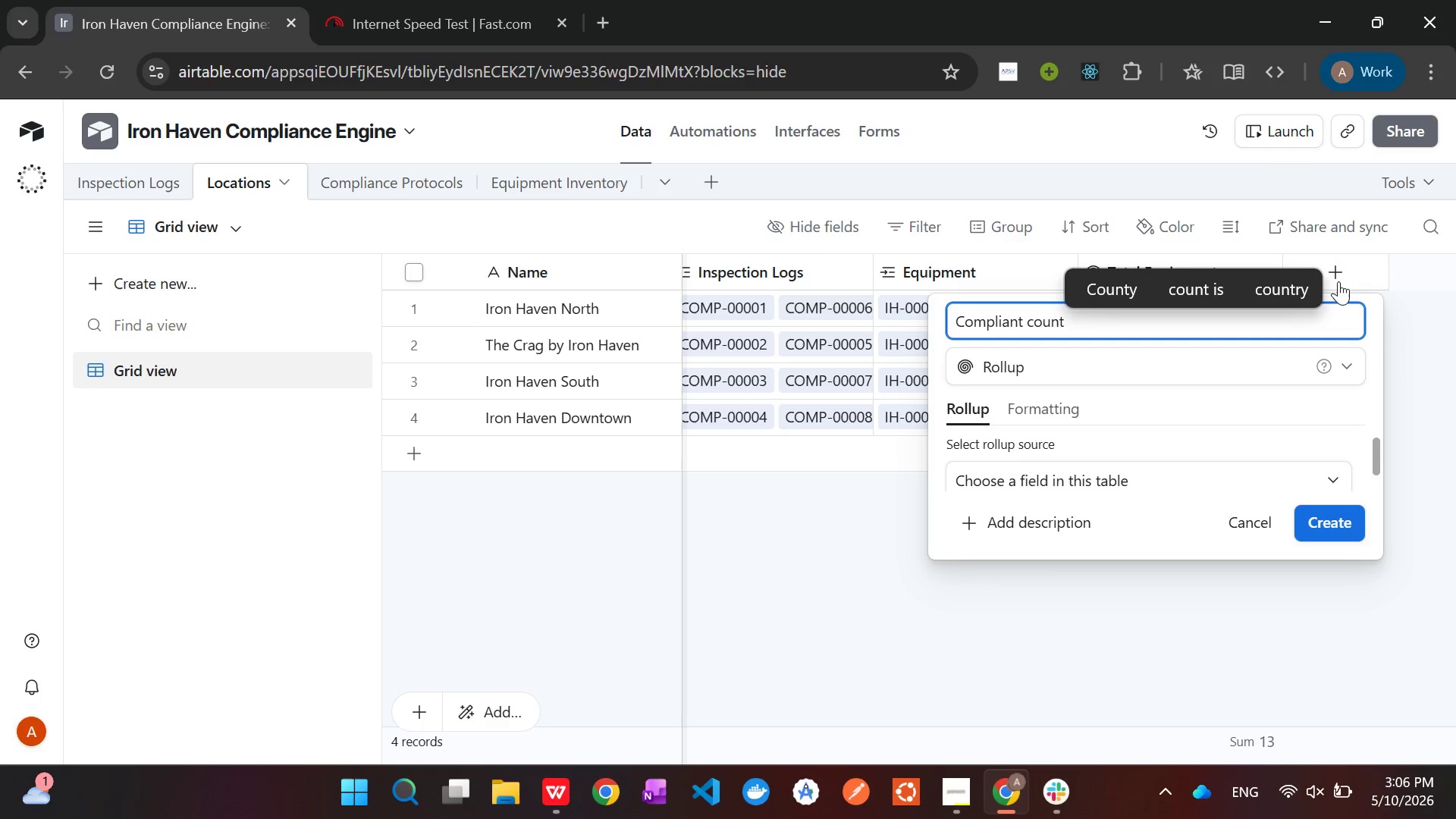 
wait(5.88)
 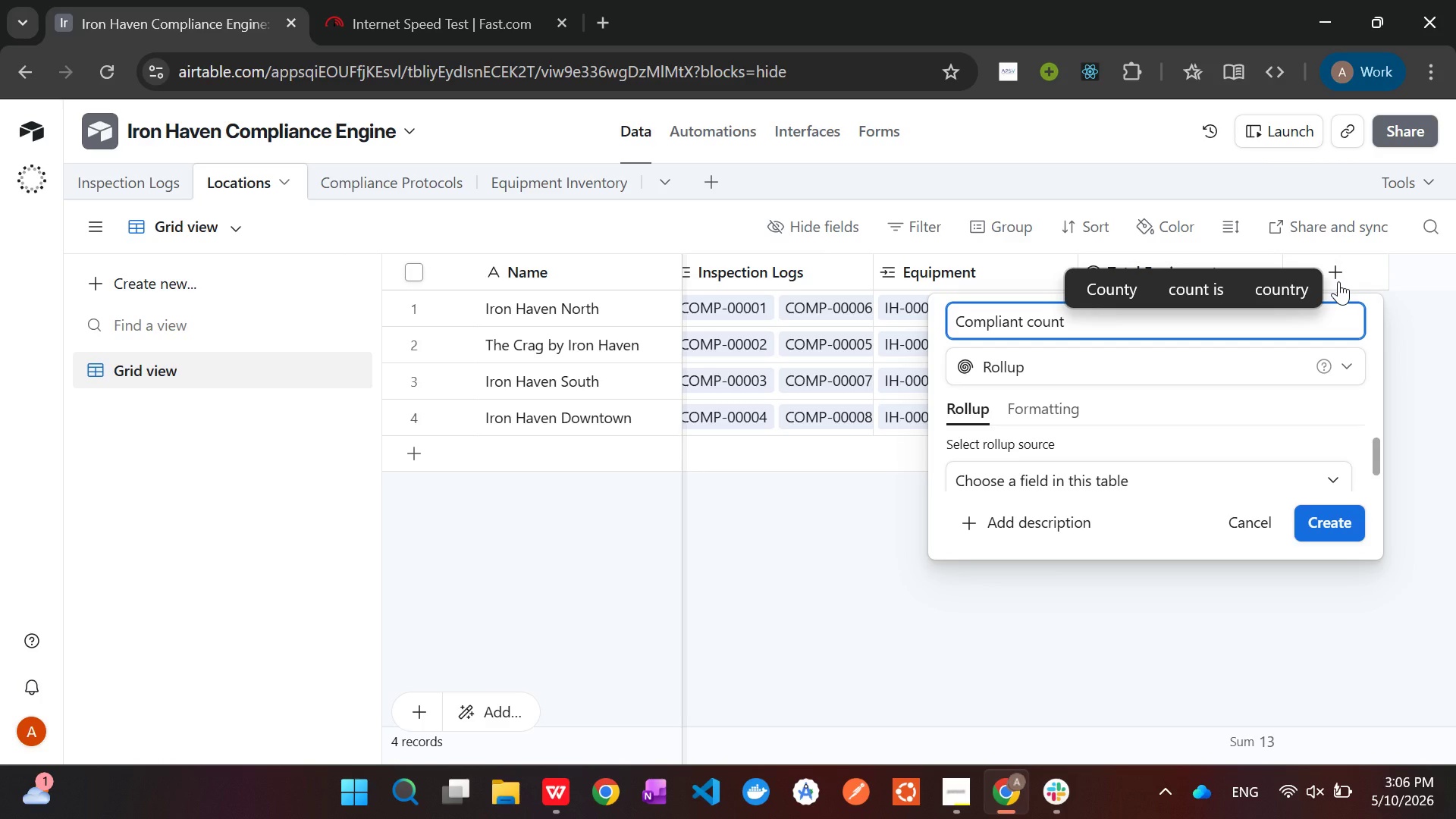 
left_click([1181, 476])
 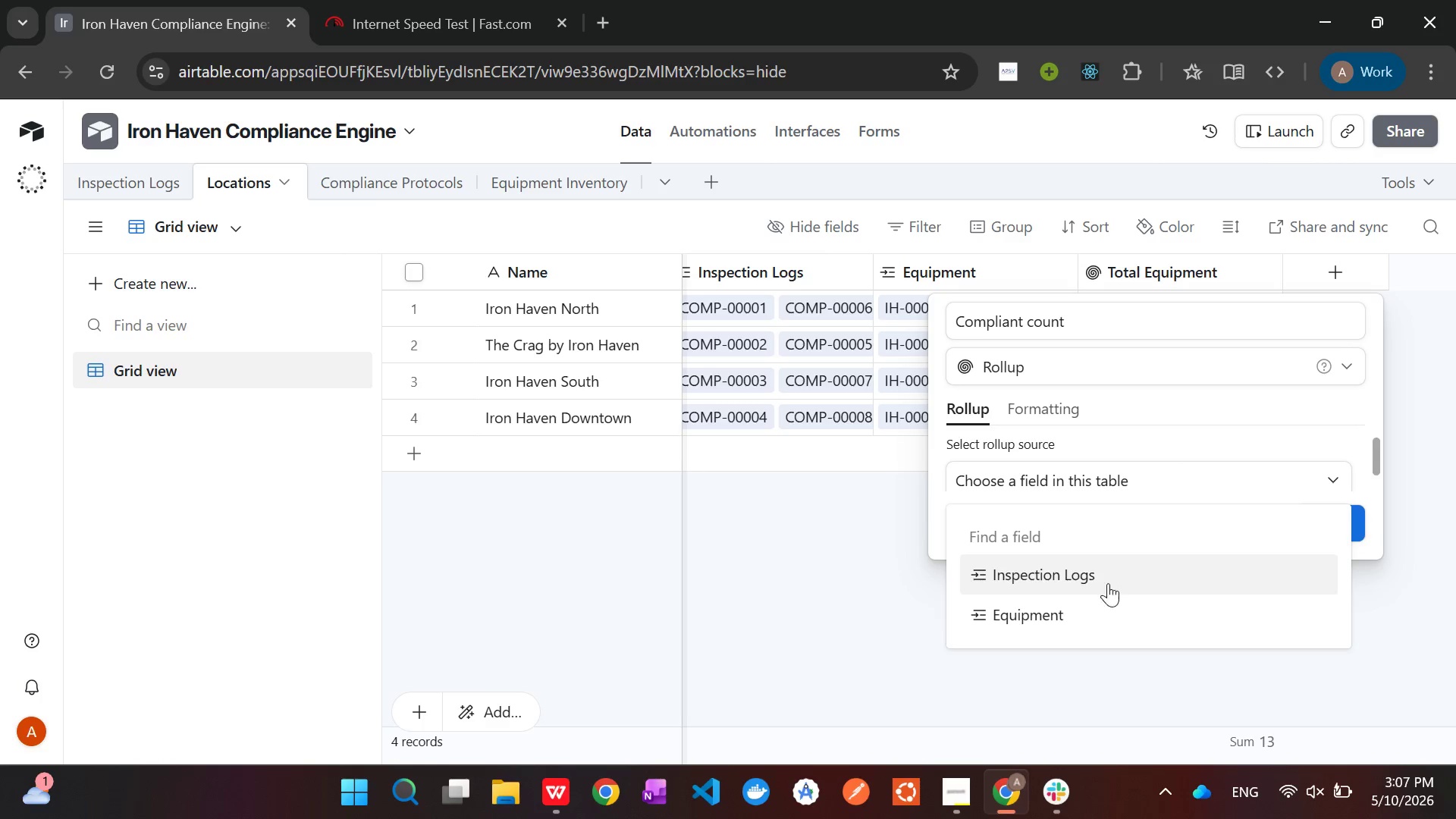 
left_click([1082, 613])
 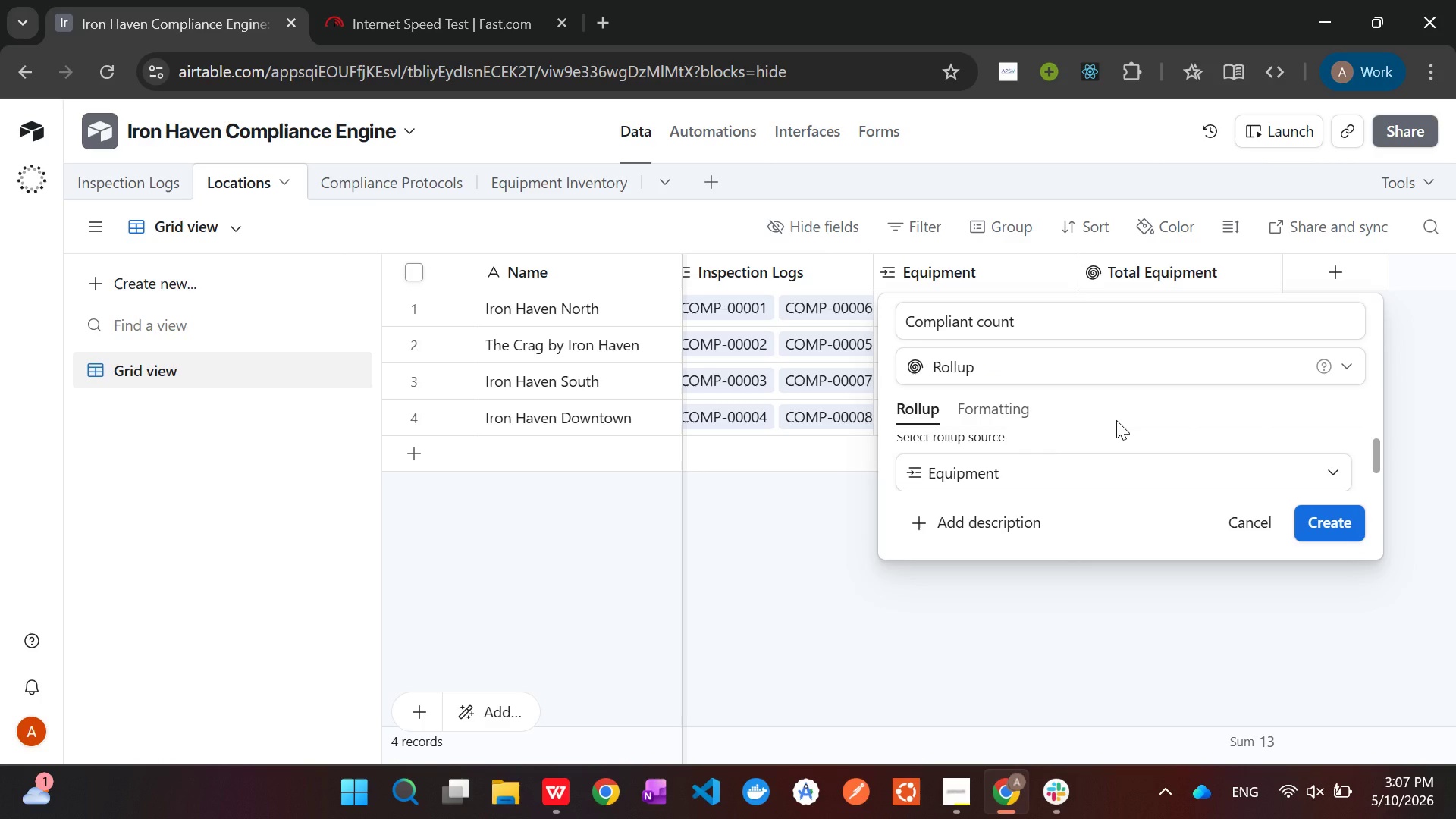 
scroll: coordinate [1109, 476], scroll_direction: down, amount: 1.0
 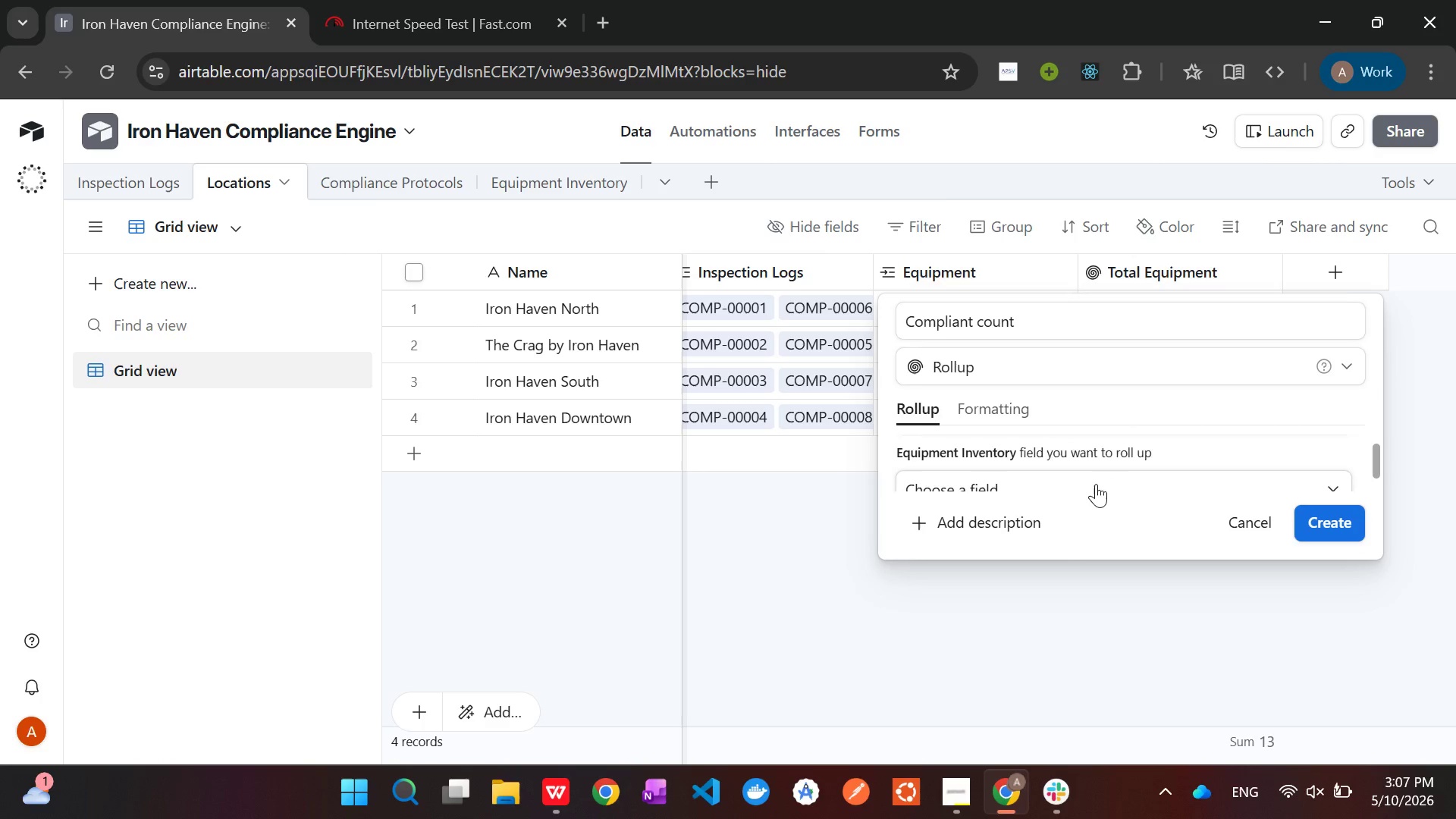 
left_click([1096, 484])
 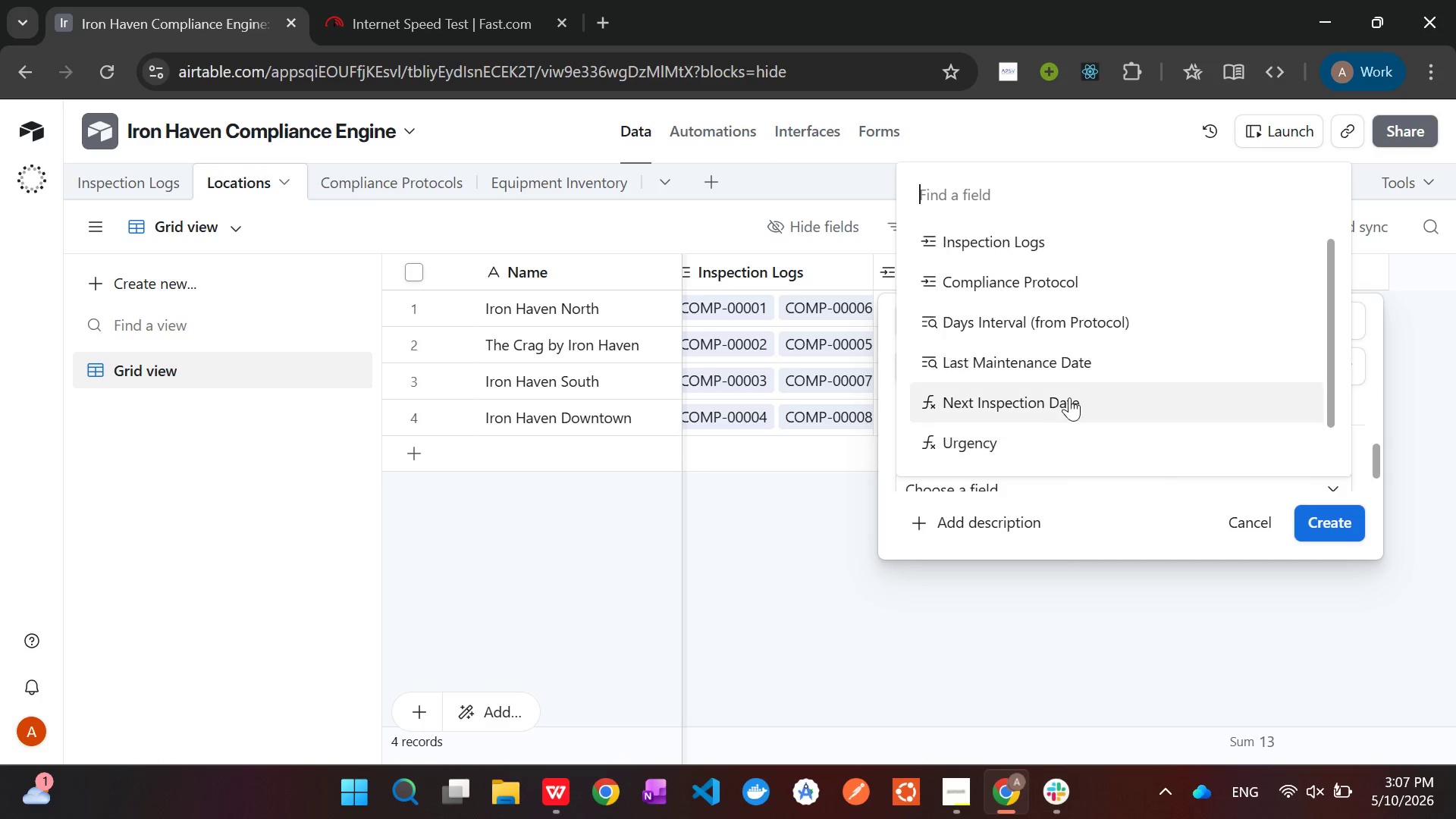 
scroll: coordinate [1069, 393], scroll_direction: down, amount: 5.0
 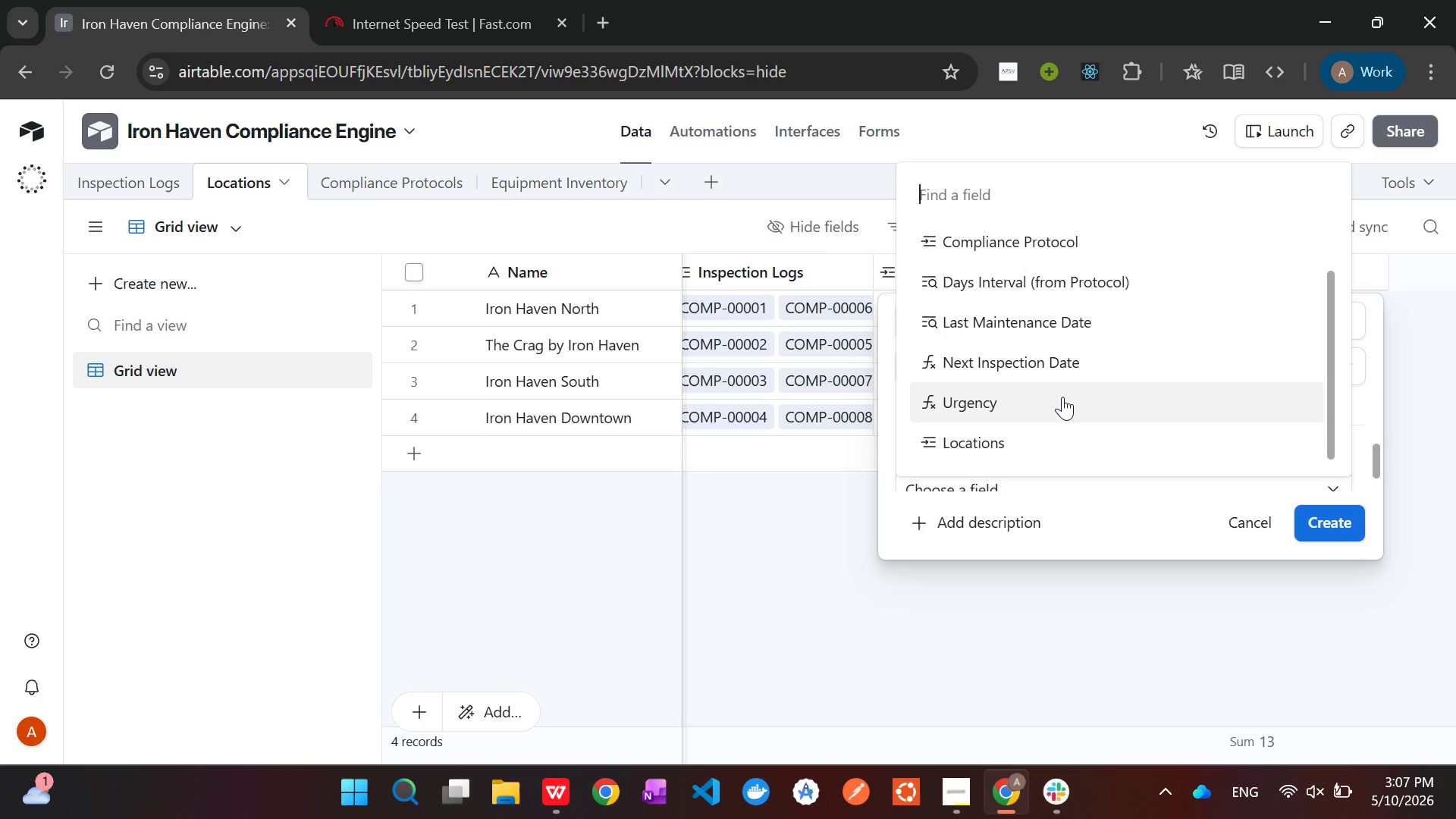 
left_click([1062, 397])
 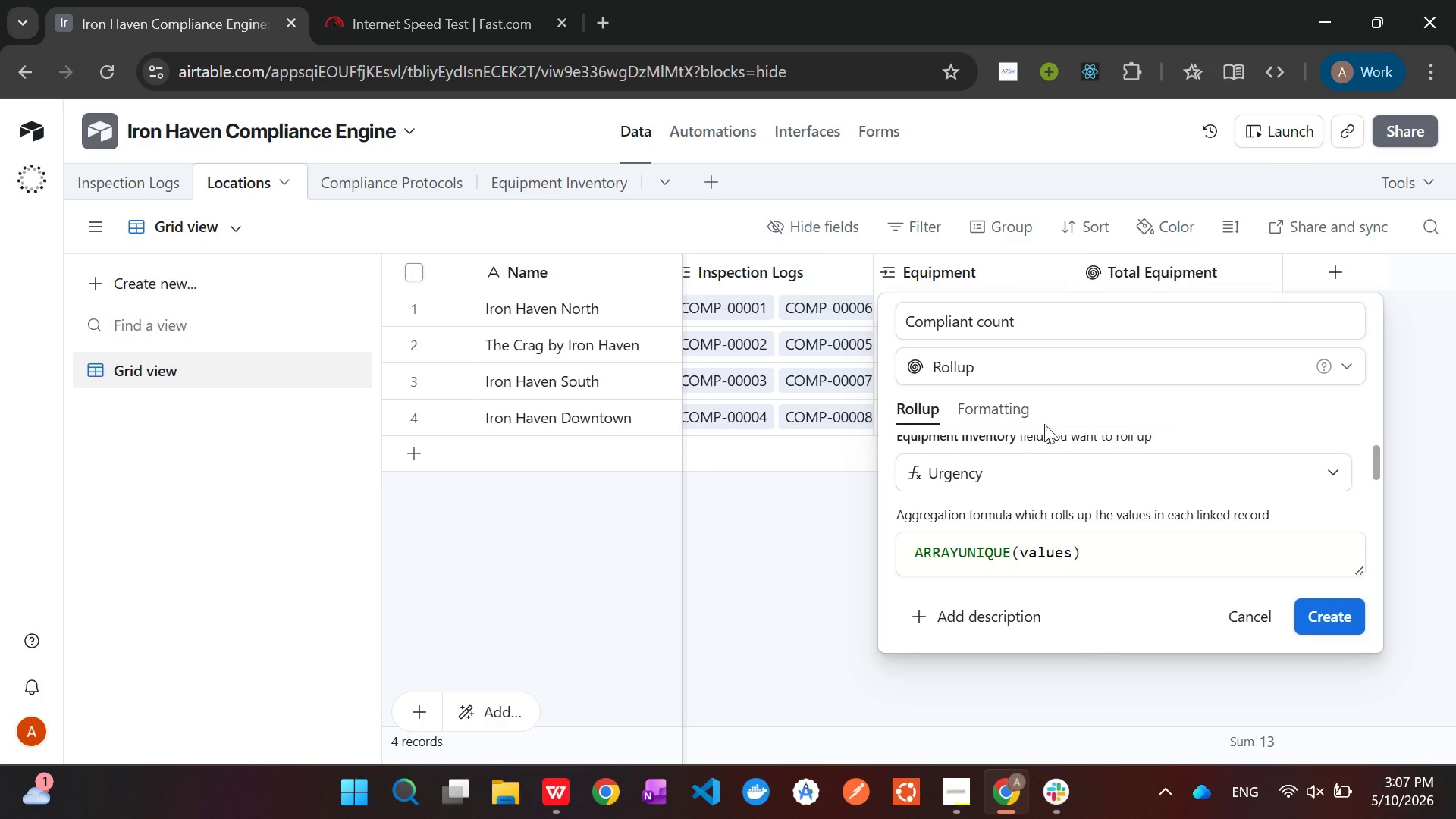 
wait(6.53)
 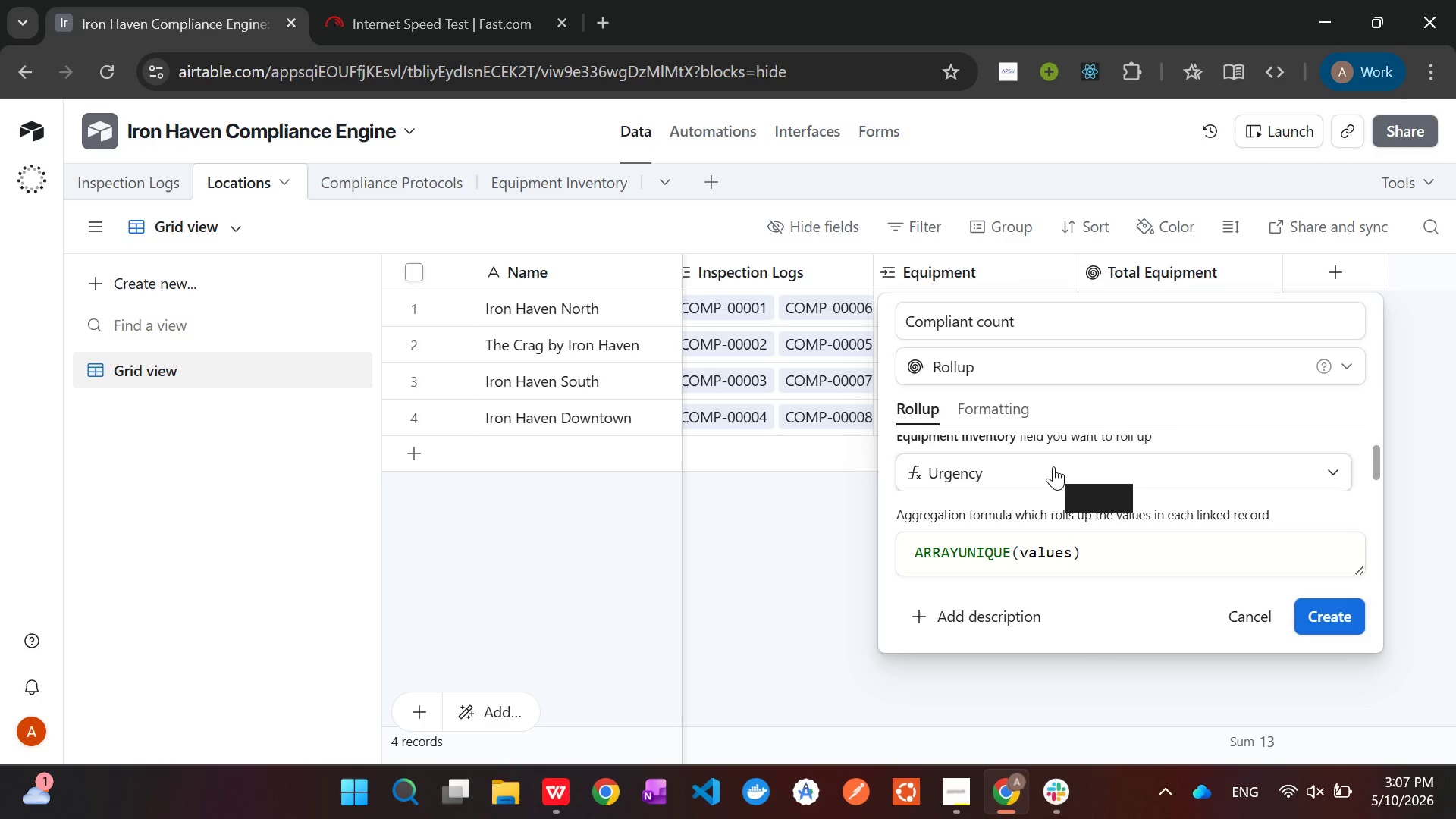 
scroll: coordinate [1116, 483], scroll_direction: down, amount: 3.0
 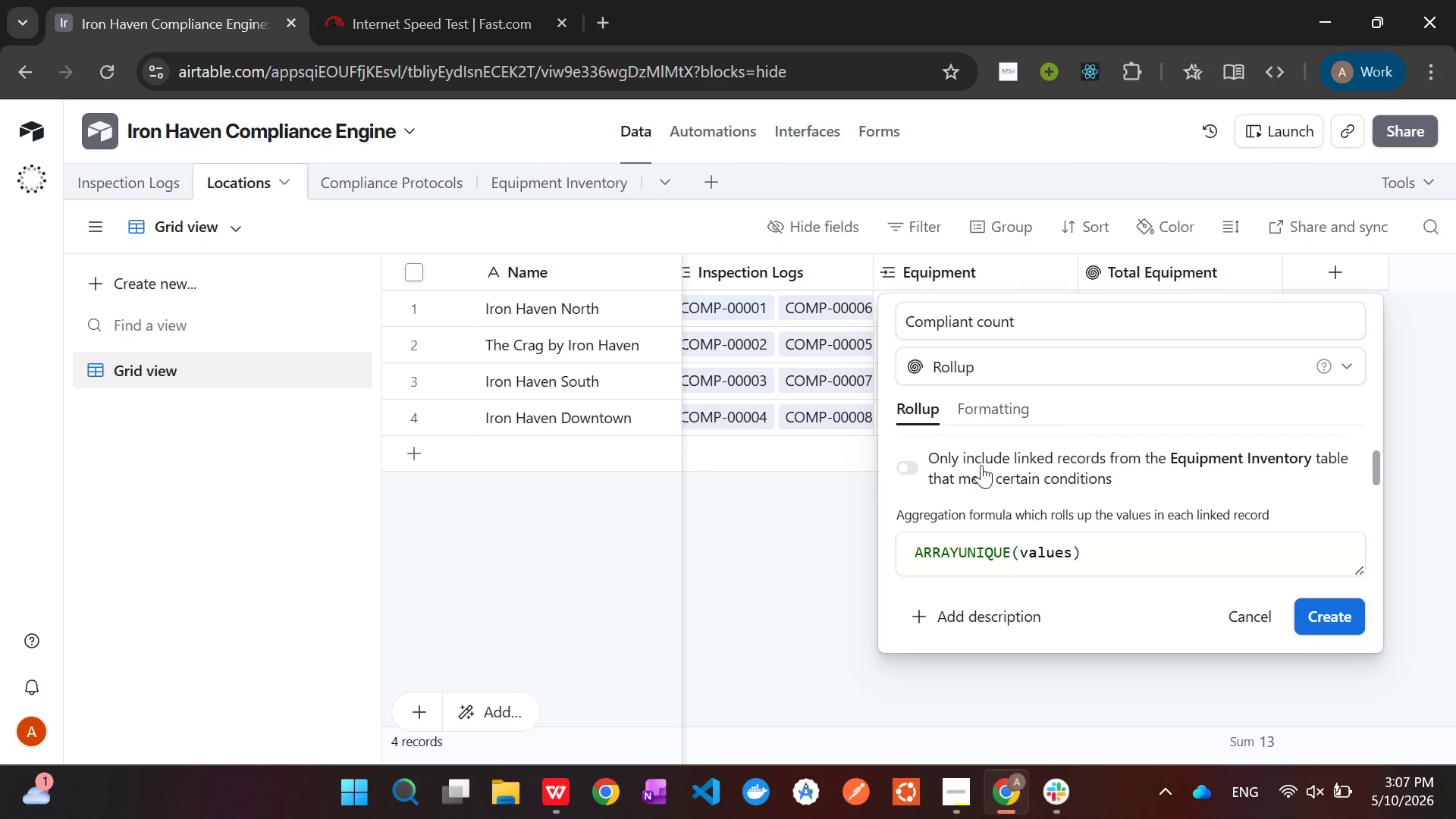 
left_click([910, 462])
 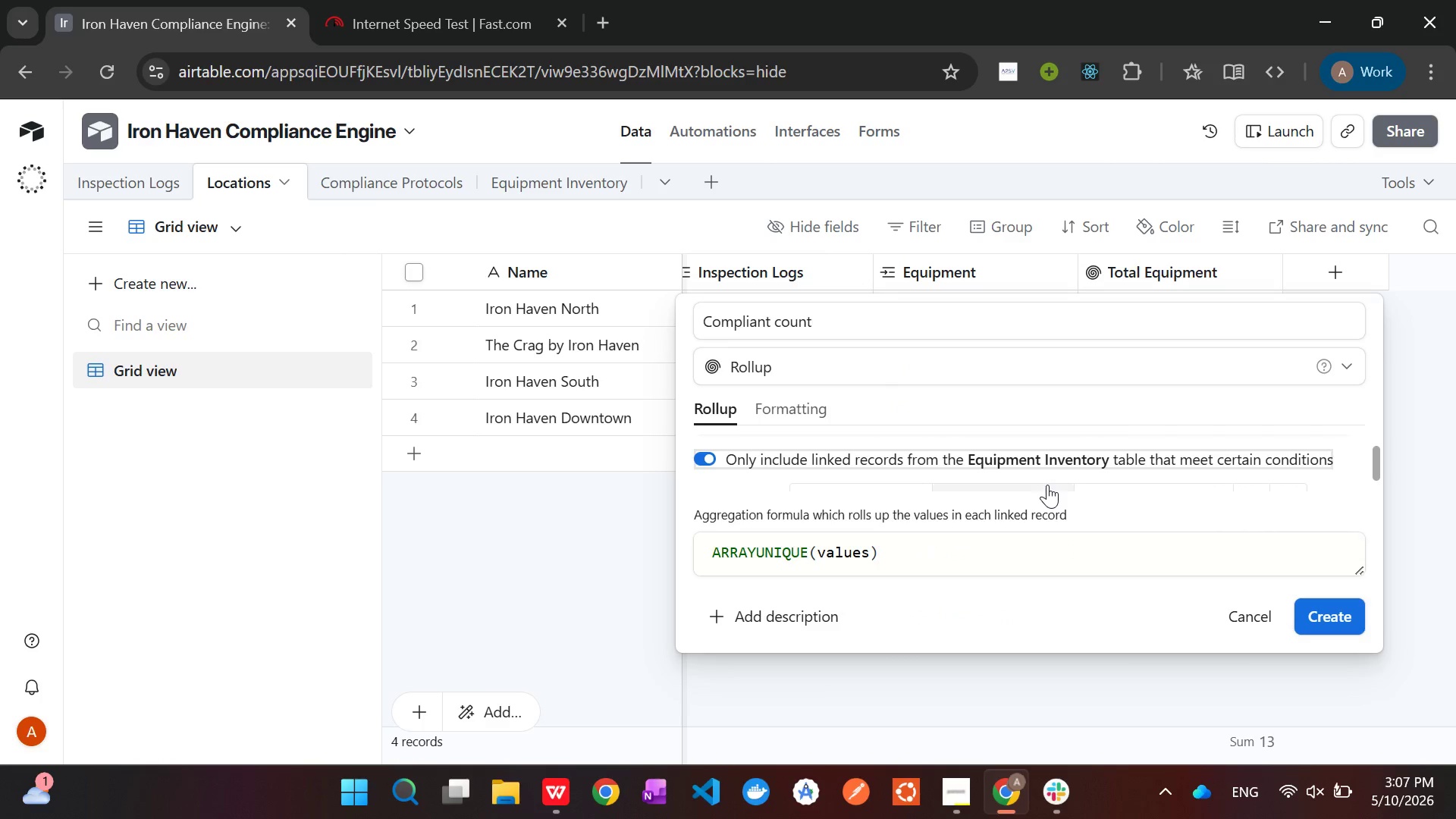 
scroll: coordinate [1047, 485], scroll_direction: down, amount: 1.0
 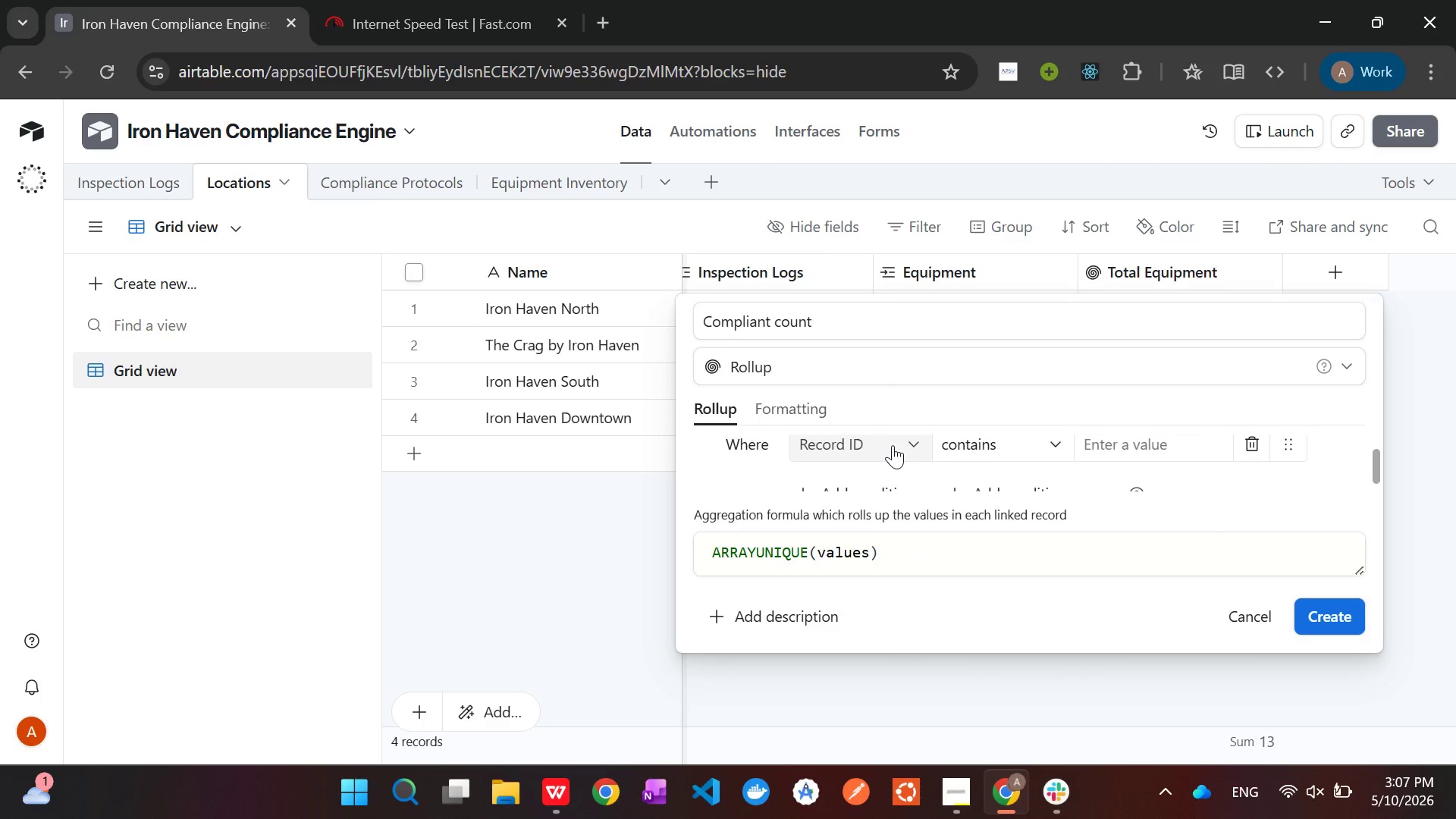 
left_click([893, 445])
 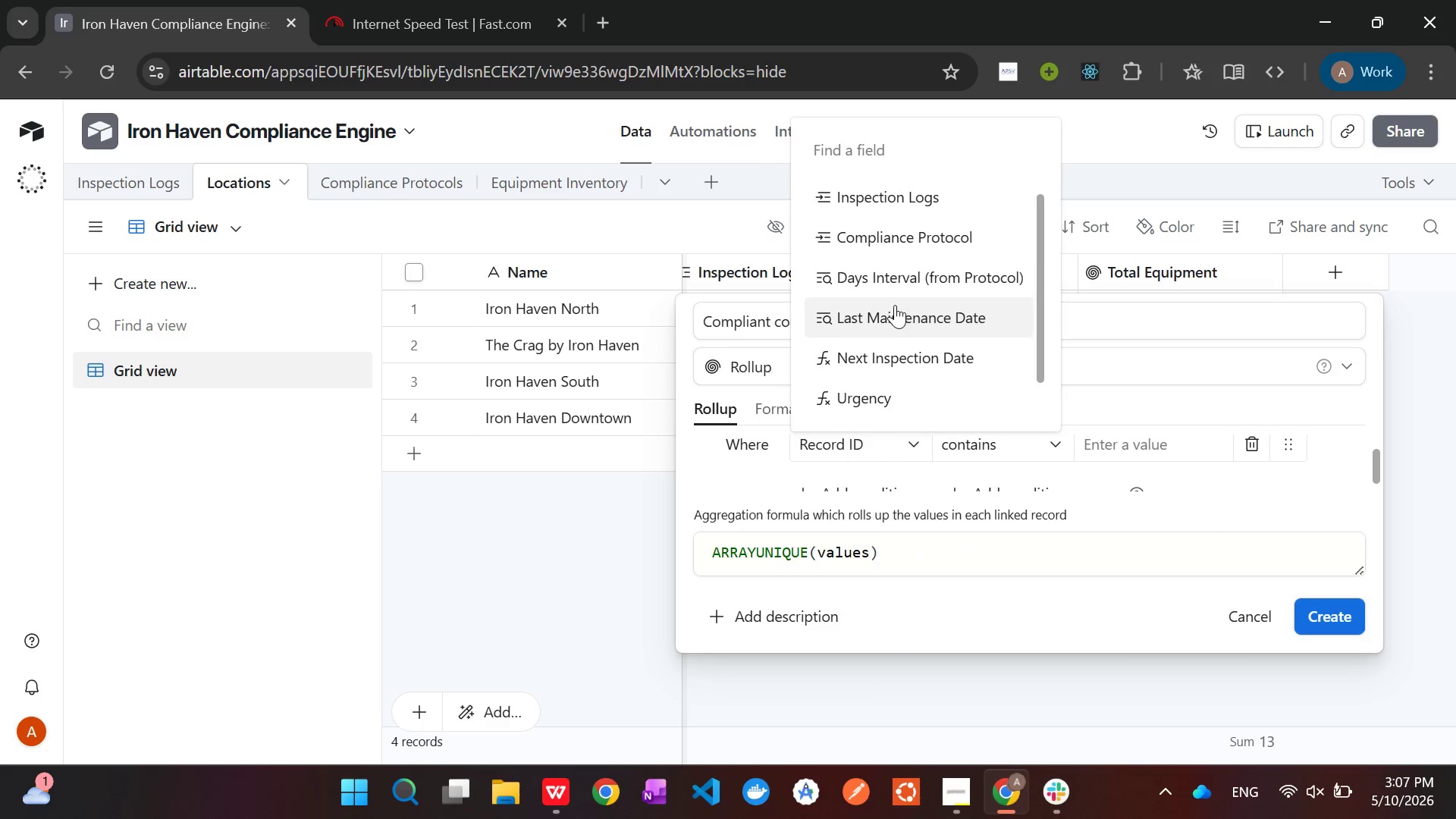 
scroll: coordinate [889, 327], scroll_direction: down, amount: 6.0
 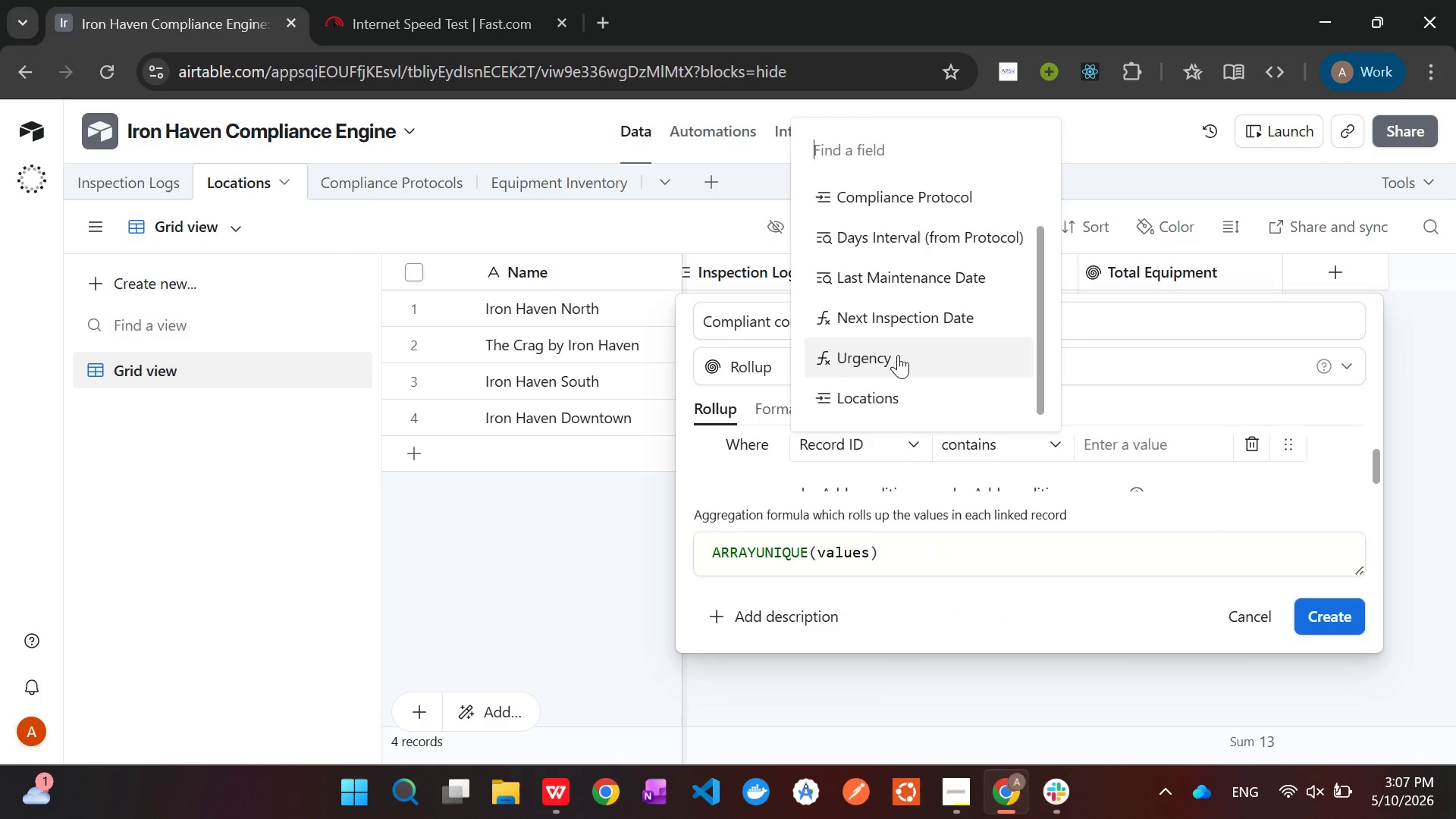 
left_click([898, 357])
 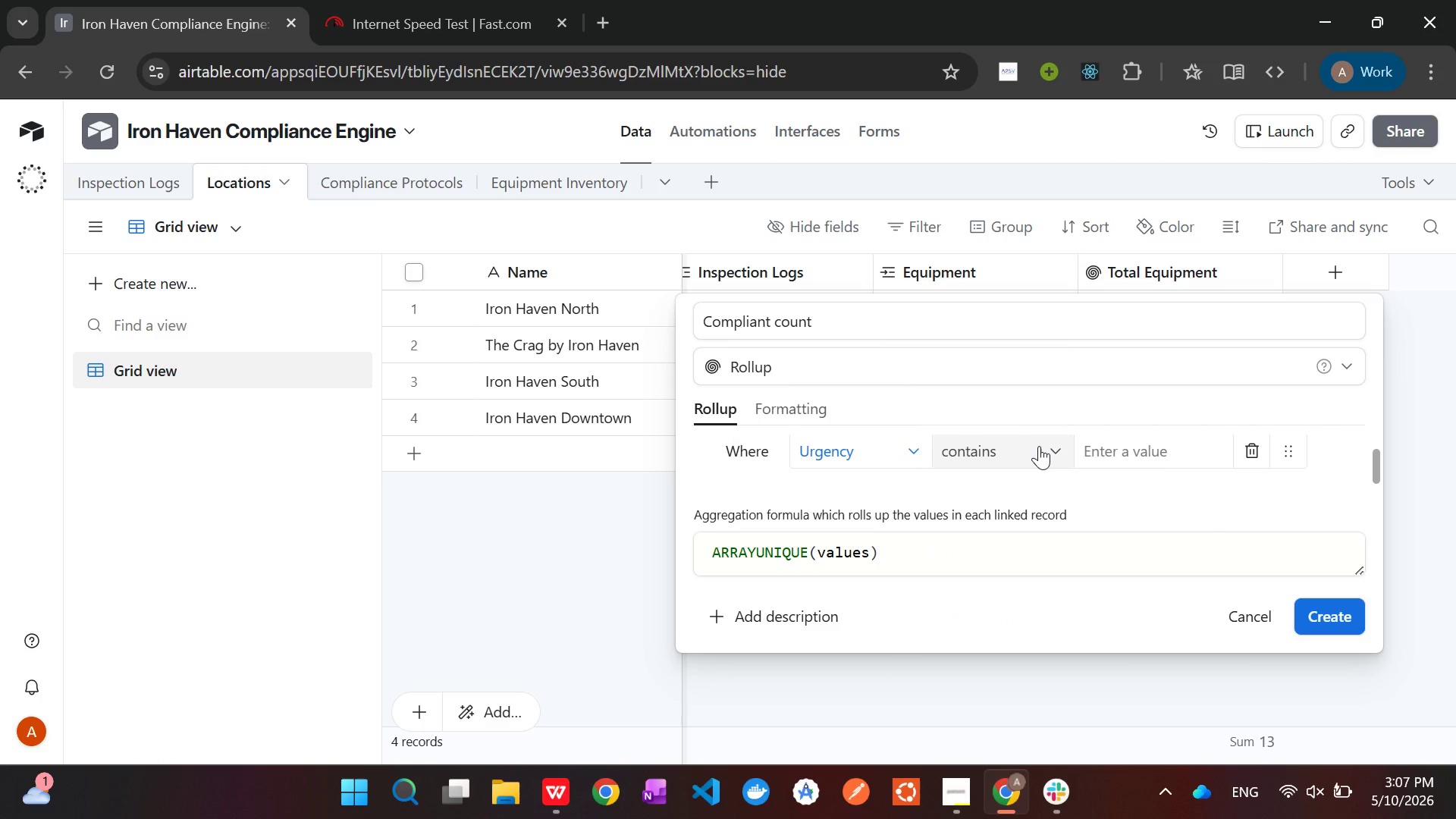 
left_click([1039, 446])
 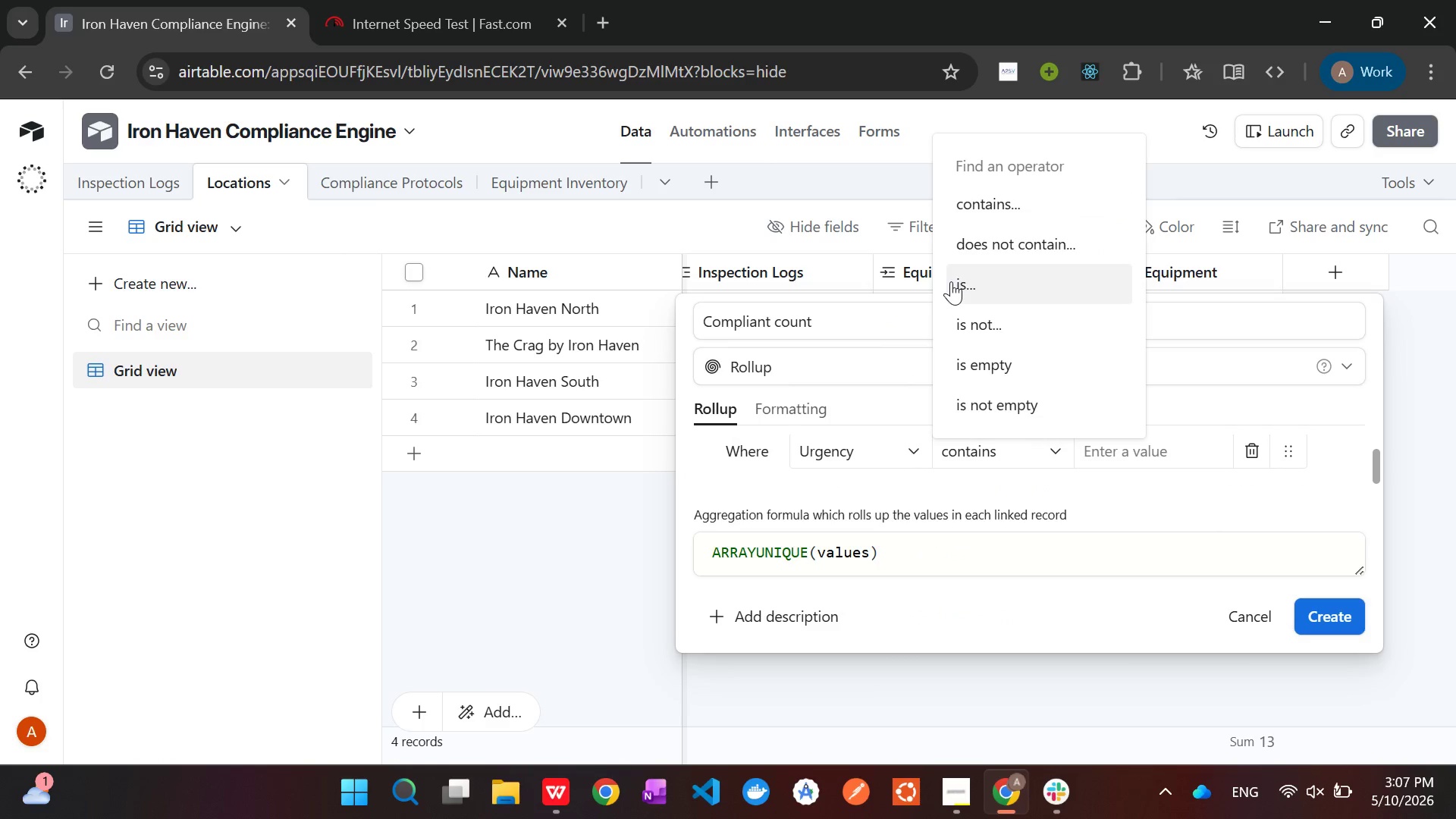 
left_click([951, 281])
 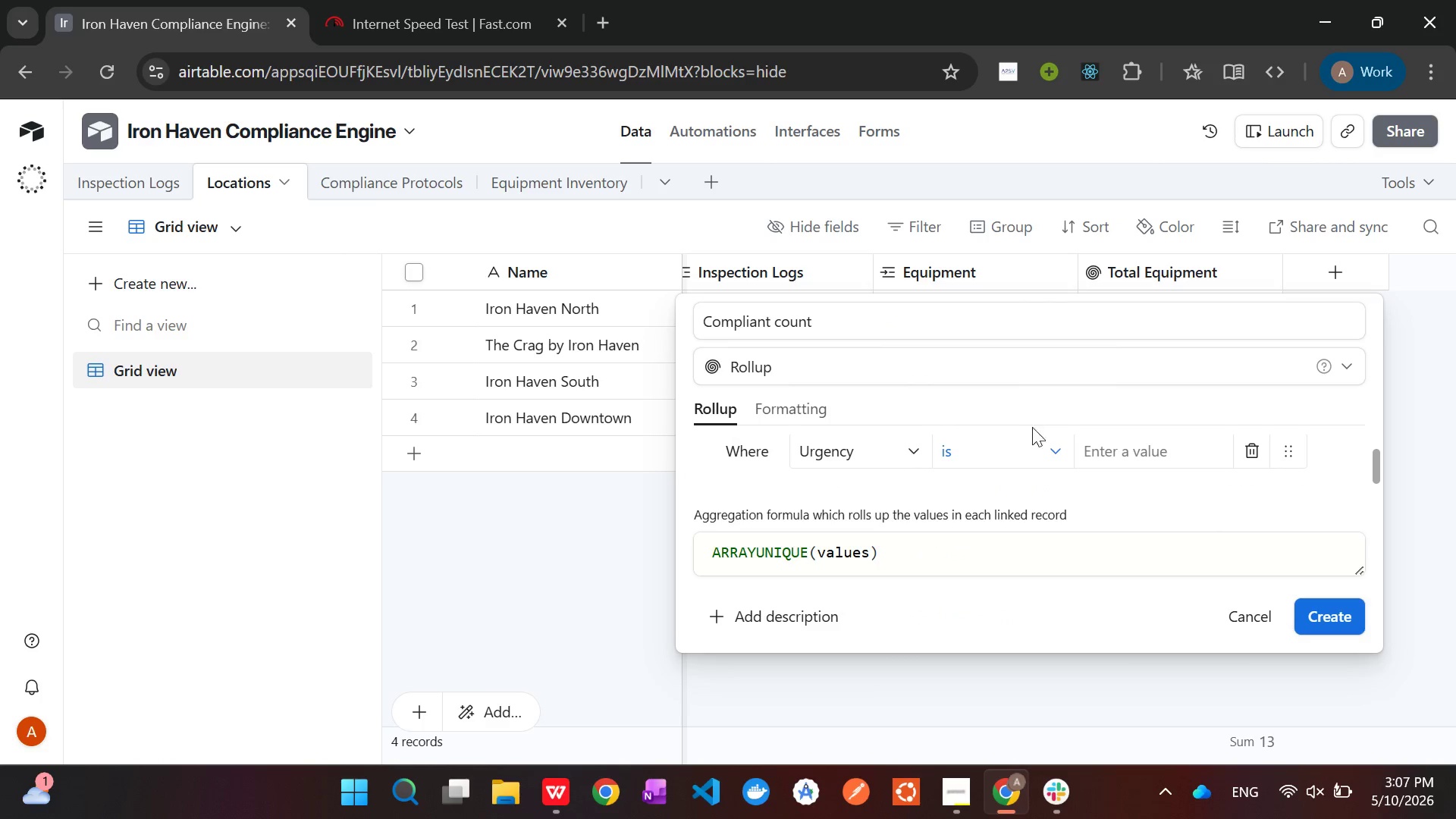 
left_click([1043, 437])
 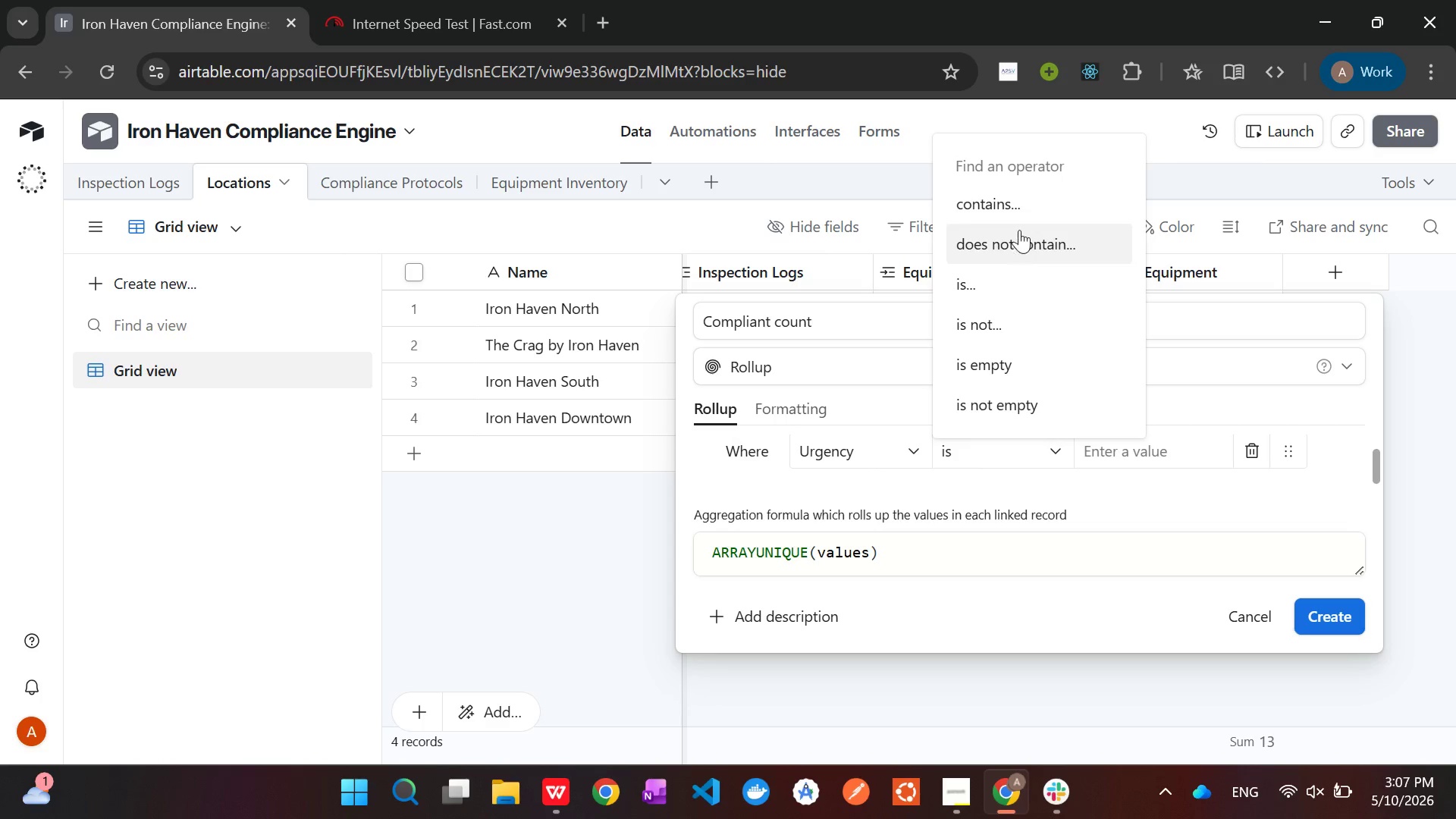 
left_click([1019, 222])
 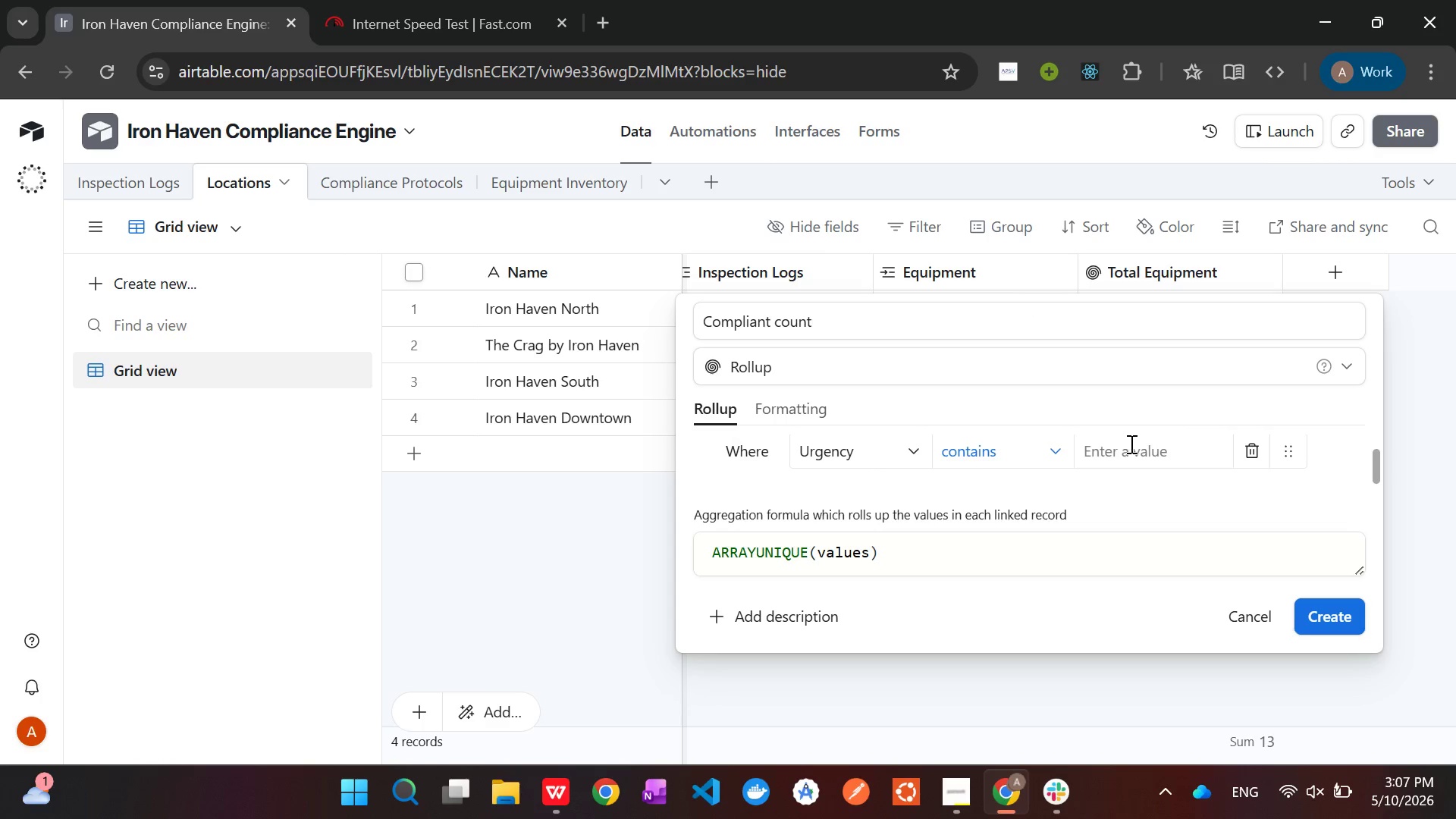 
left_click([1131, 445])
 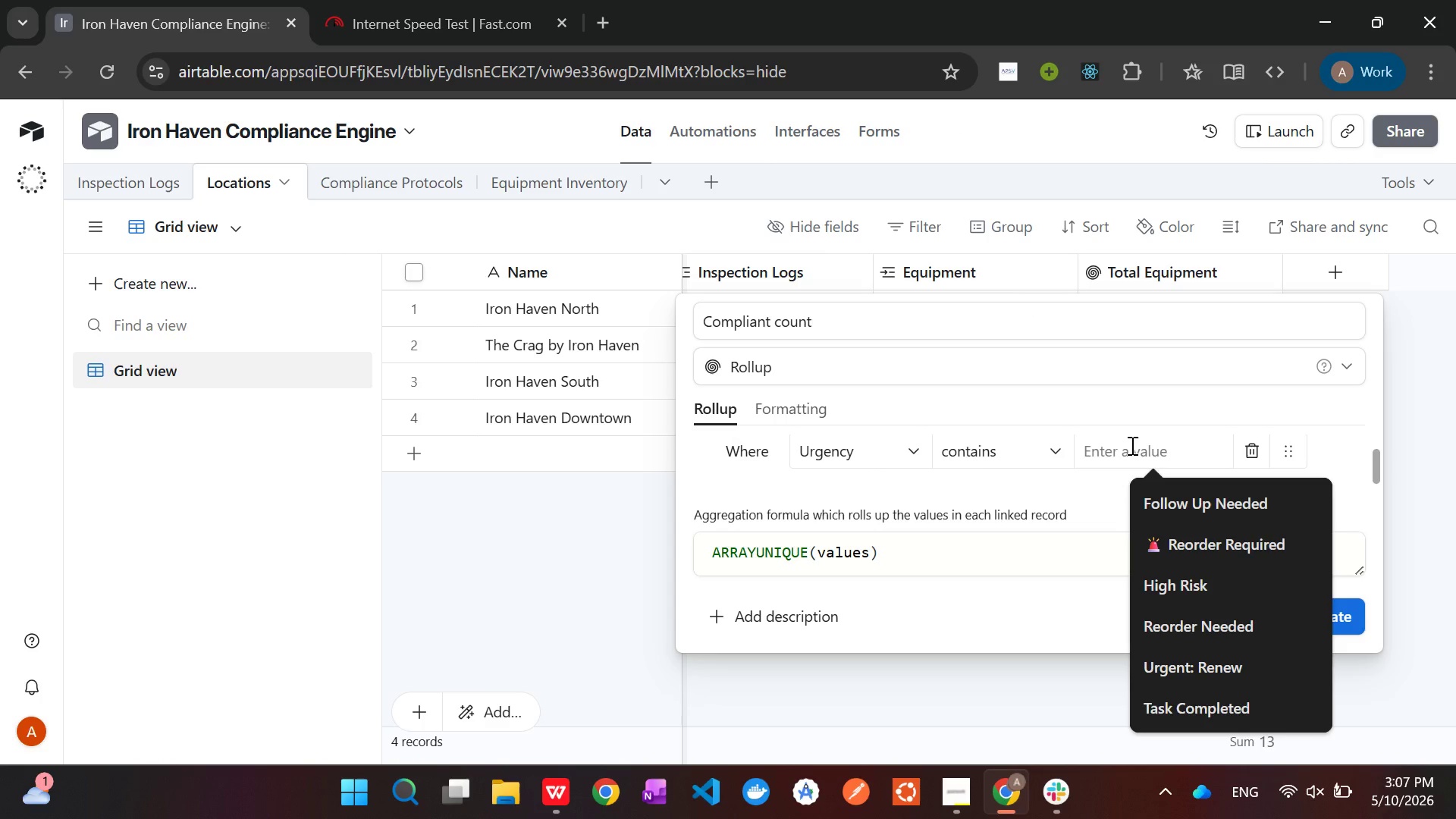 
type(OK)
 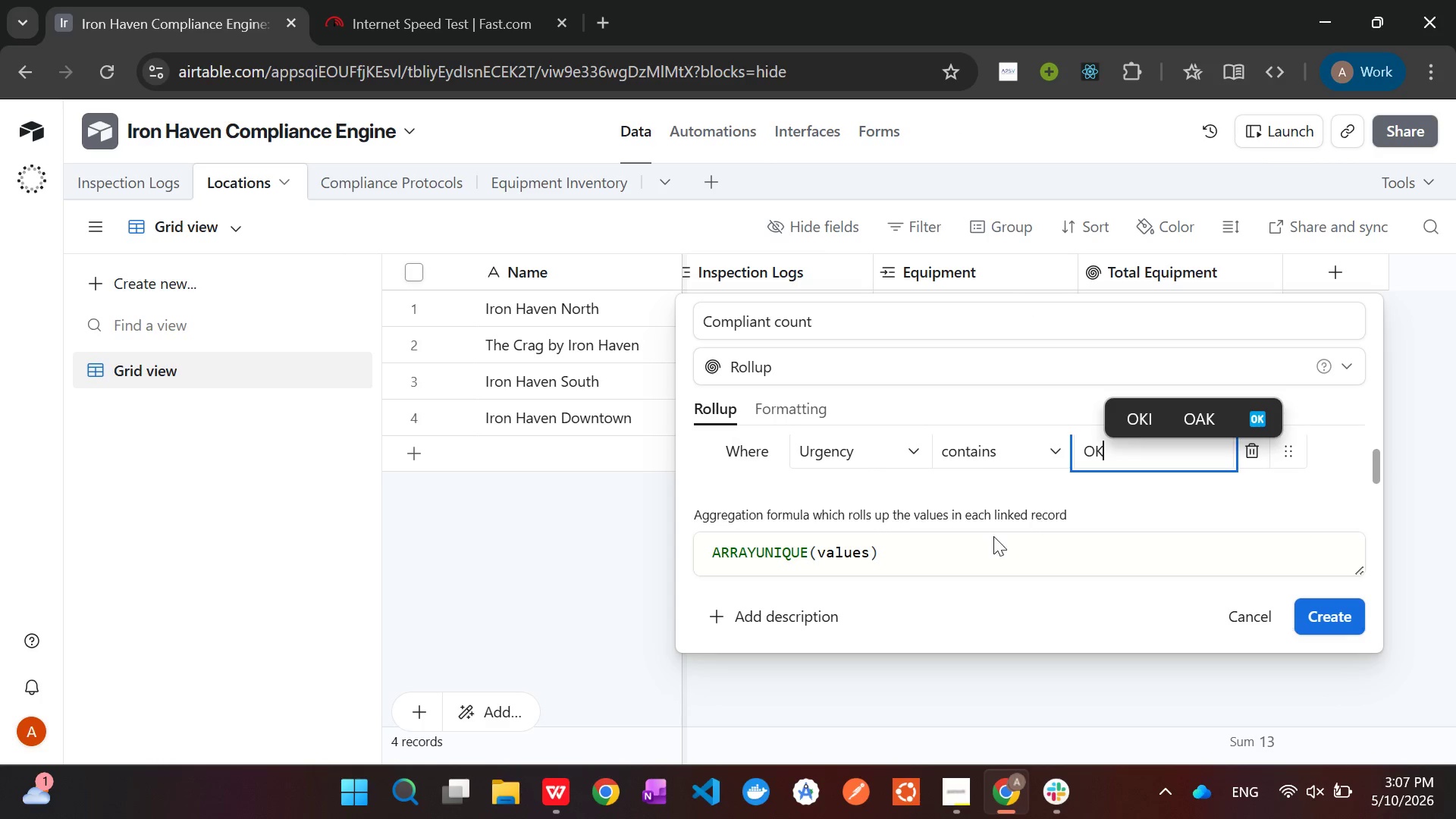 
left_click([939, 576])
 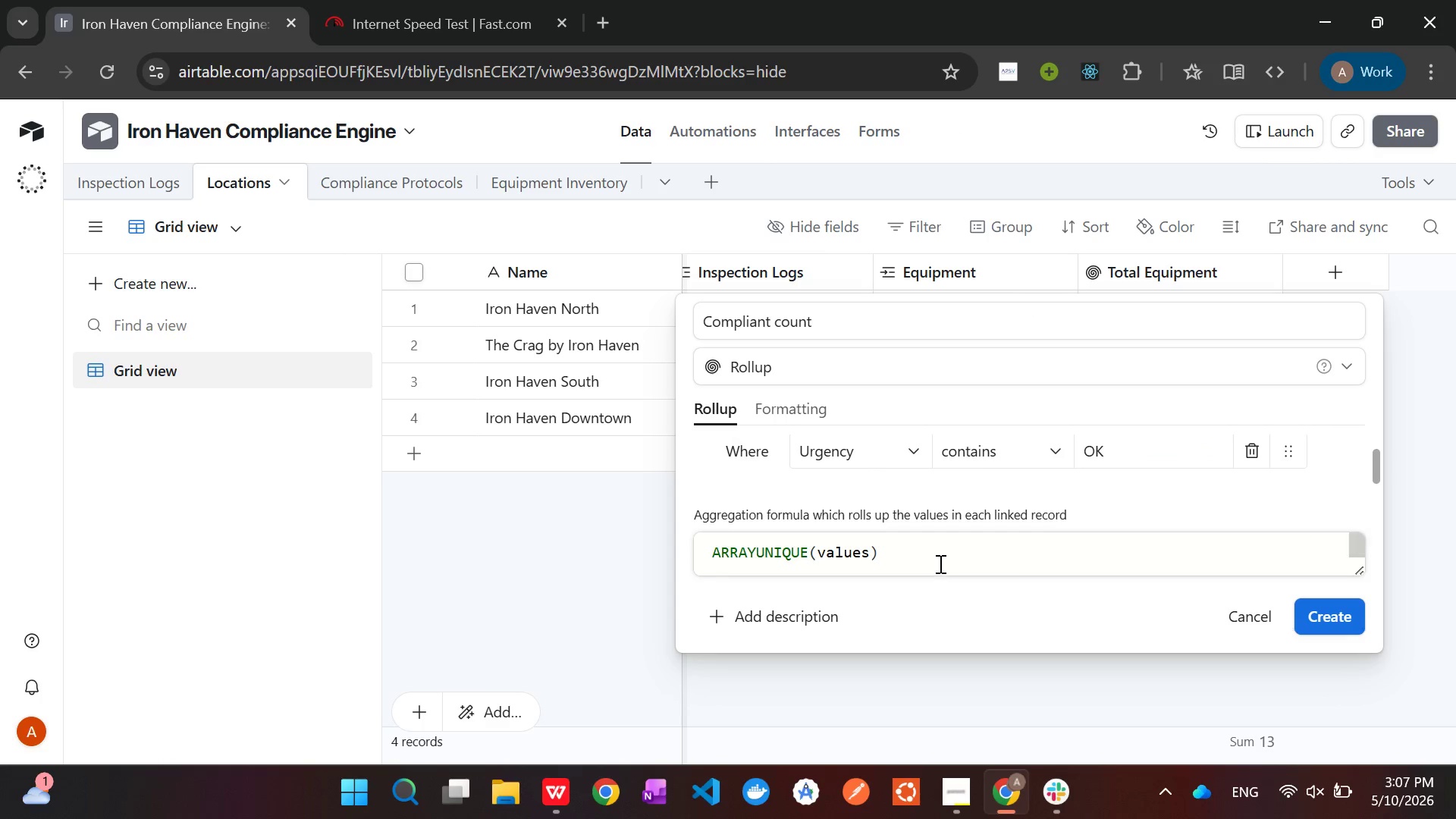 
left_click([939, 563])
 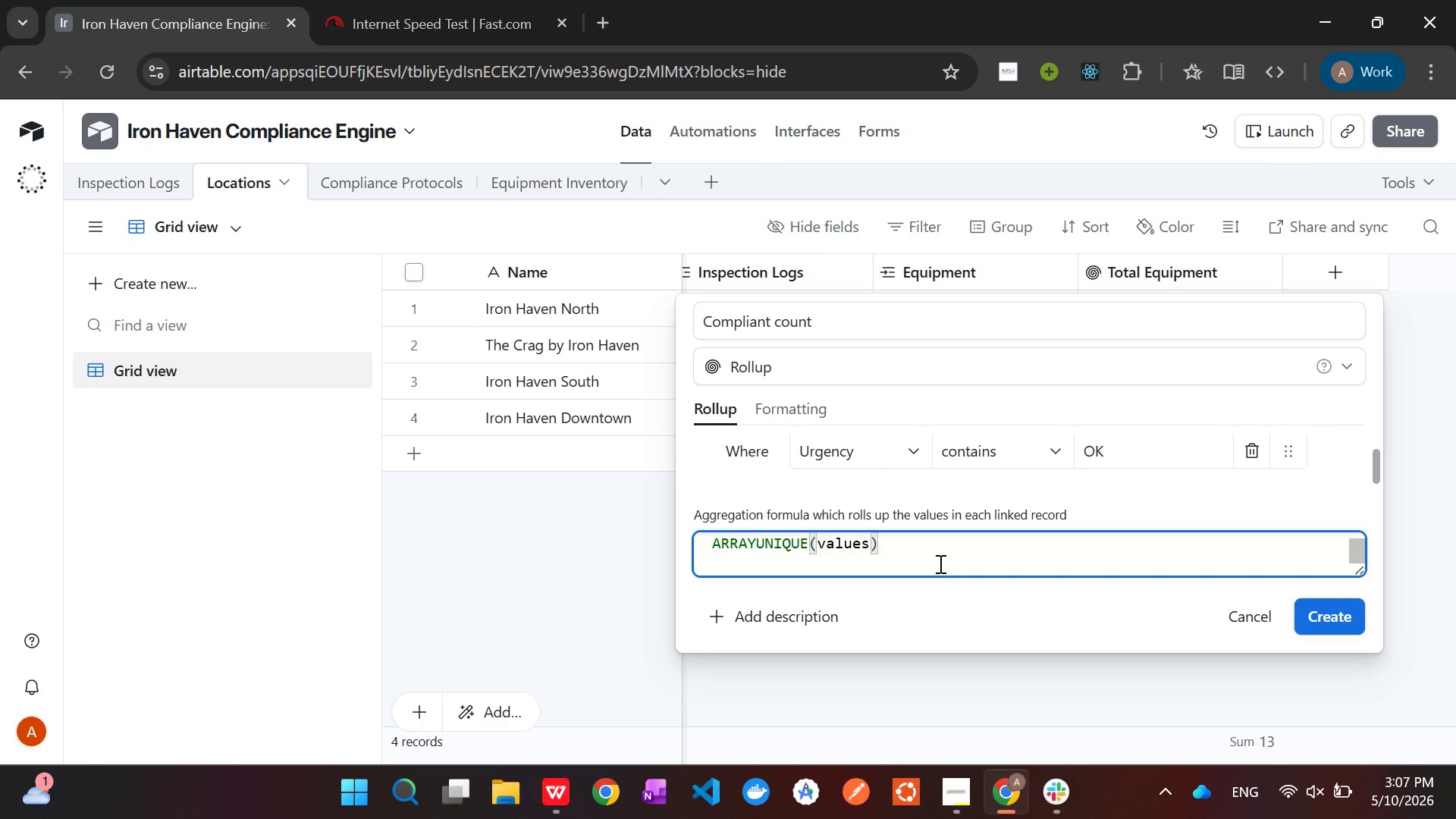 
hold_key(key=Backspace, duration=1.45)
 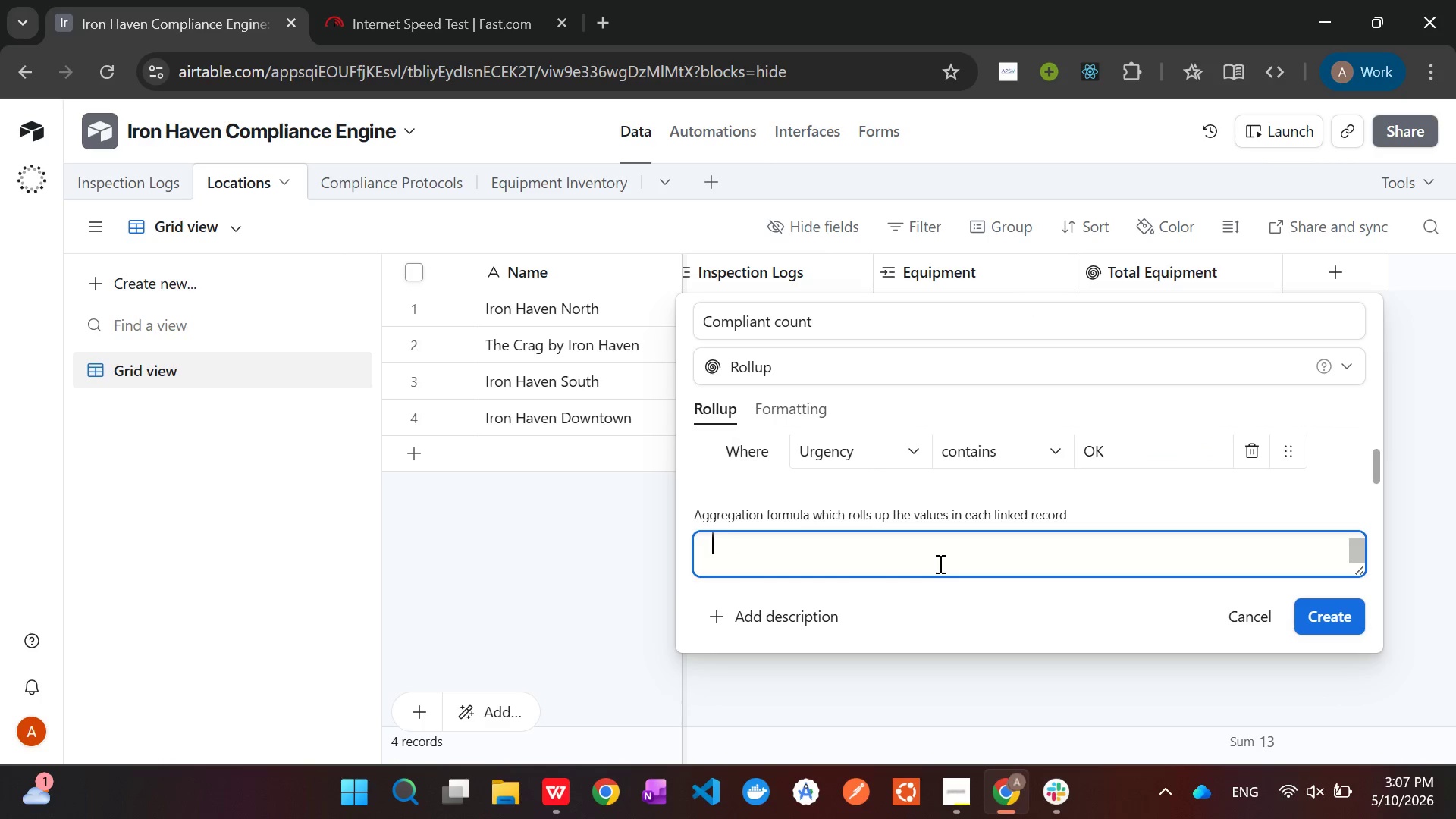 
type(COUNTA)
 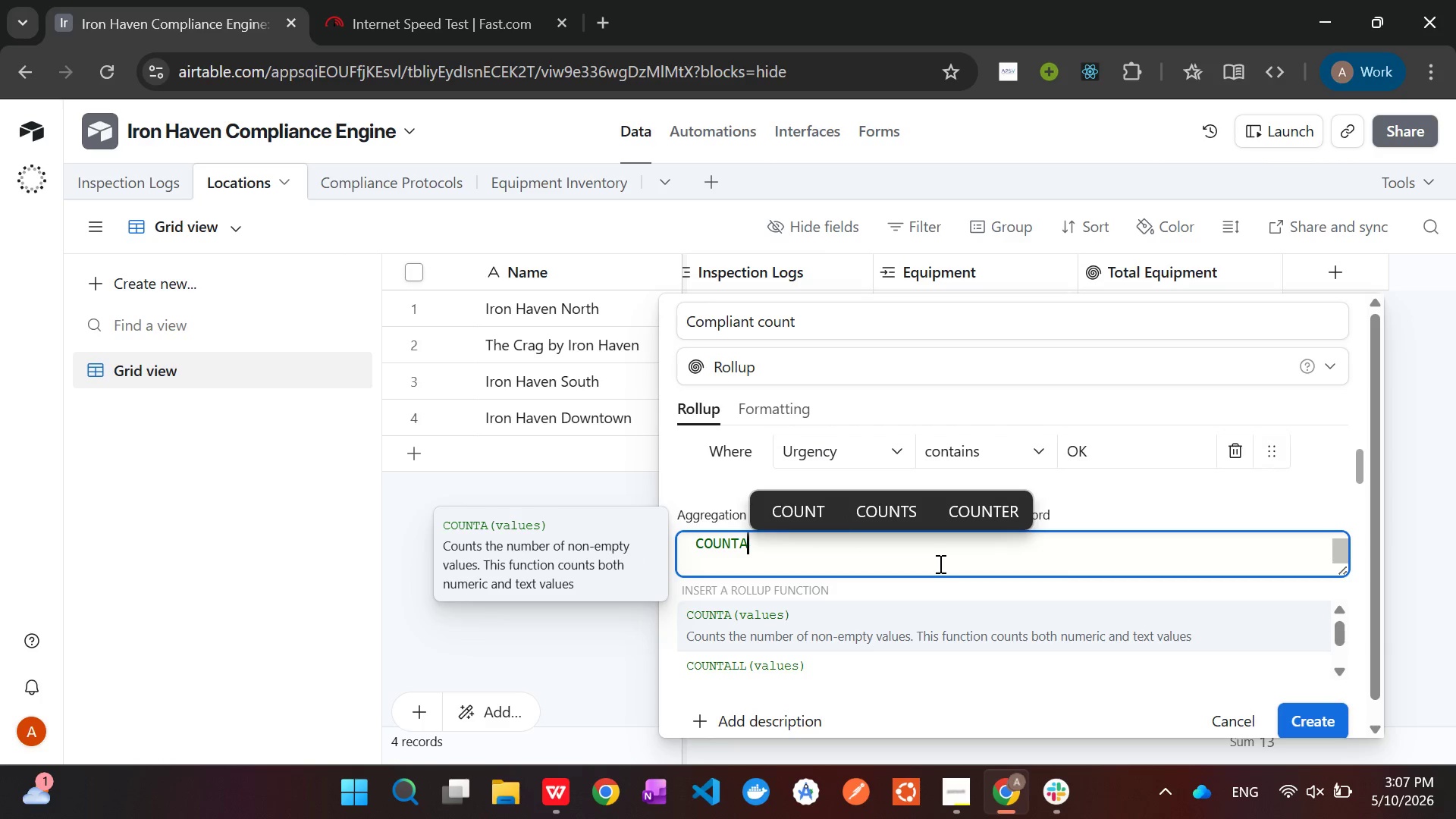 
key(ArrowDown)
 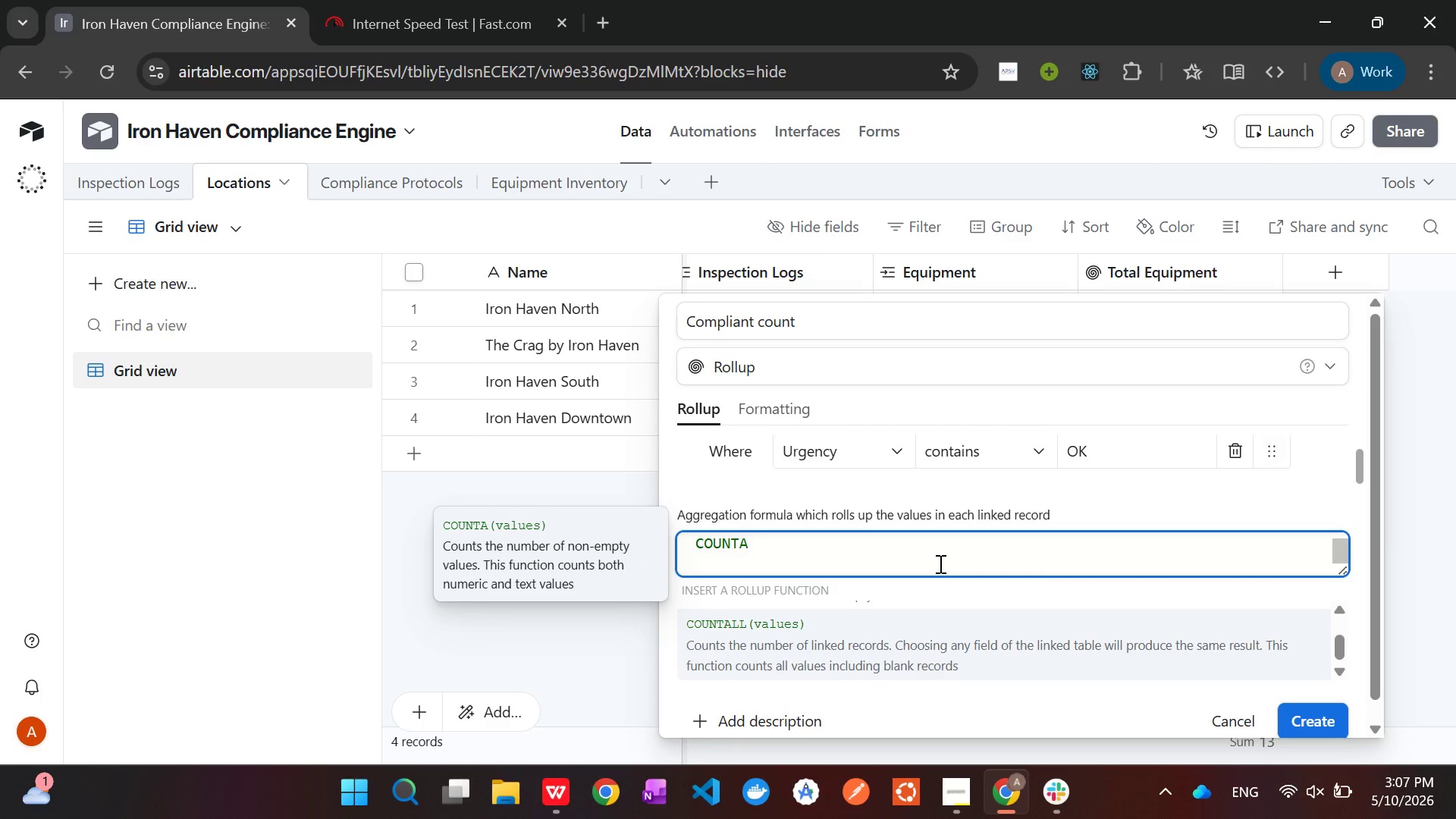 
key(Tab)
 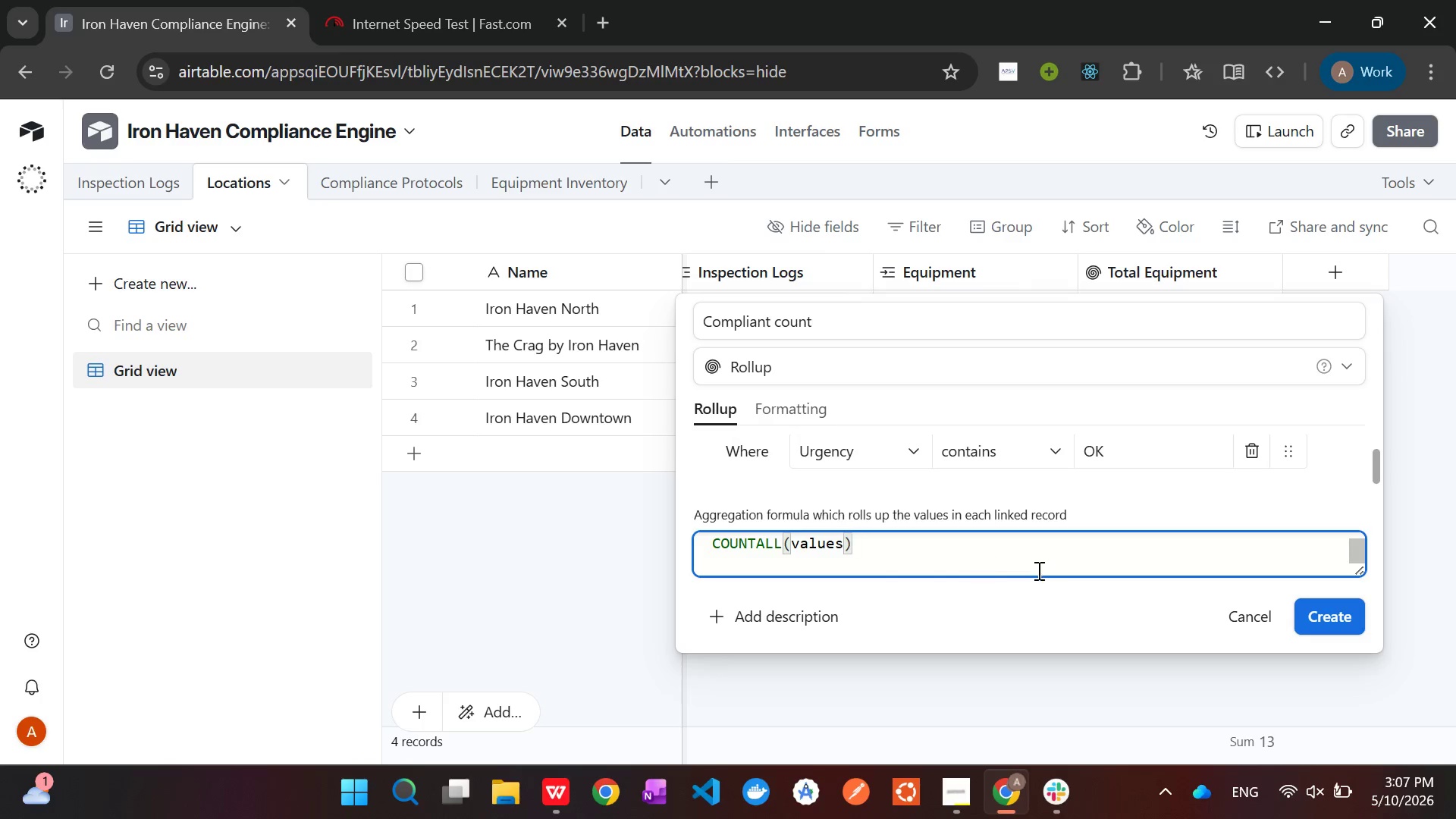 
scroll: coordinate [1092, 457], scroll_direction: down, amount: 6.0
 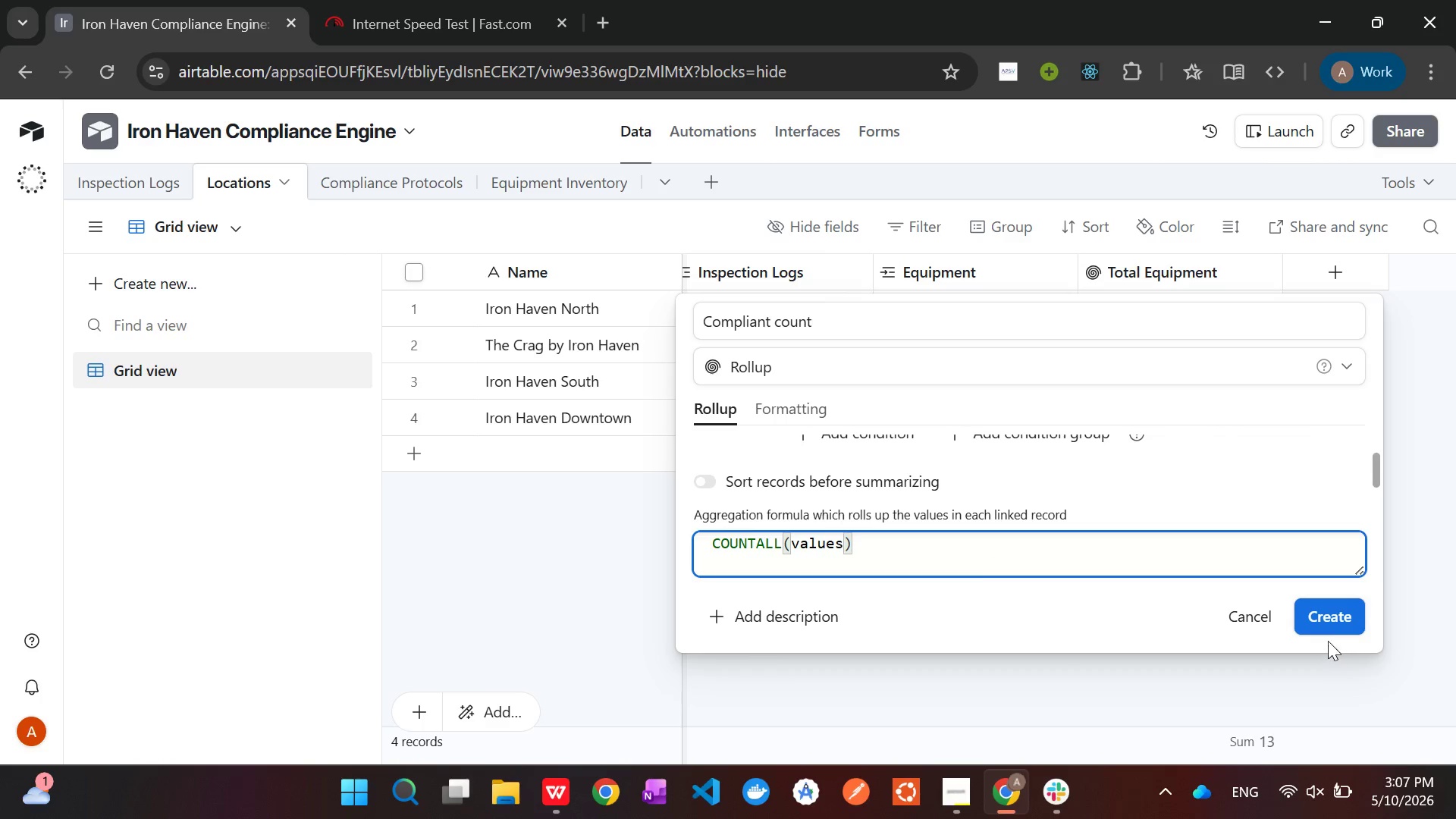 
left_click([1327, 620])
 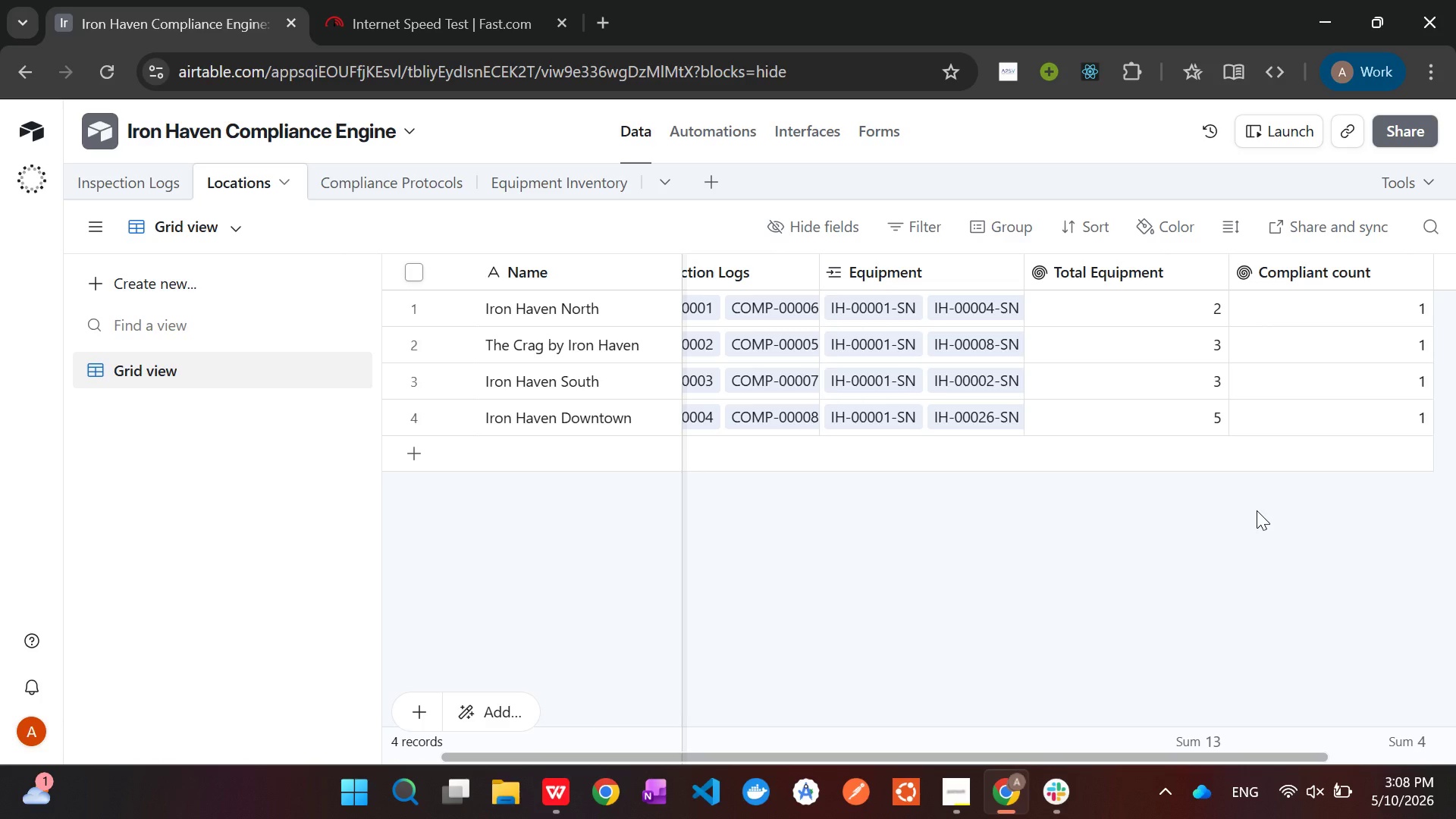 
wait(25.33)
 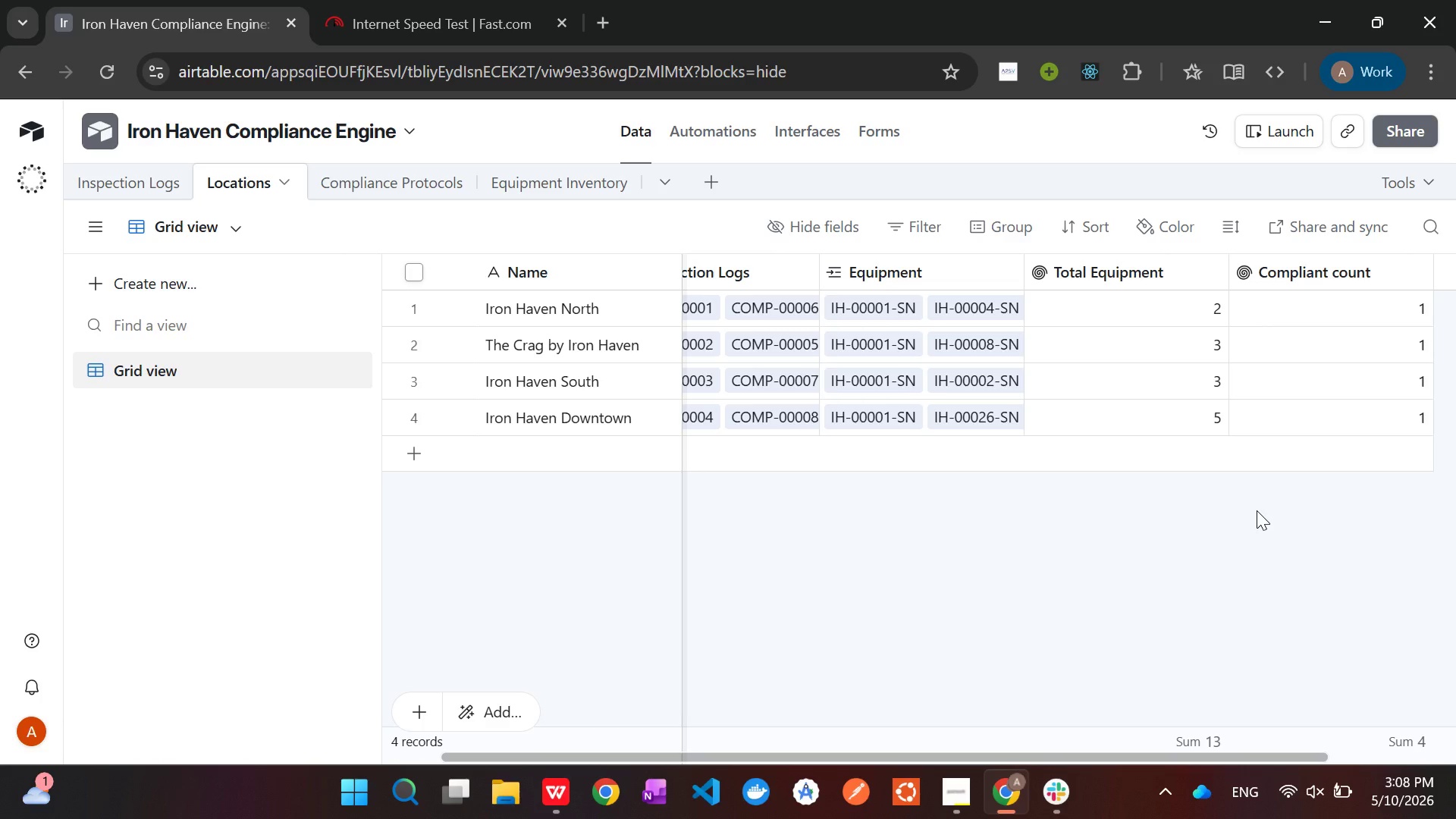 
left_click([1351, 281])
 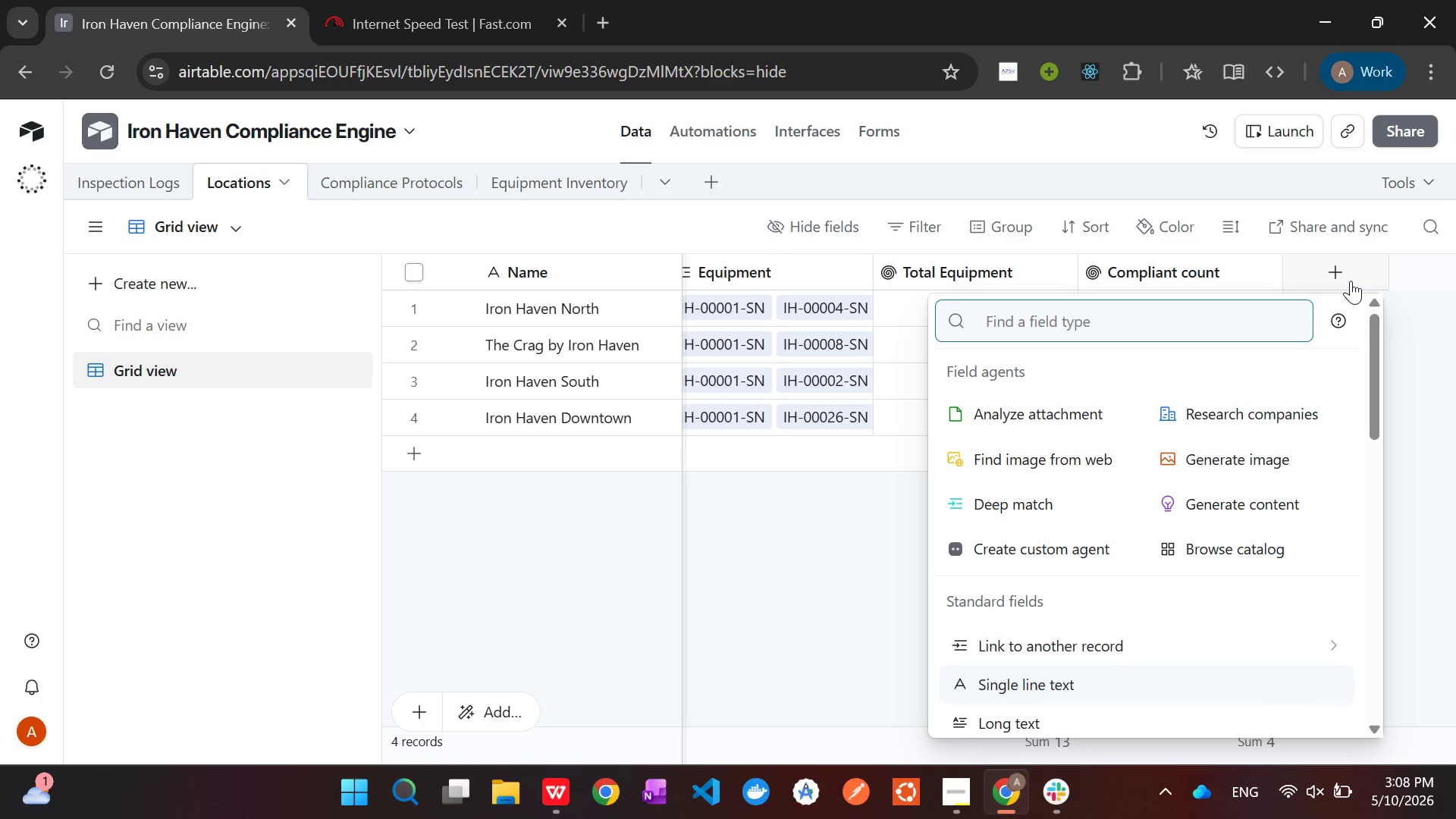 
type(for)
 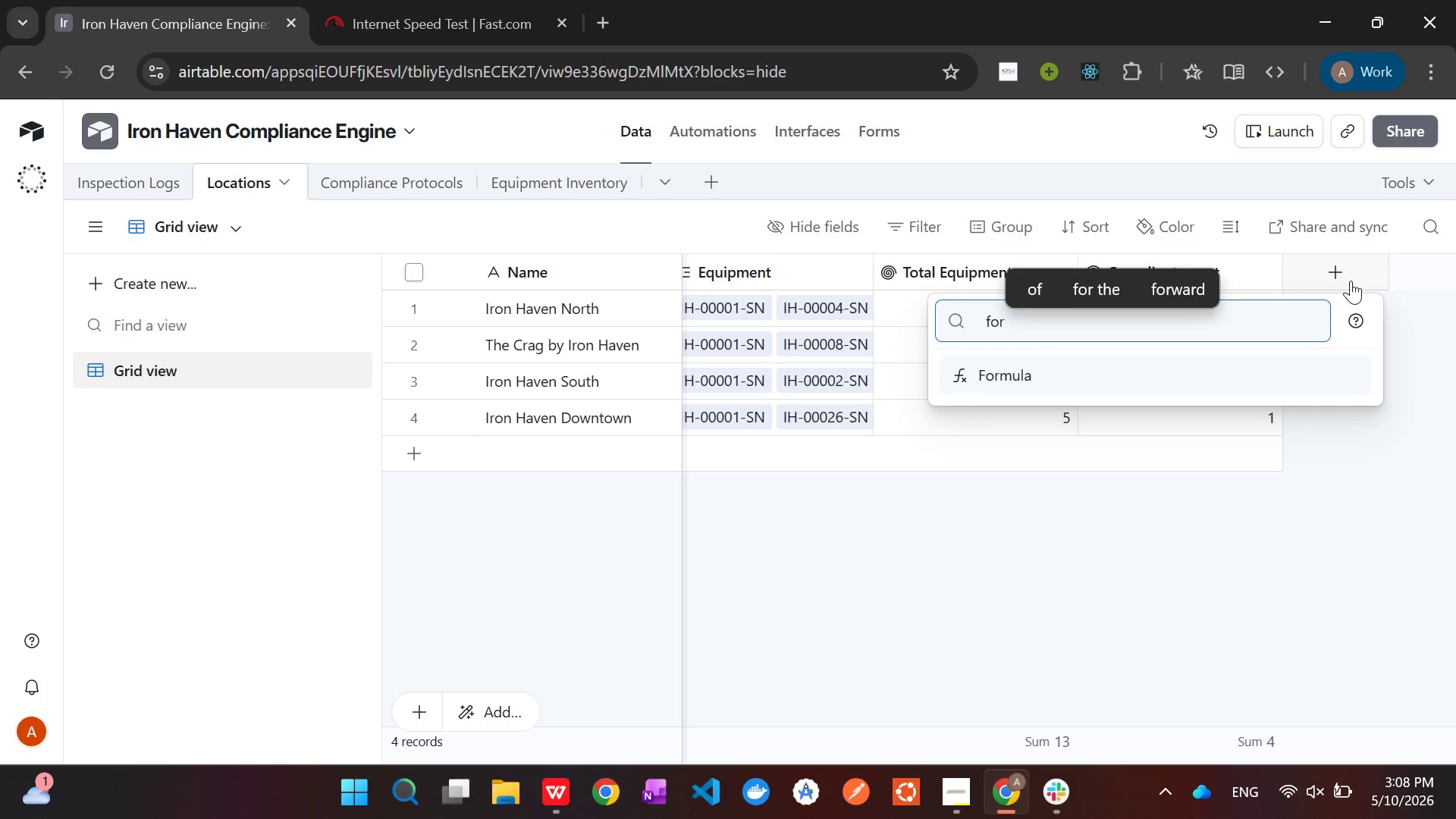 
key(Enter)
 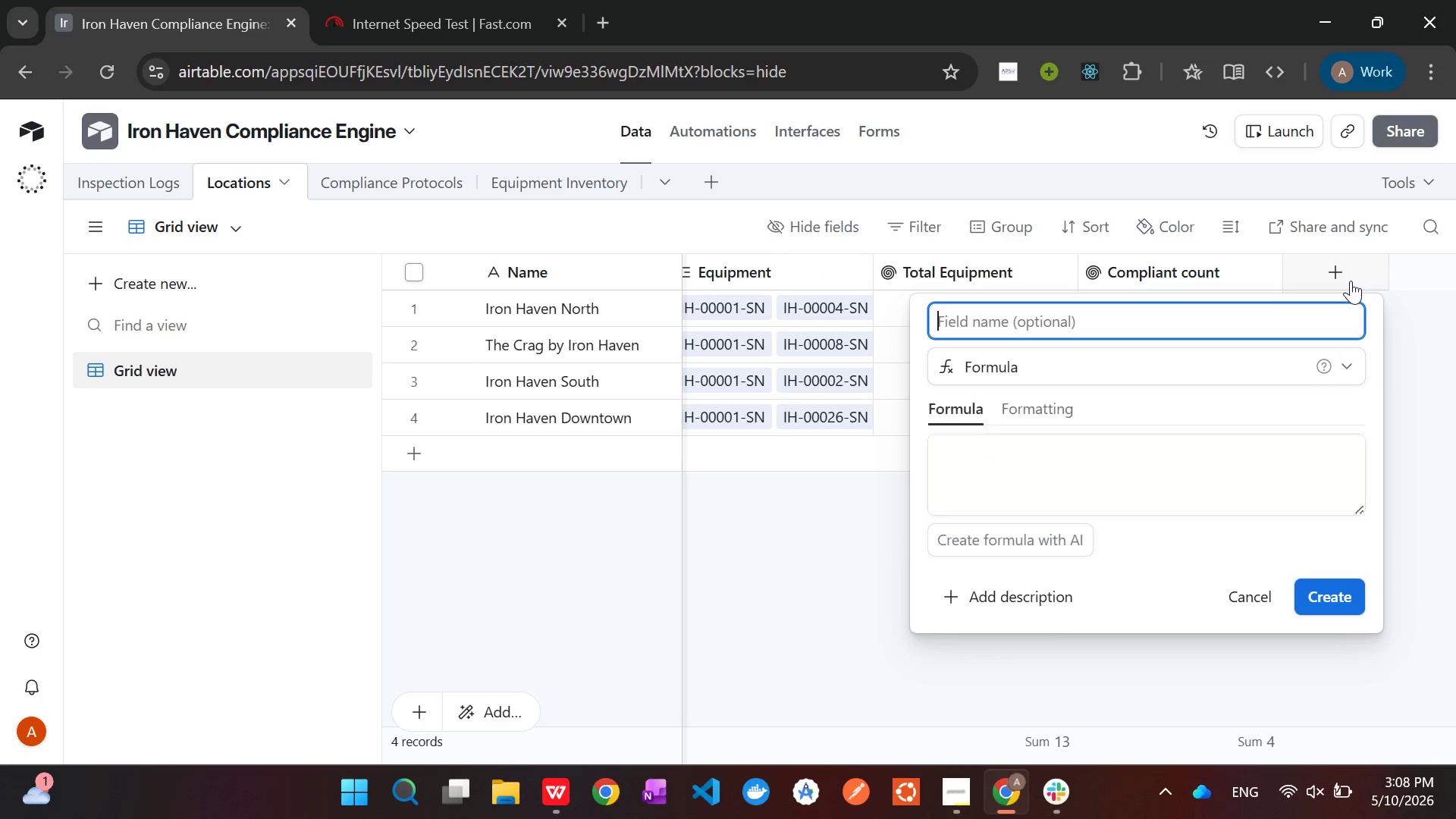 
type(Health Score)
 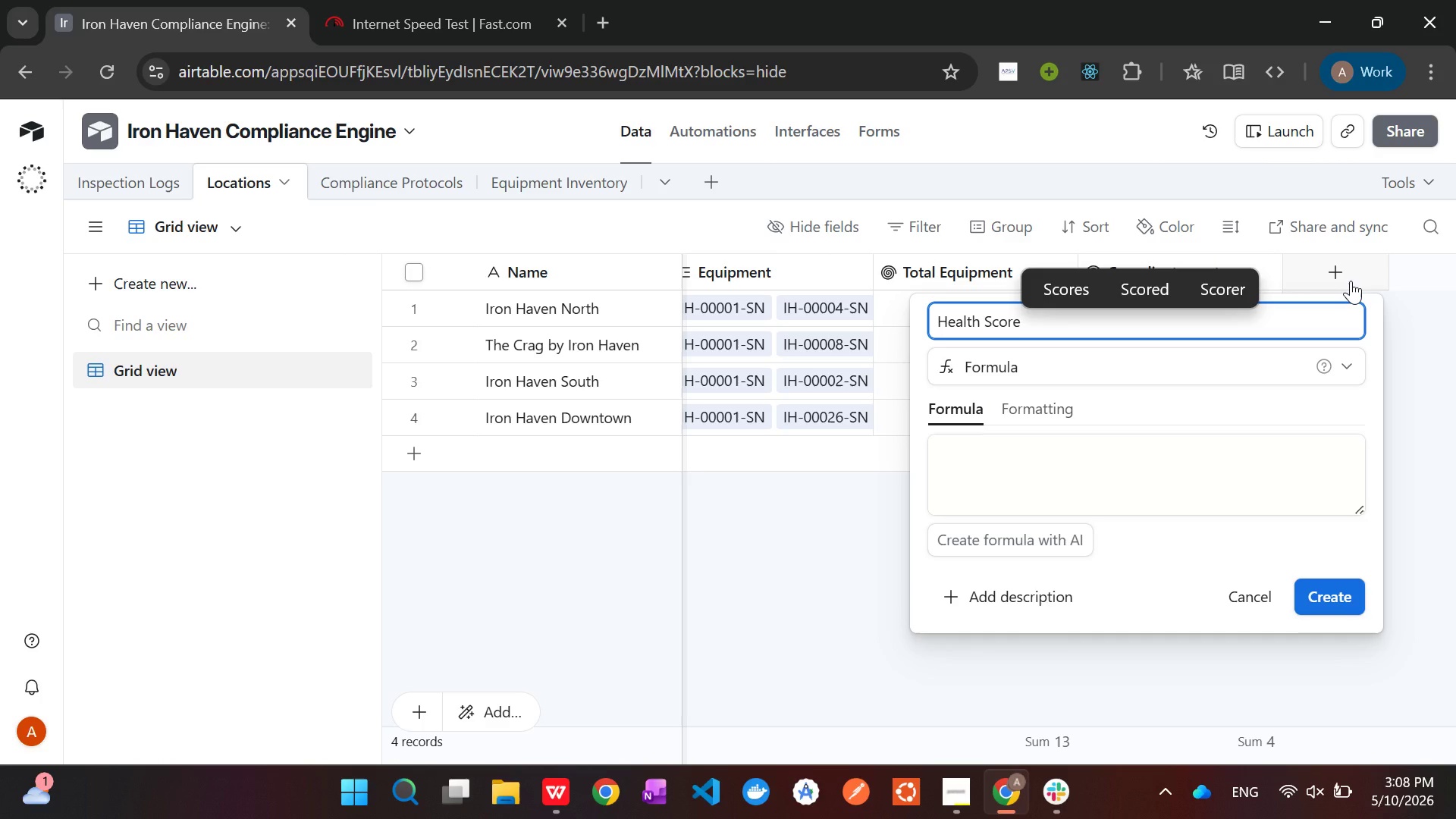 
left_click([1052, 457])
 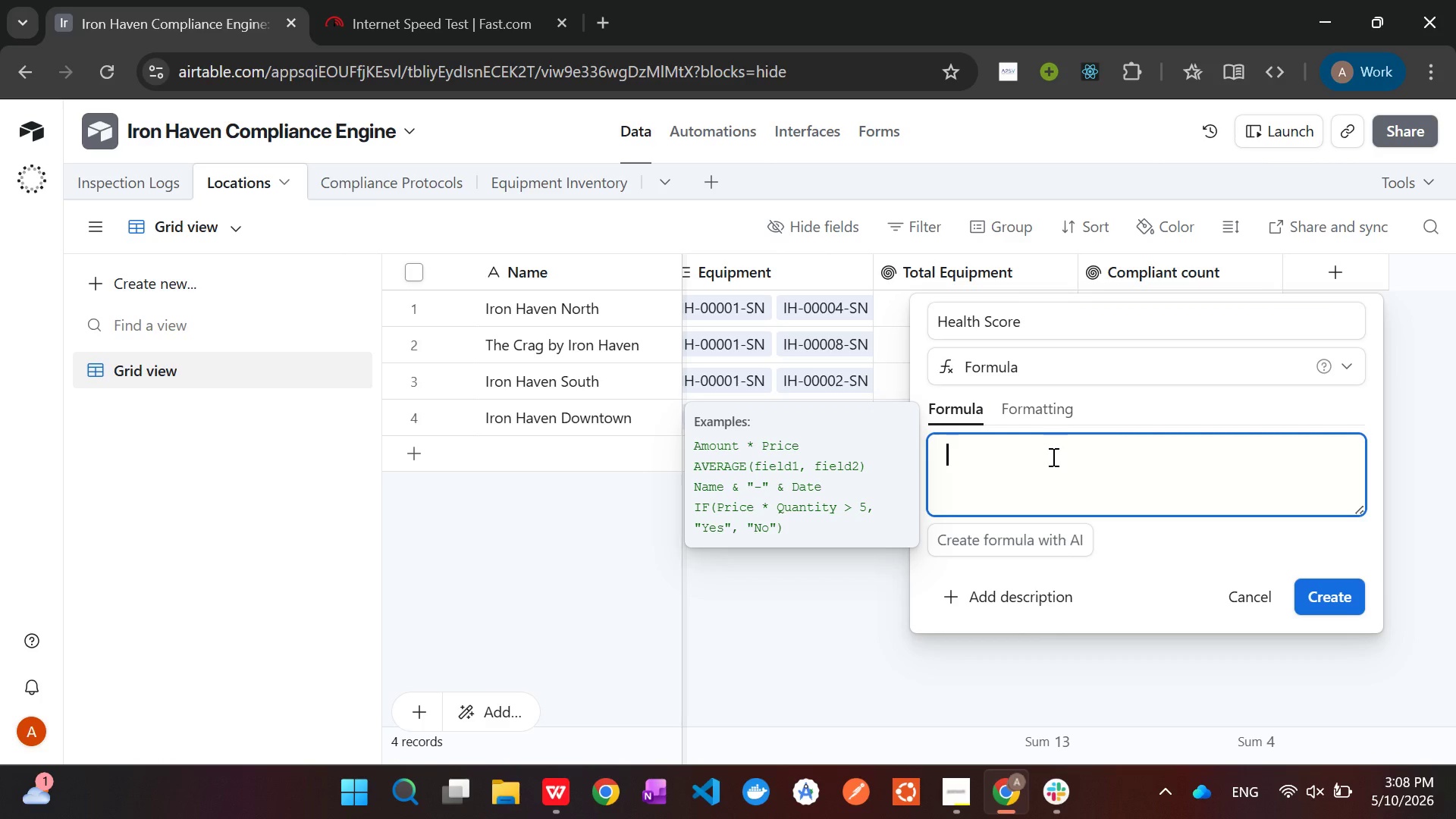 
type({COmp)
 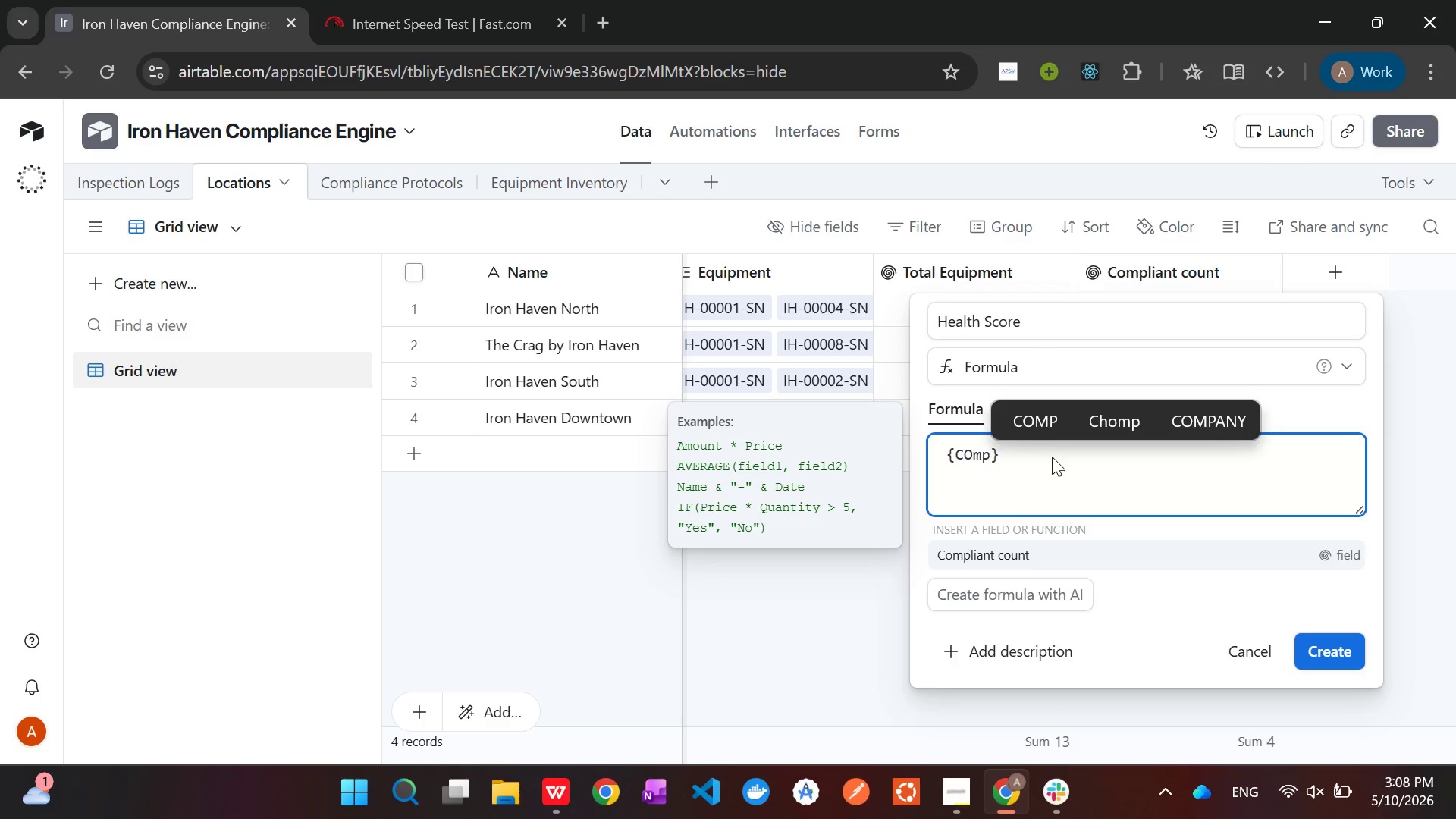 
key(Enter)
 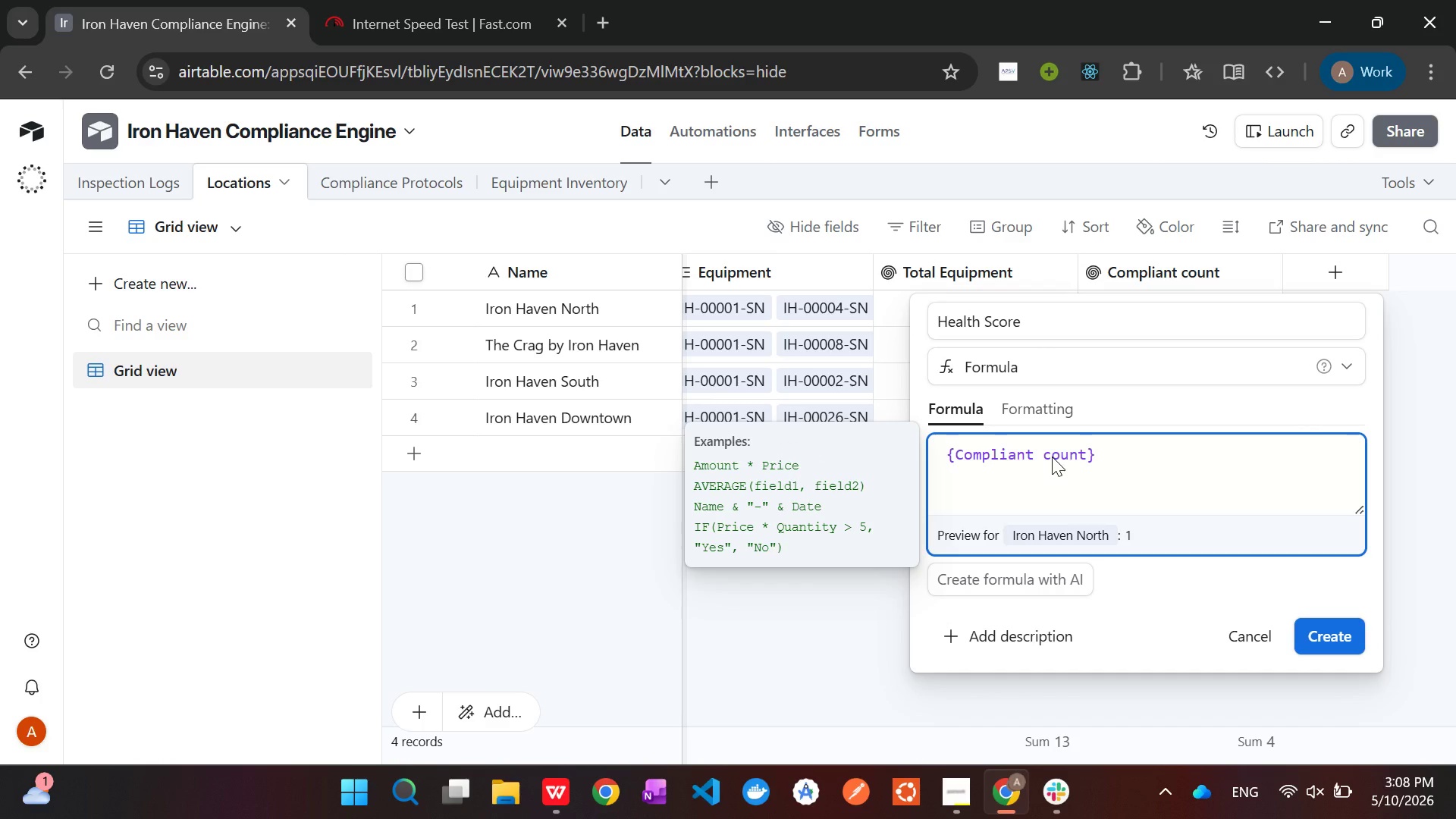 
type( ?)
key(Backspace)
type(/ T)
key(Backspace)
type({To)
key(Tab)
 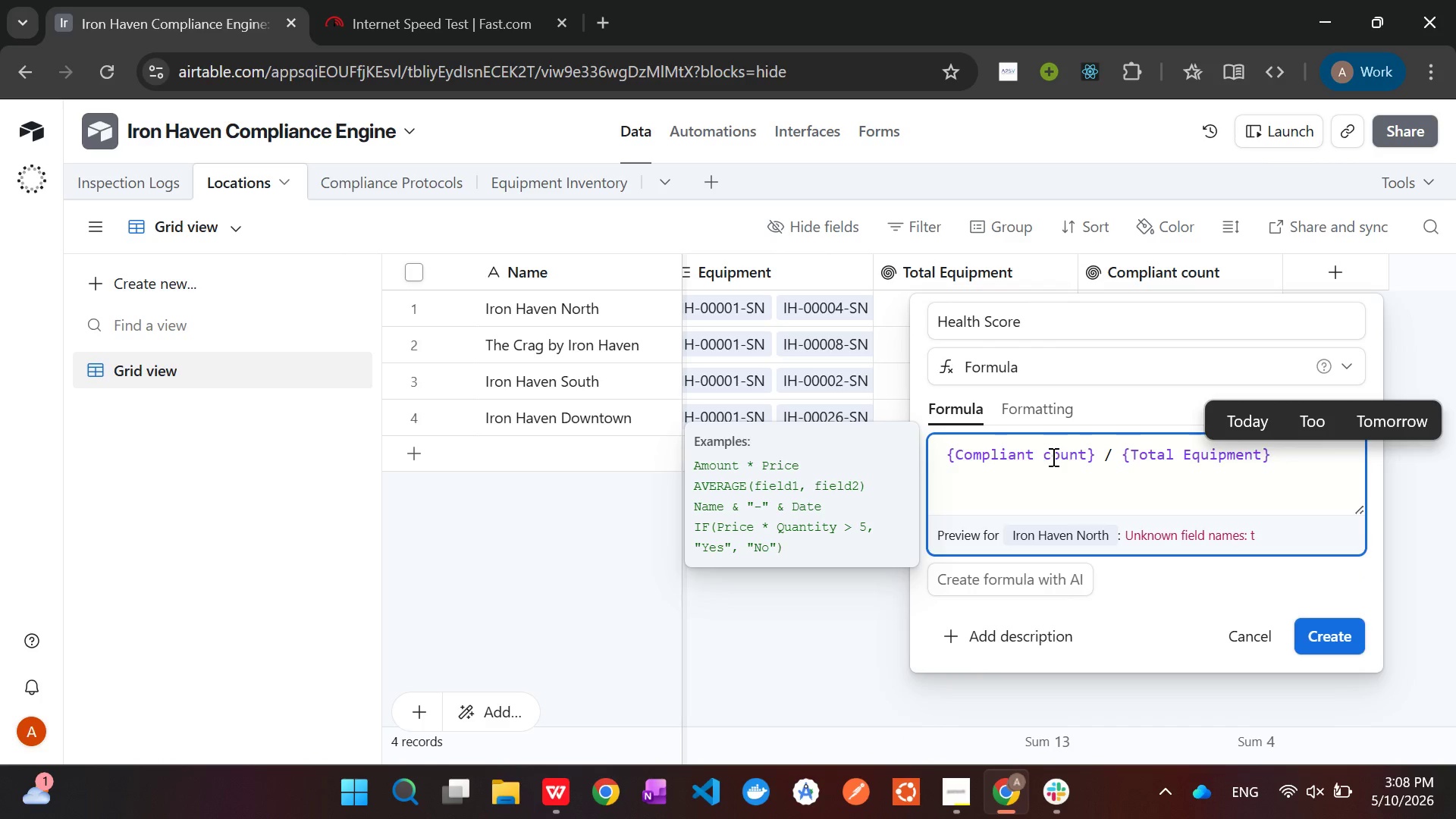 
wait(9.64)
 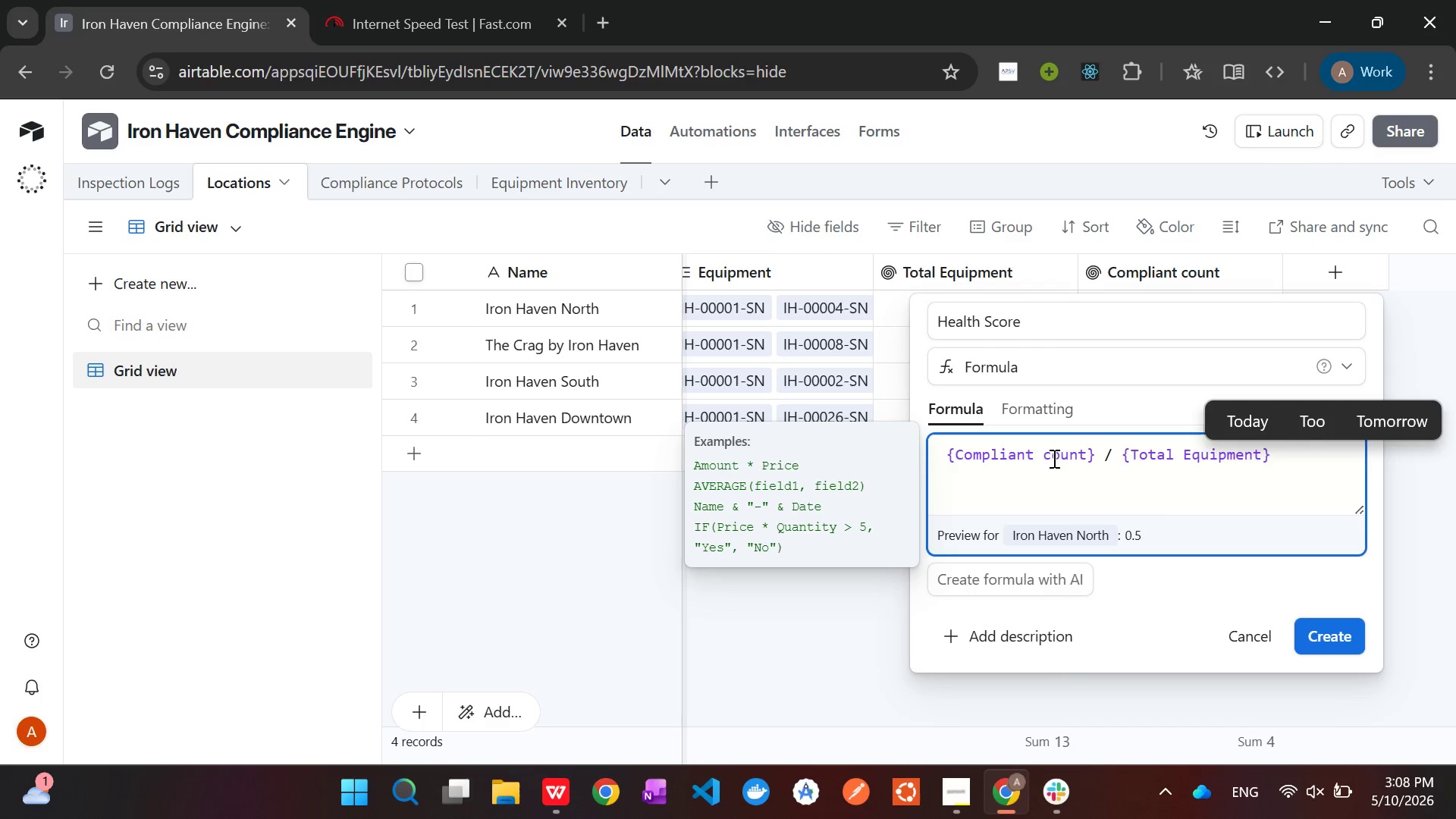 
left_click([948, 457])
 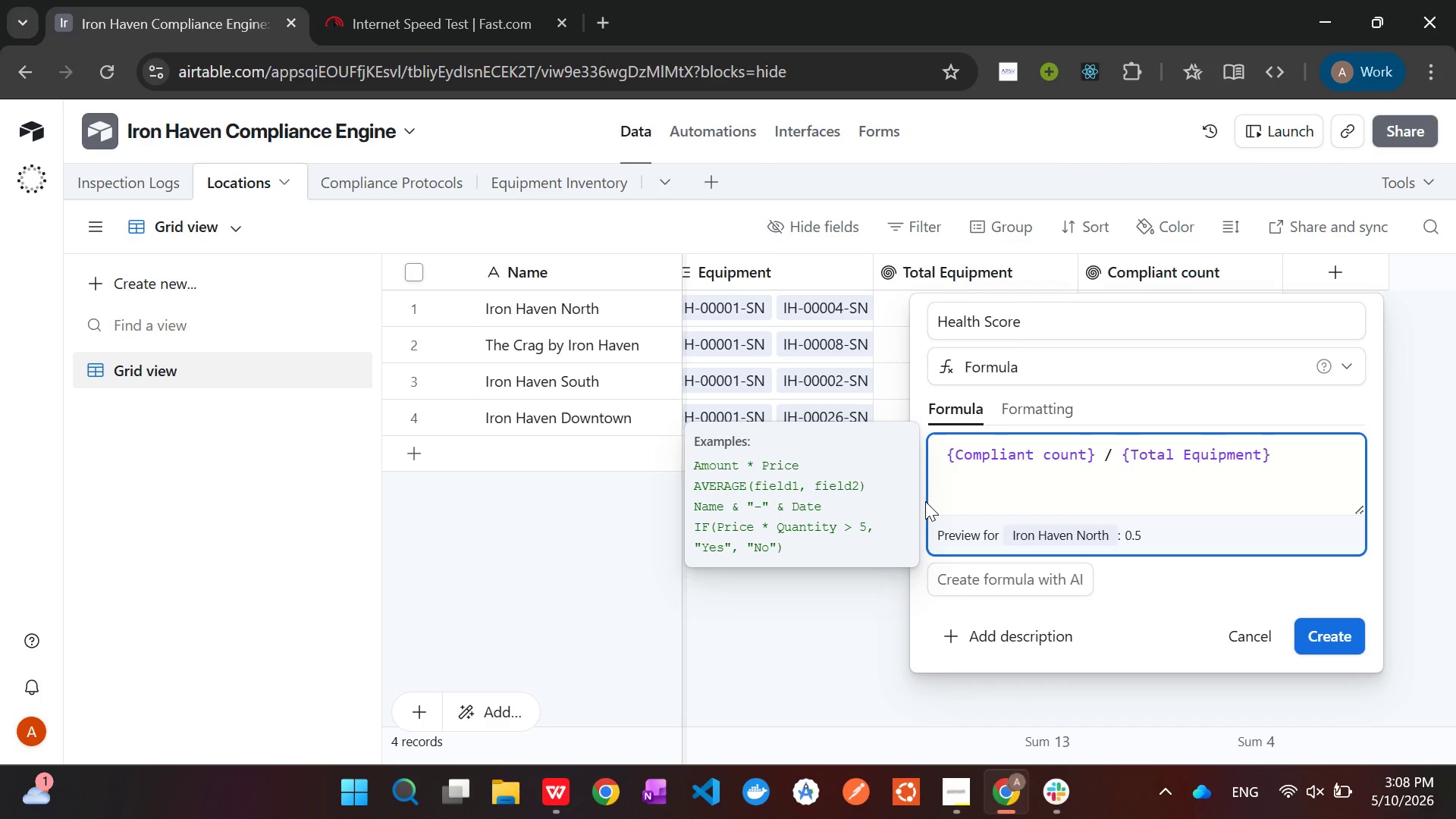 
type(if )
key(Backspace)
key(Backspace)
key(Backspace)
type(IF([End]))
 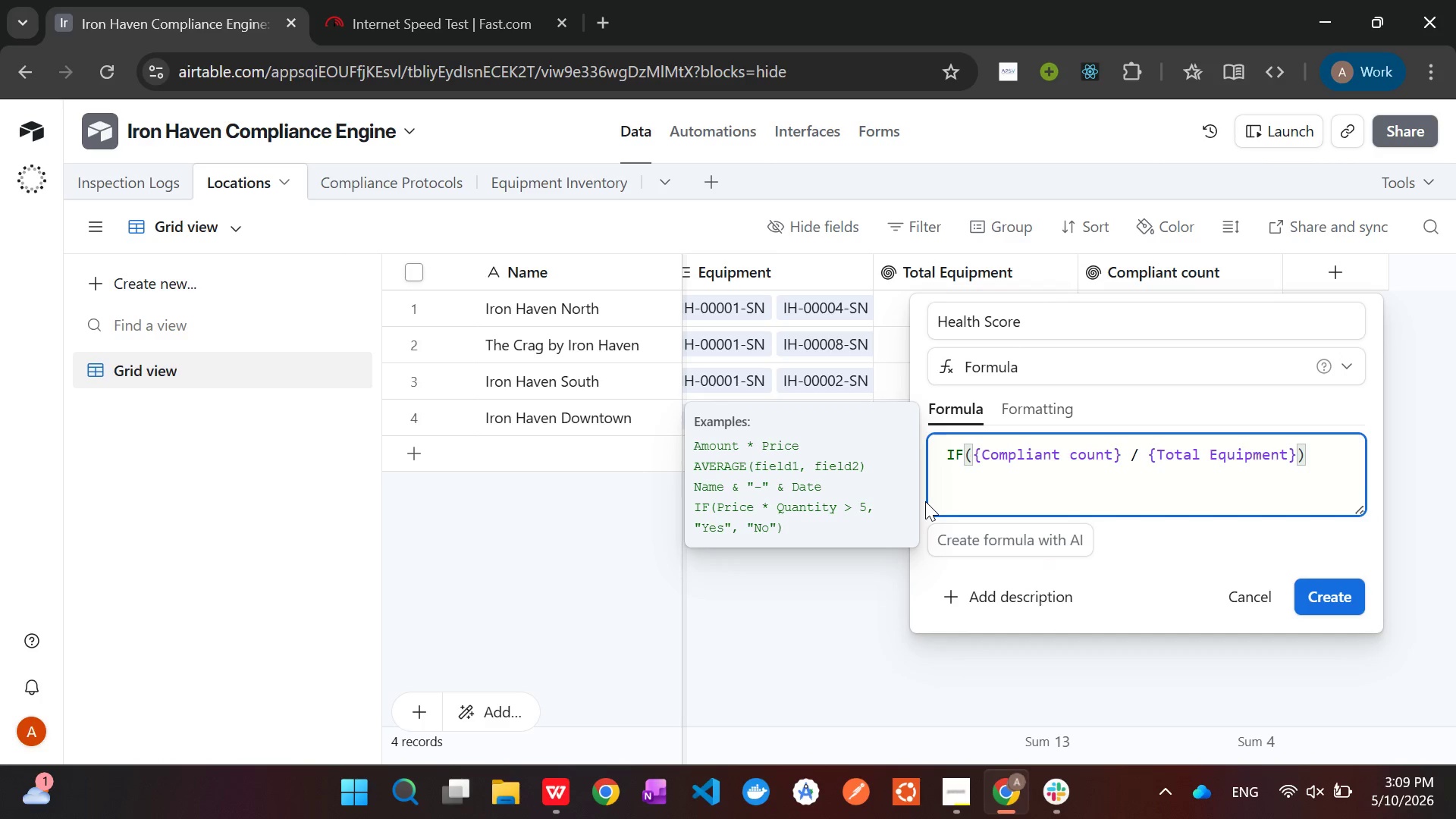 
hold_key(key=ArrowLeft, duration=1.53)
 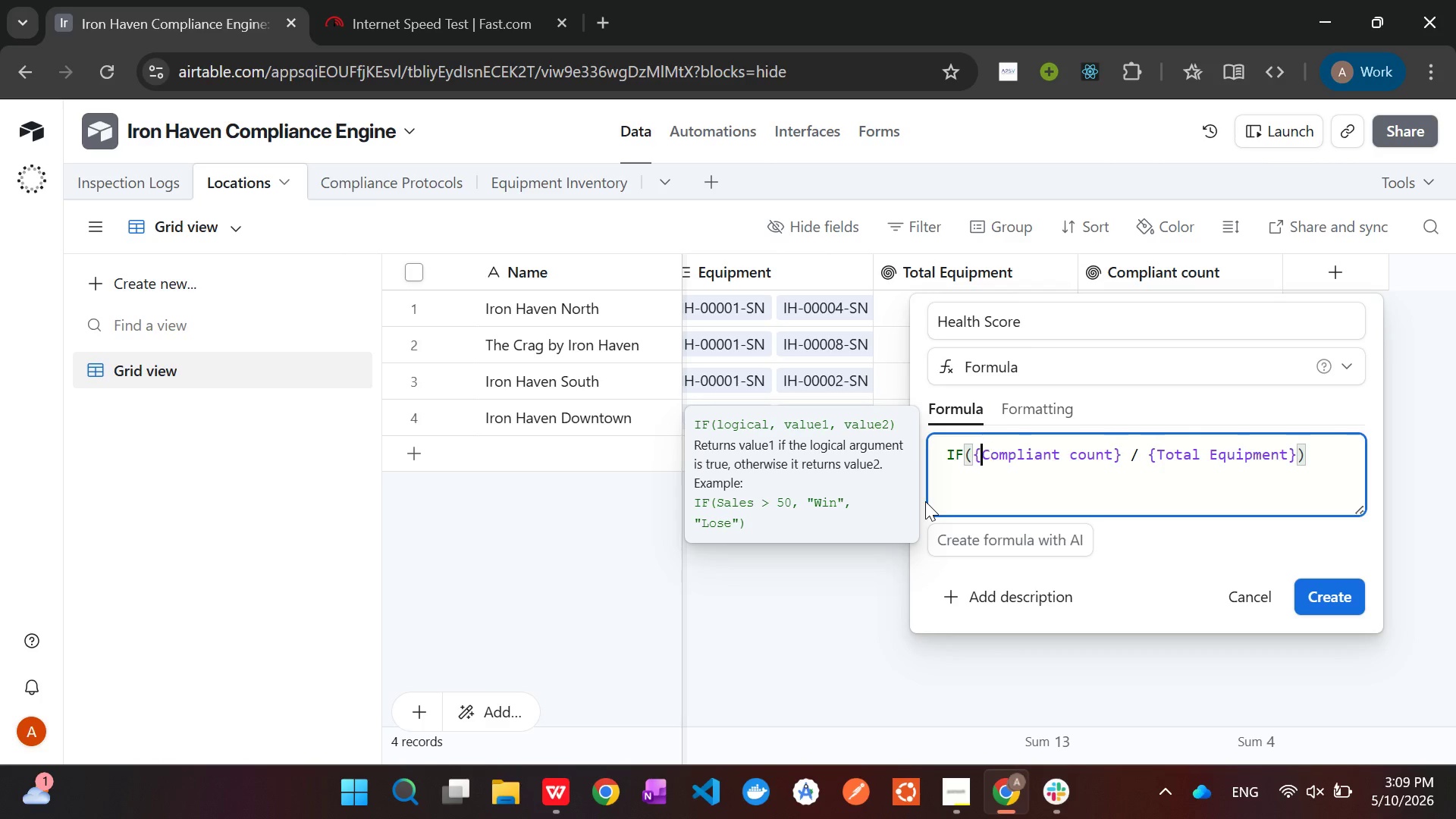 
hold_key(key=ArrowLeft, duration=0.39)
 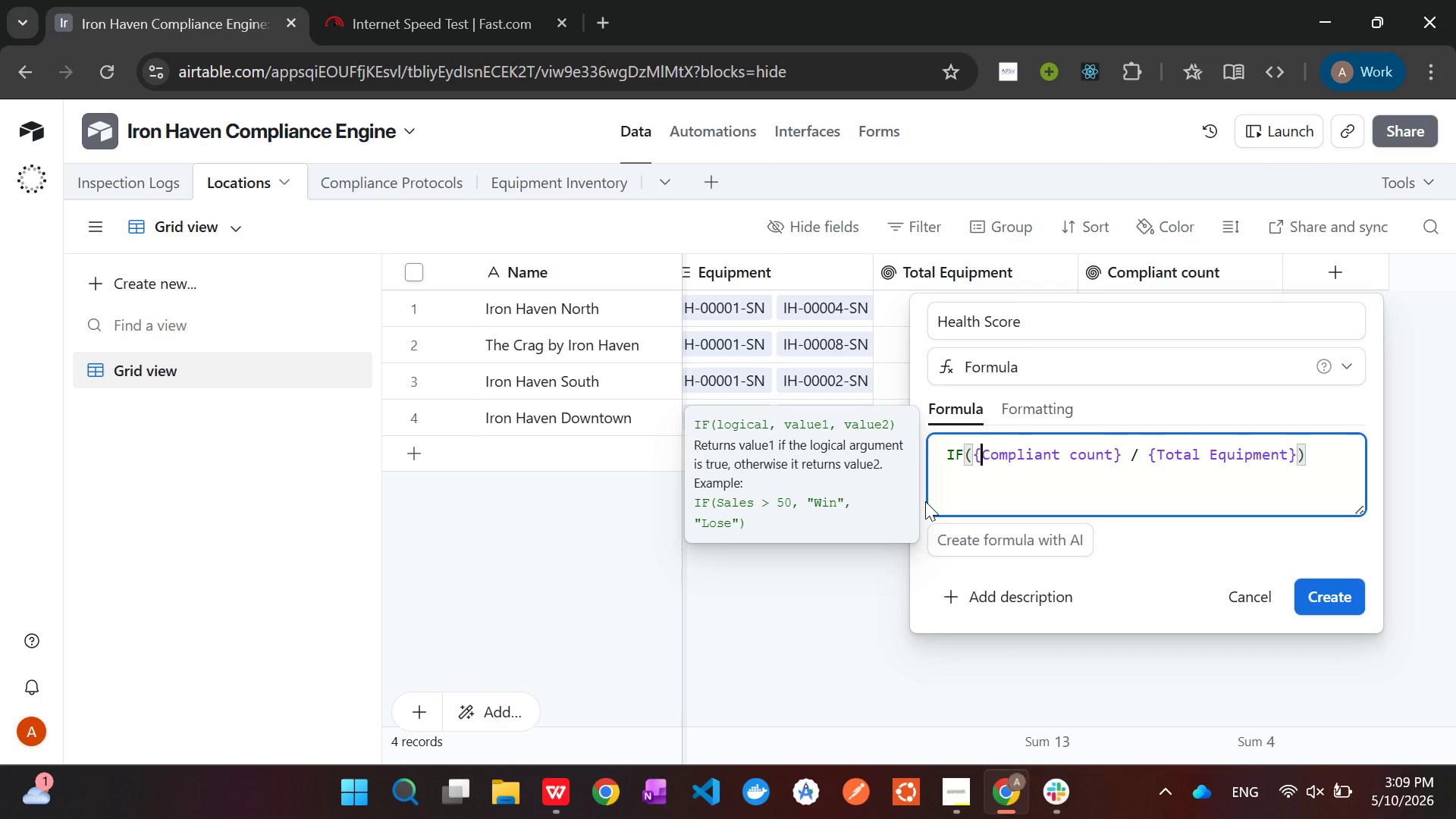 
key(ArrowLeft)
 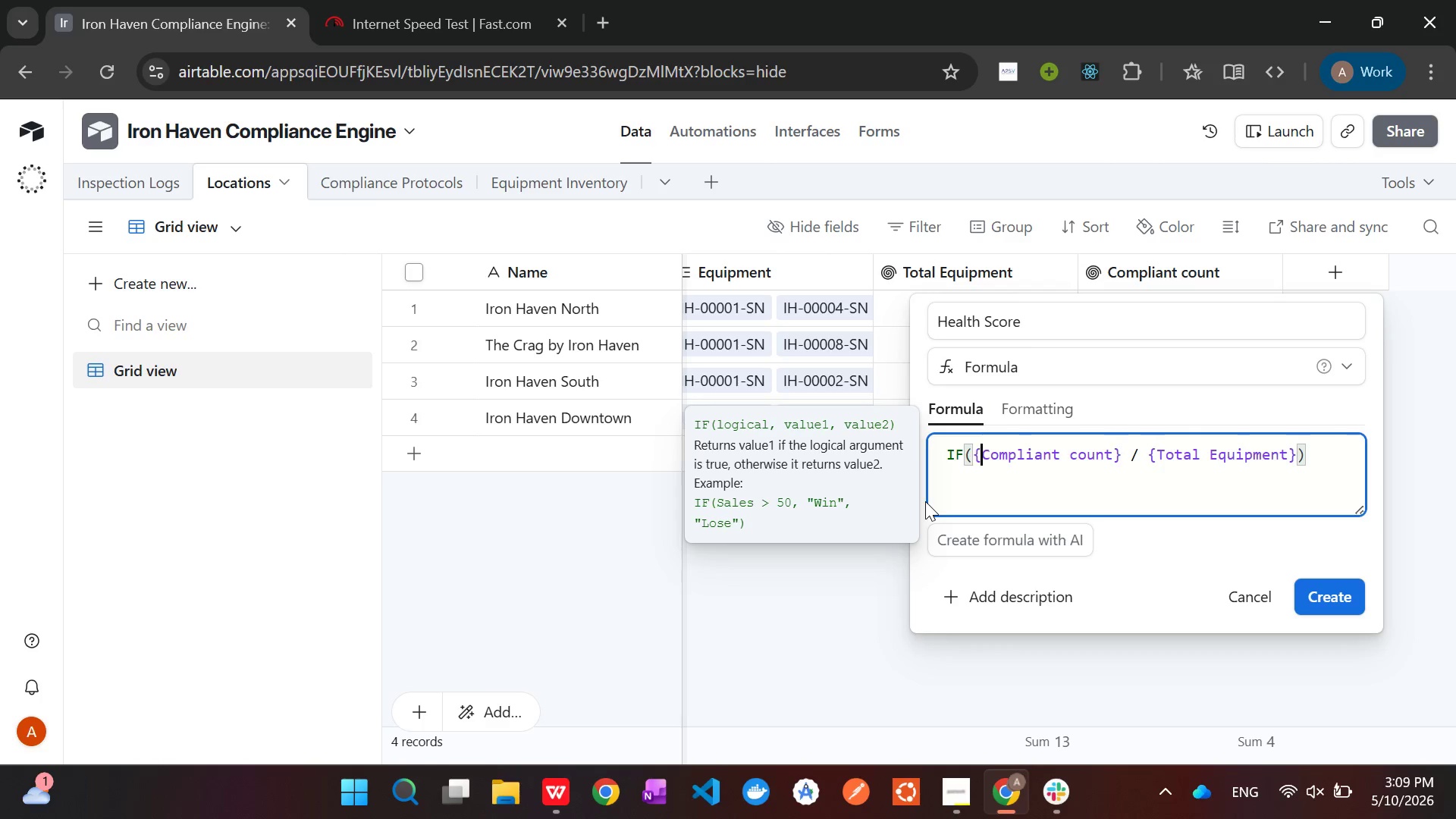 
key(ArrowLeft)
 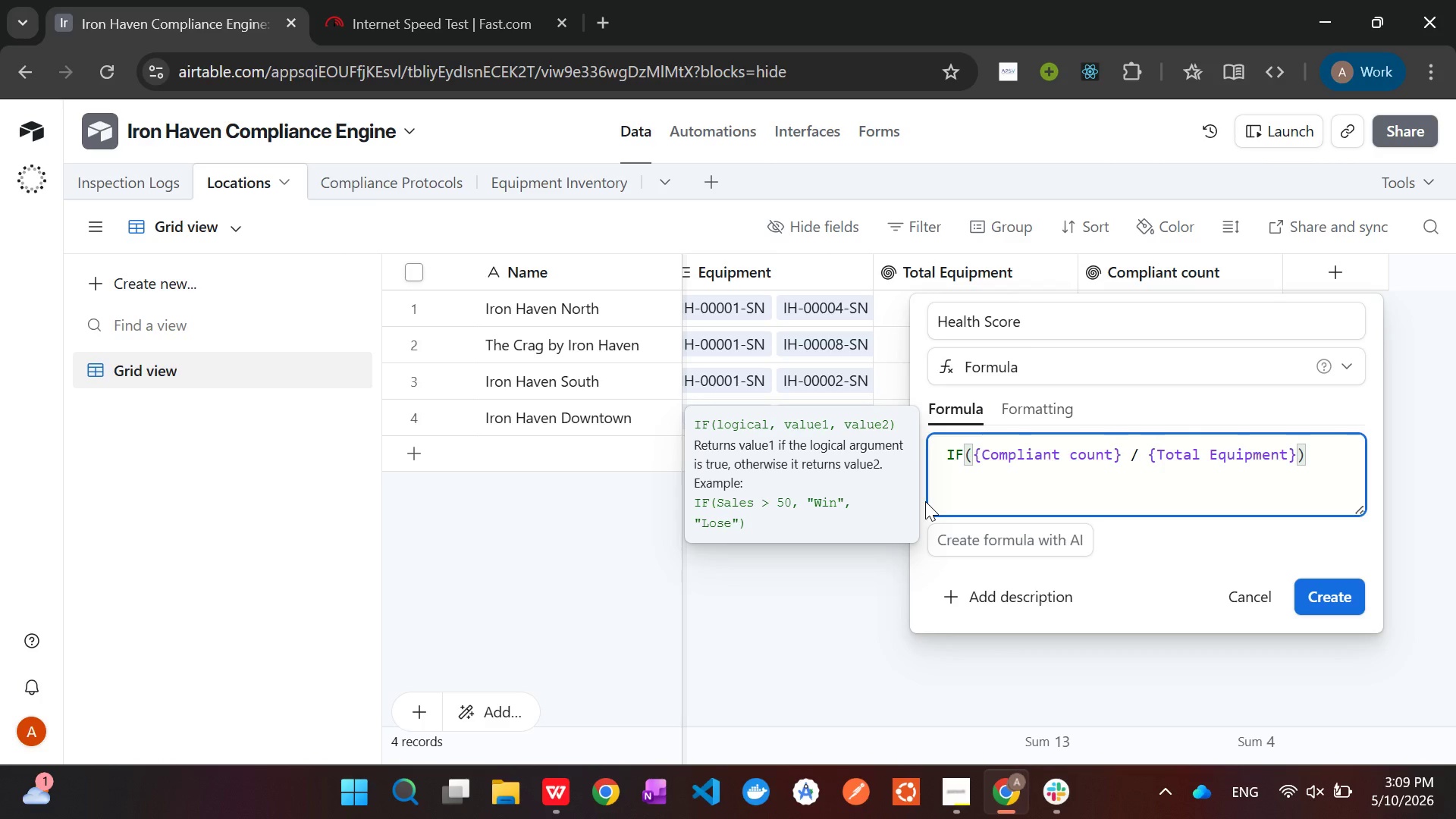 
type(Tota)
key(Tab)
 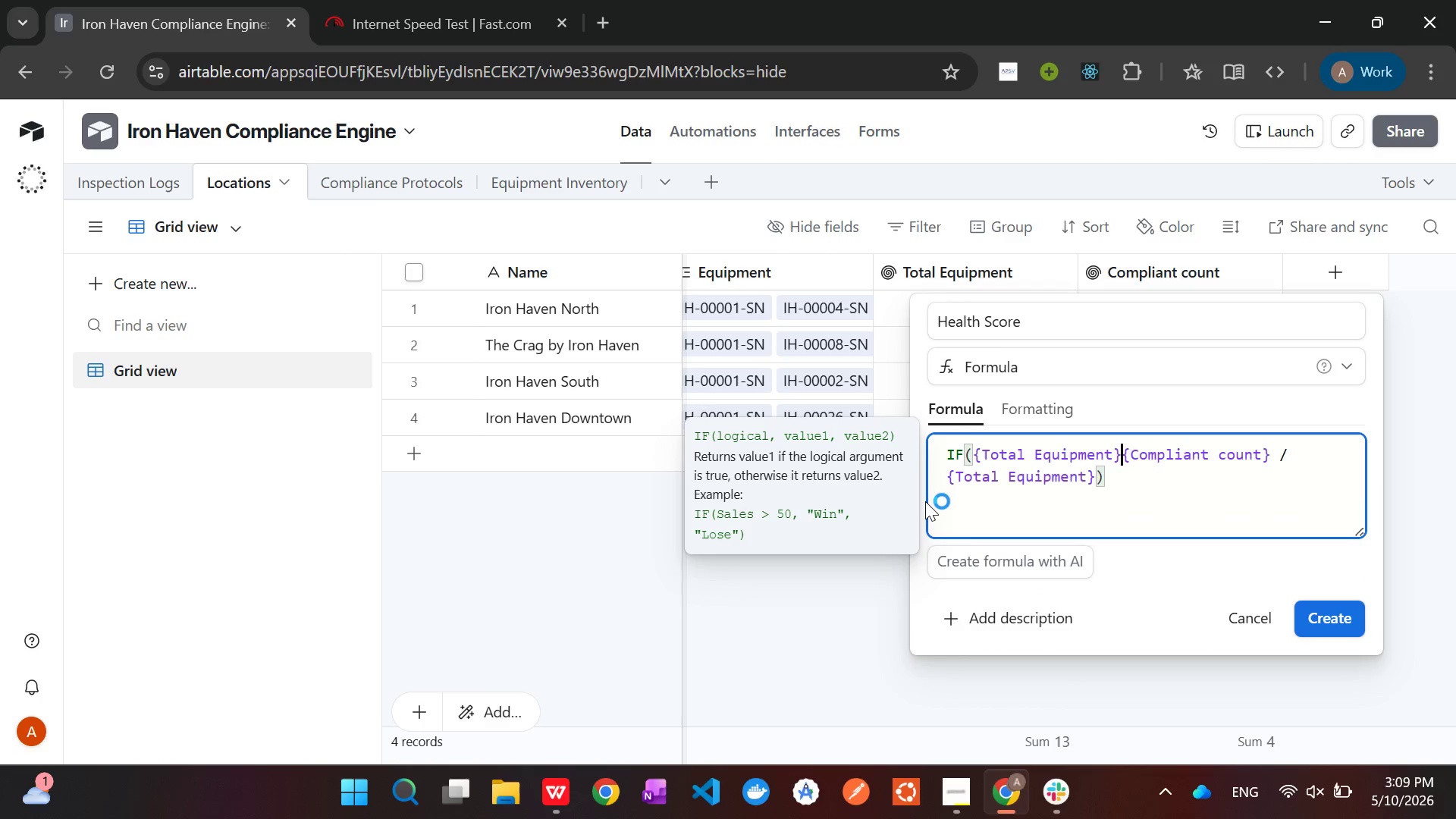 
hold_key(key=Space, duration=1.69)
 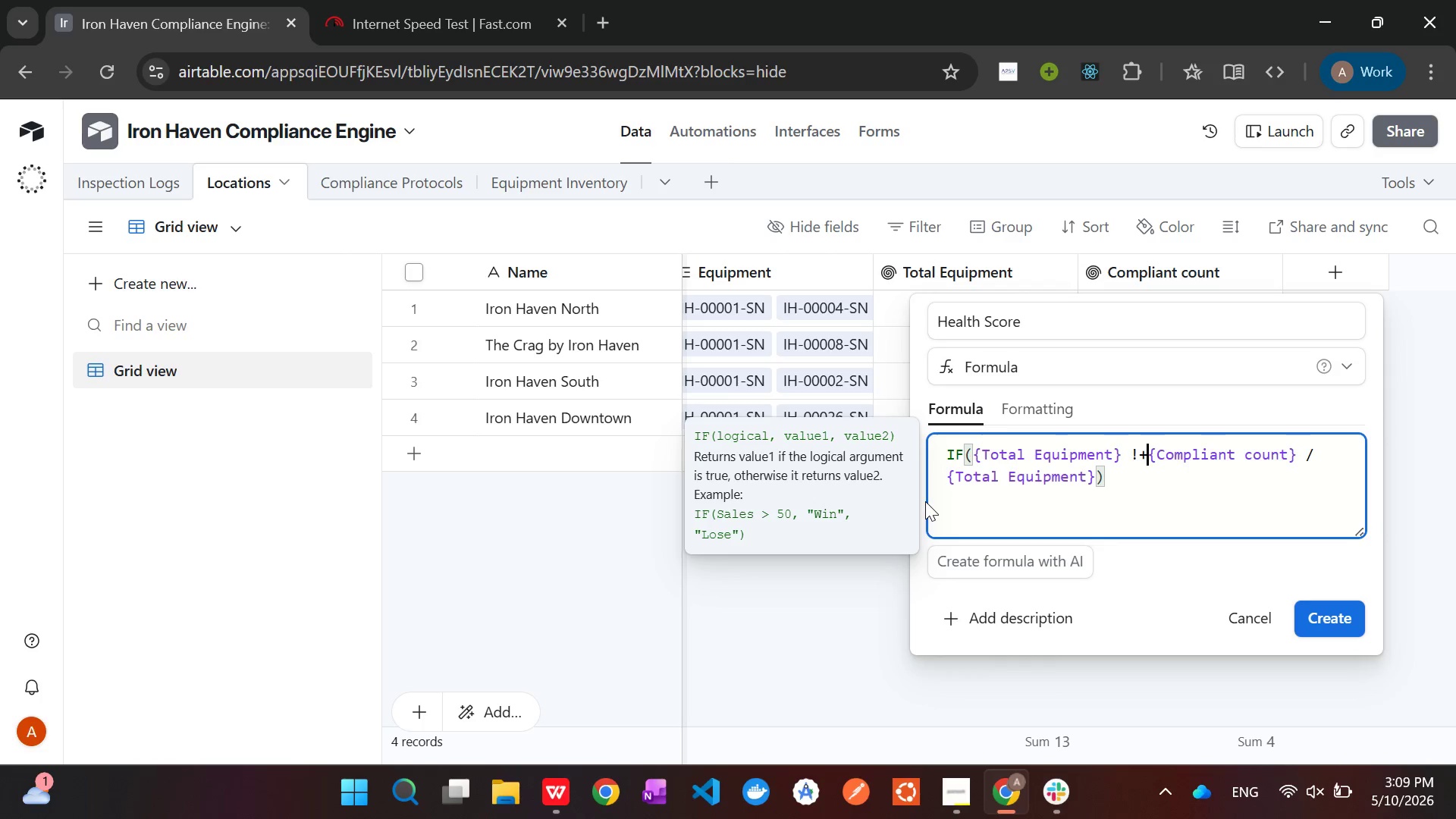 
key(Shift+1)
 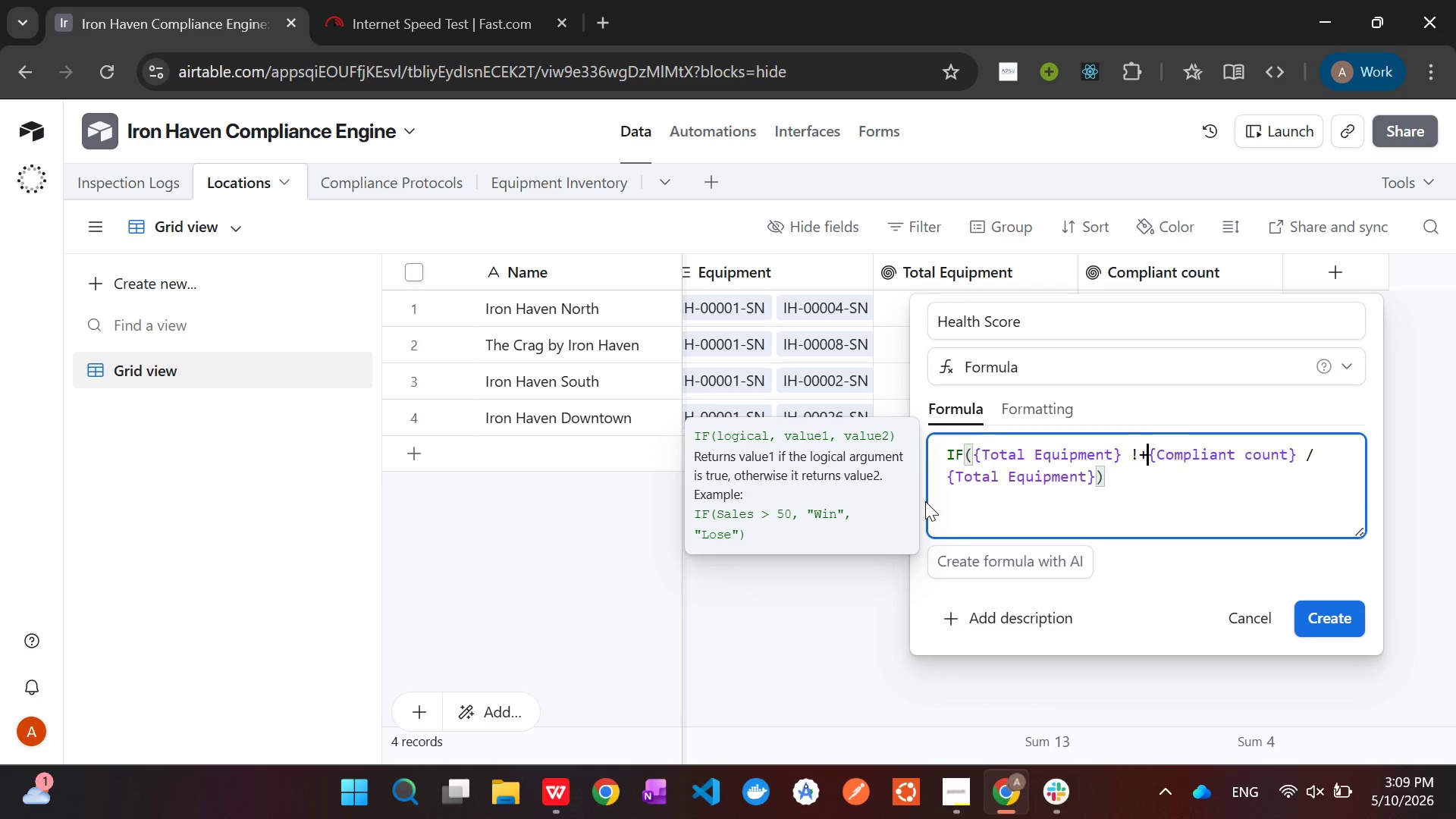 
key(Shift+Equal)
 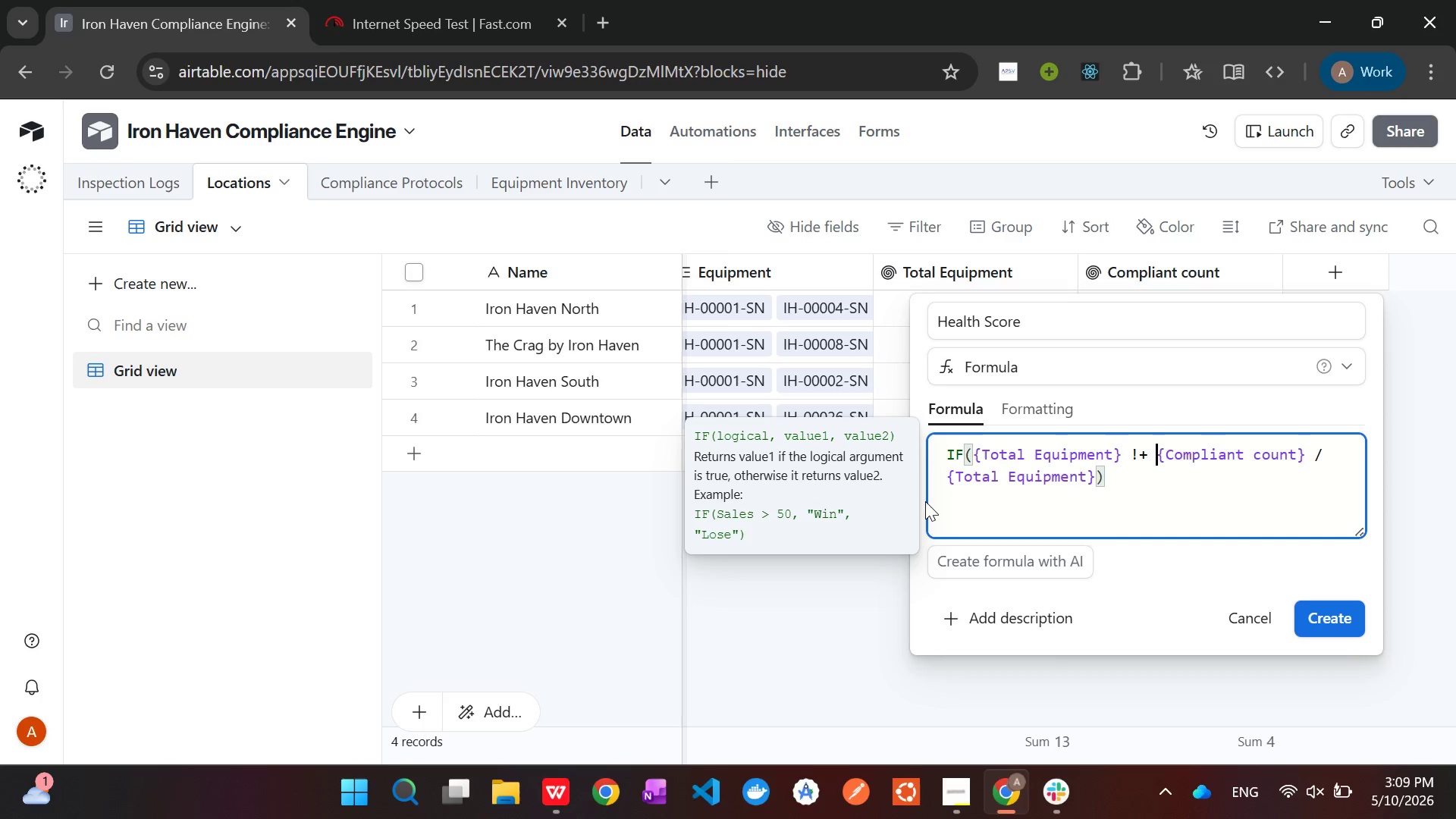 
key(Backspace)
 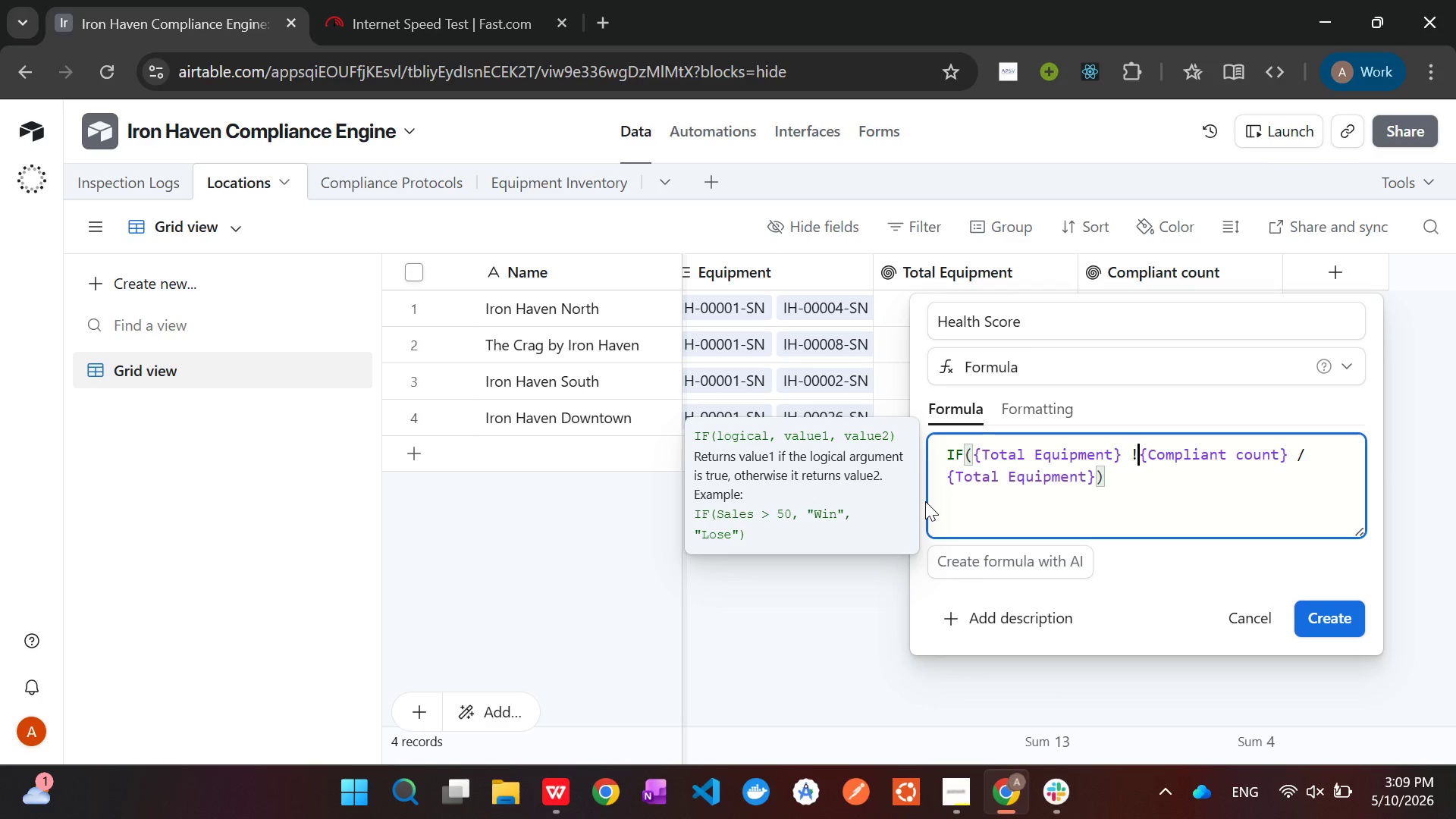 
key(Backspace)
 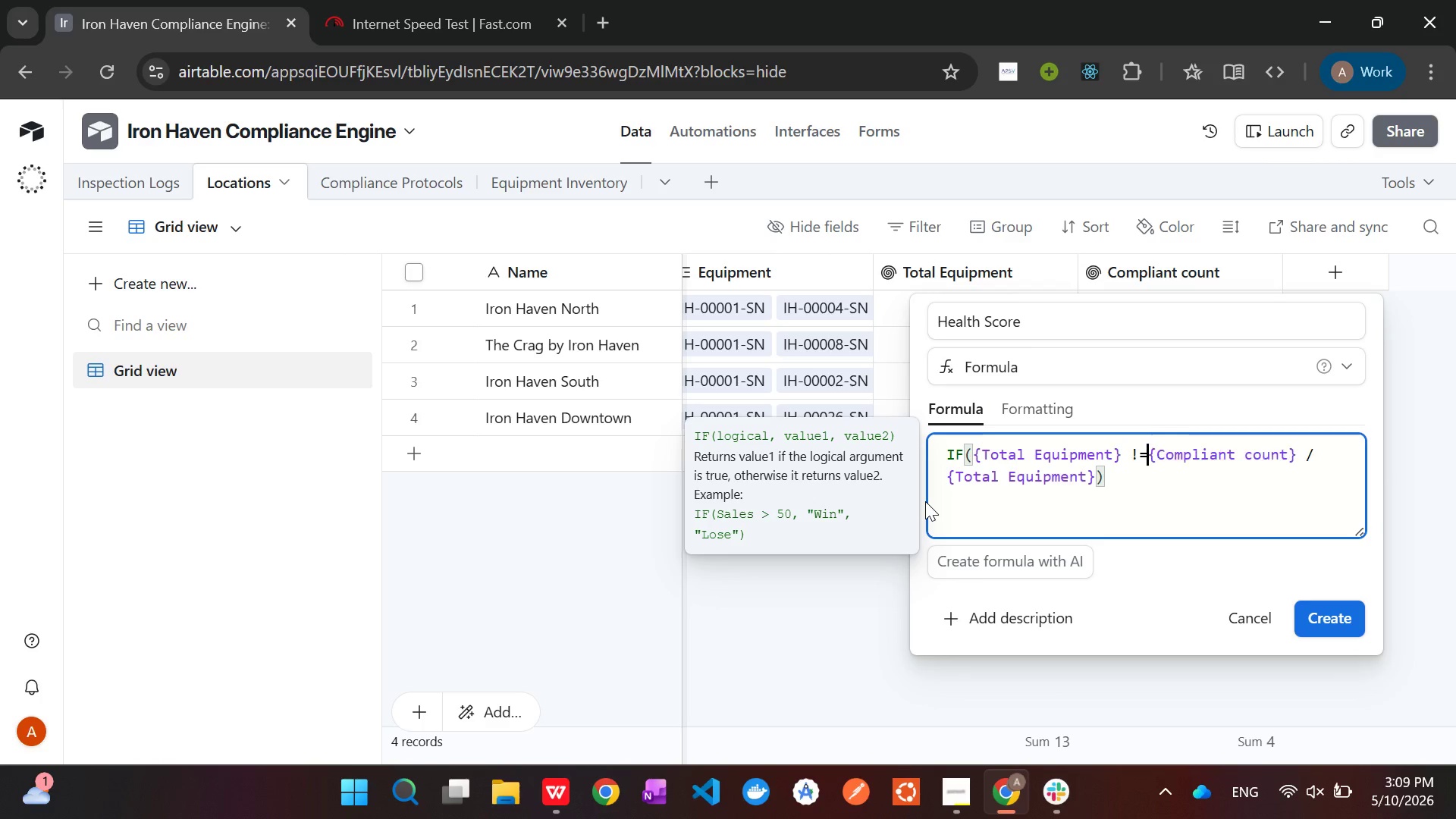 
key(Equal)
 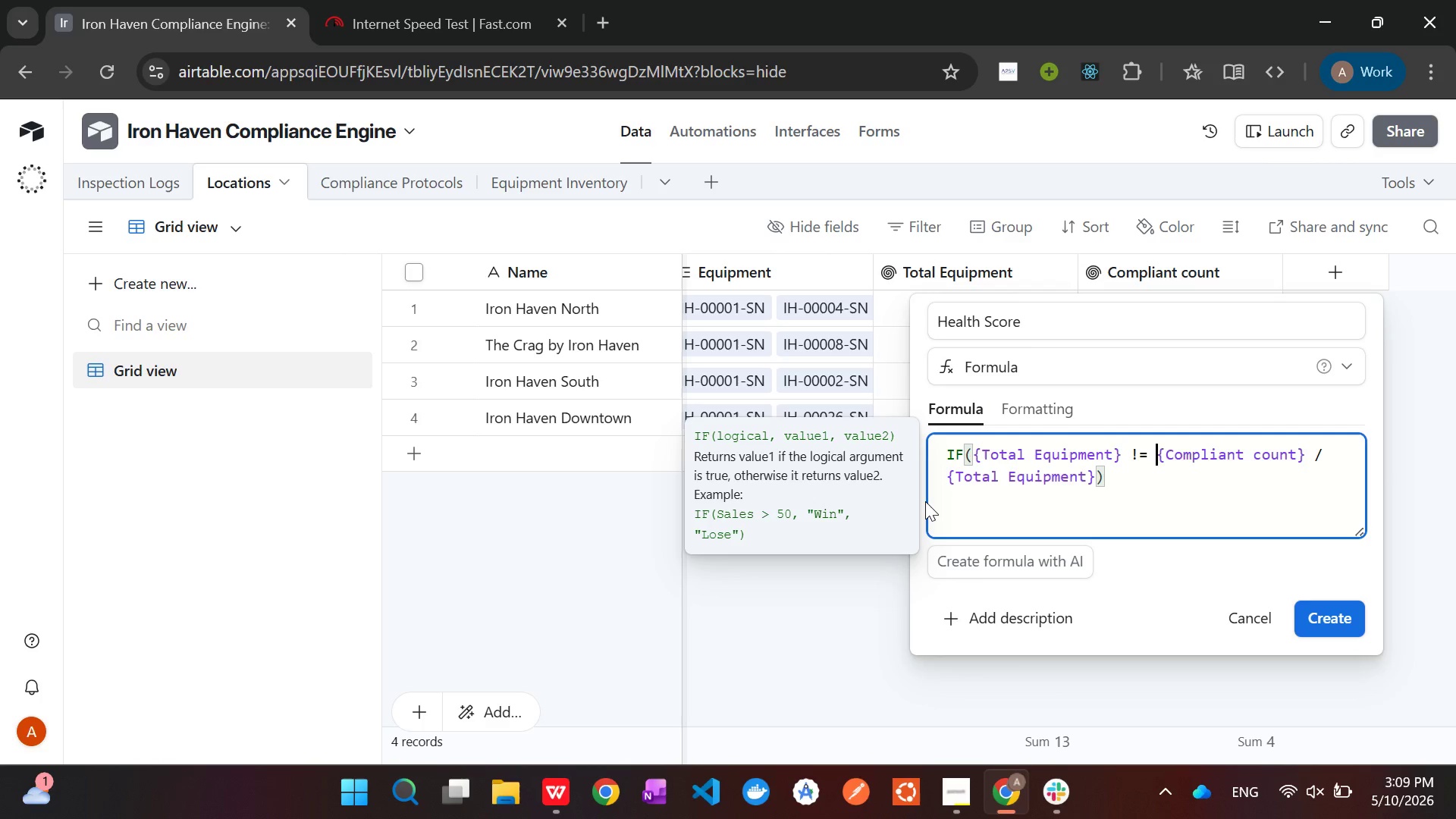 
key(Space)
 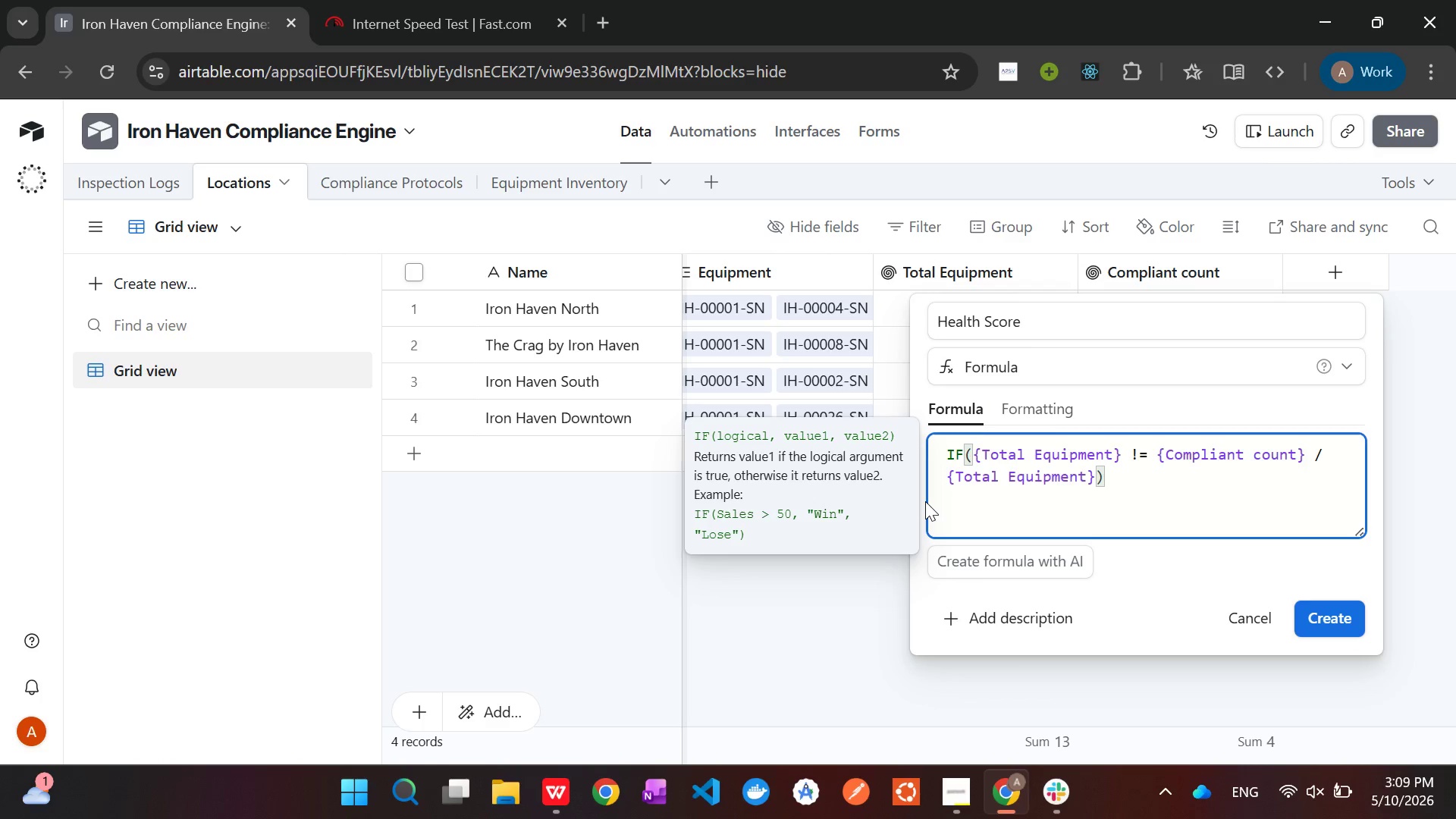 
key(0)
 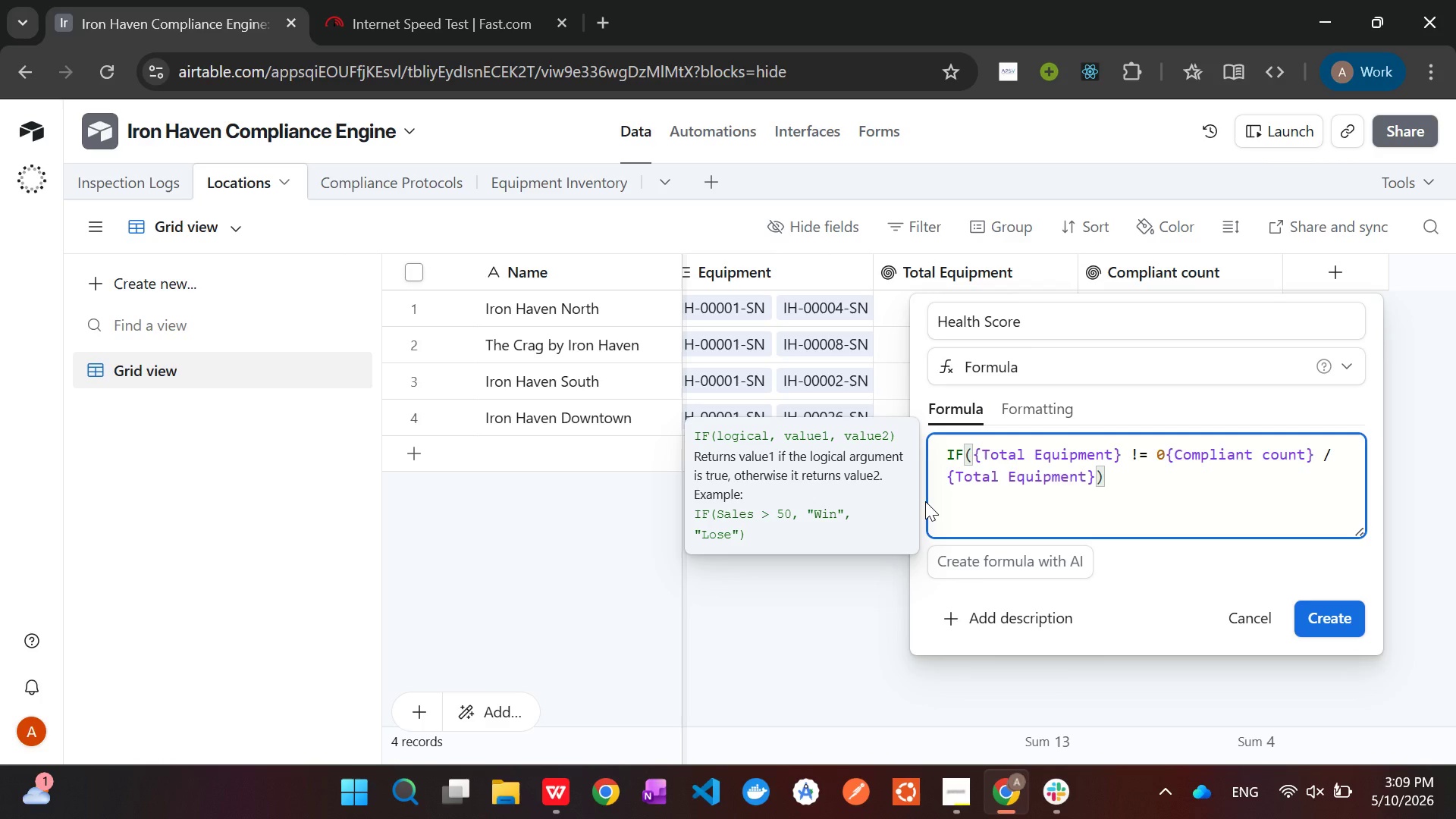 
key(Comma)
 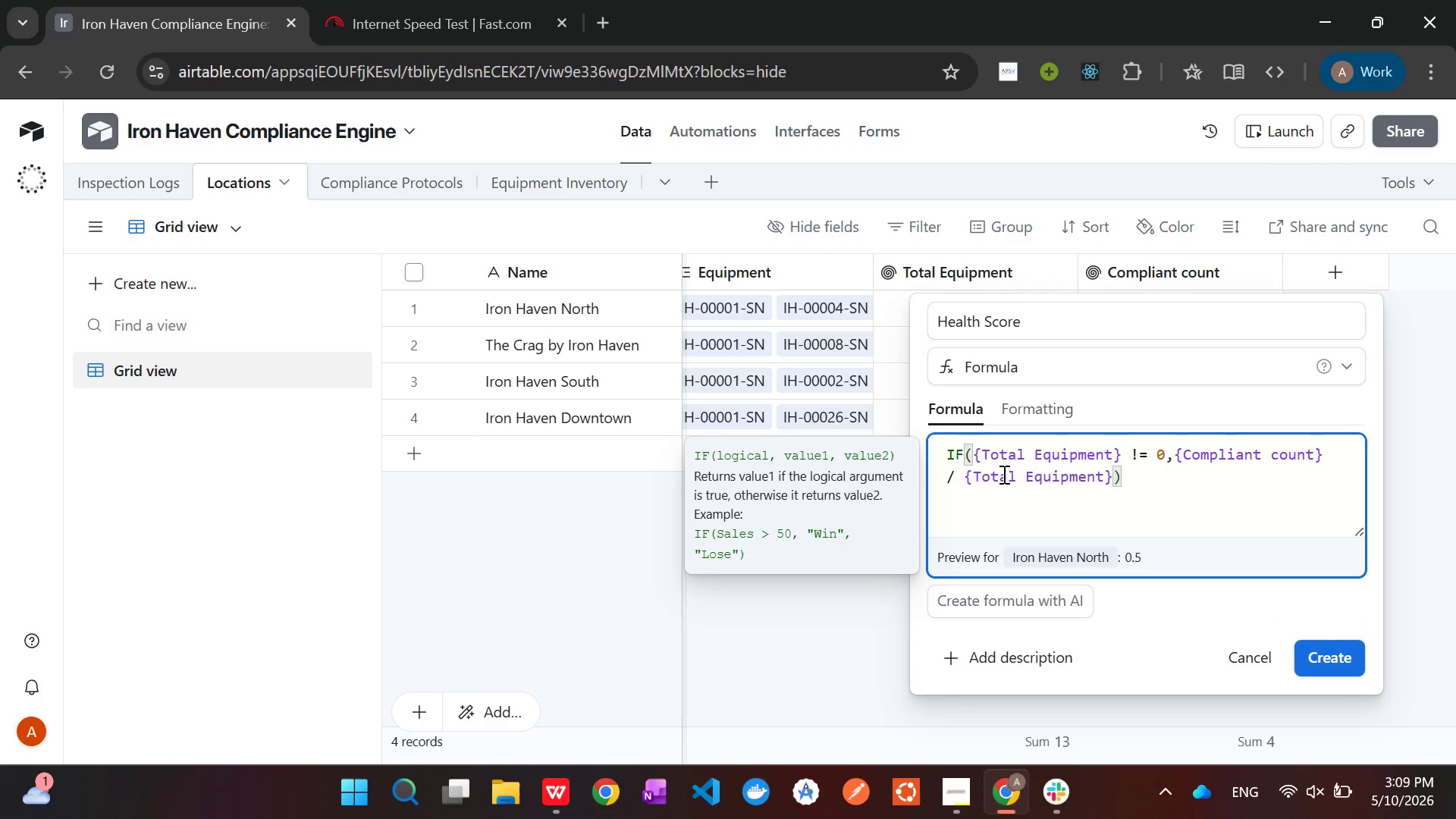 
left_click([1141, 478])
 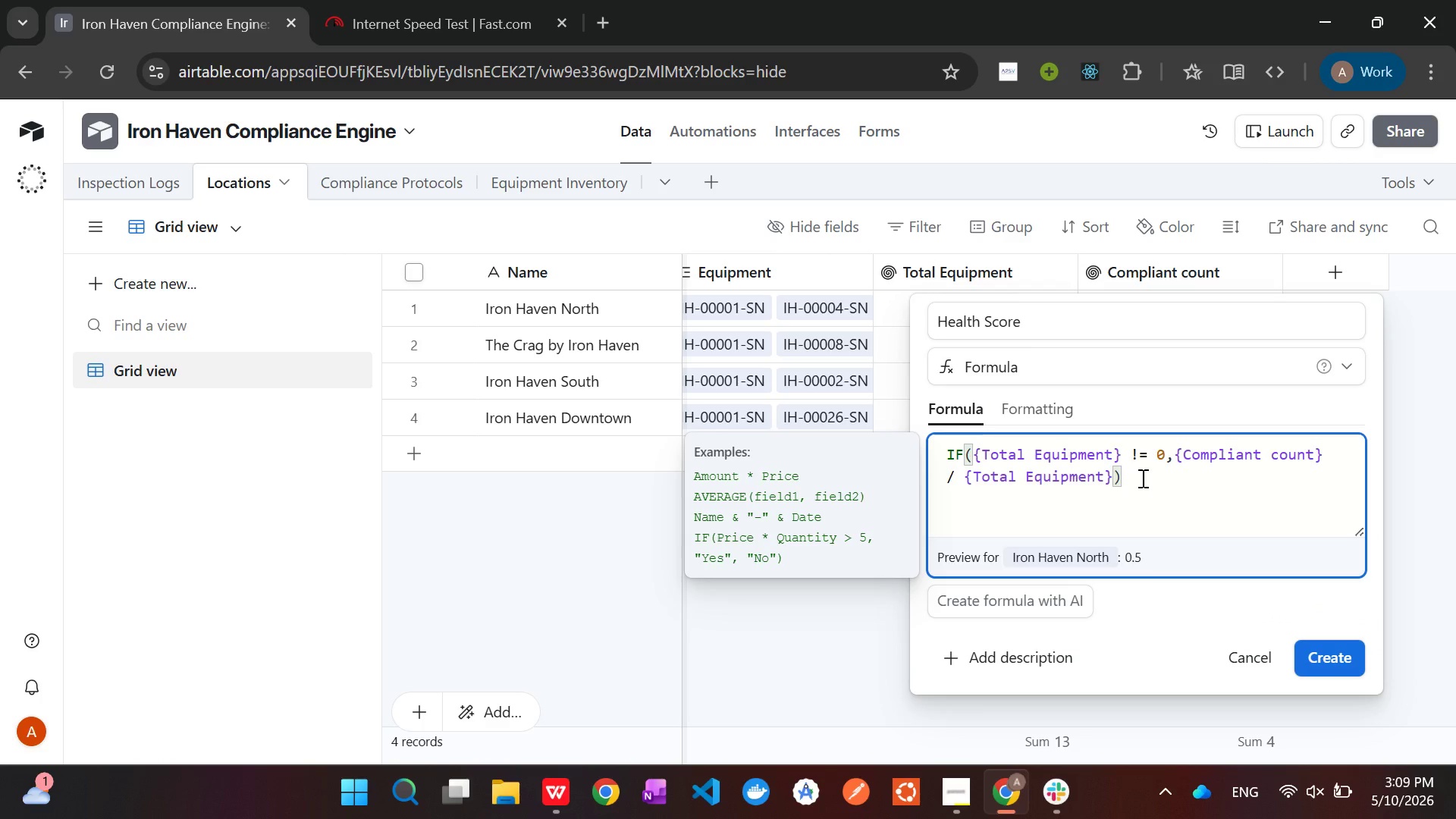 
key(Comma)
 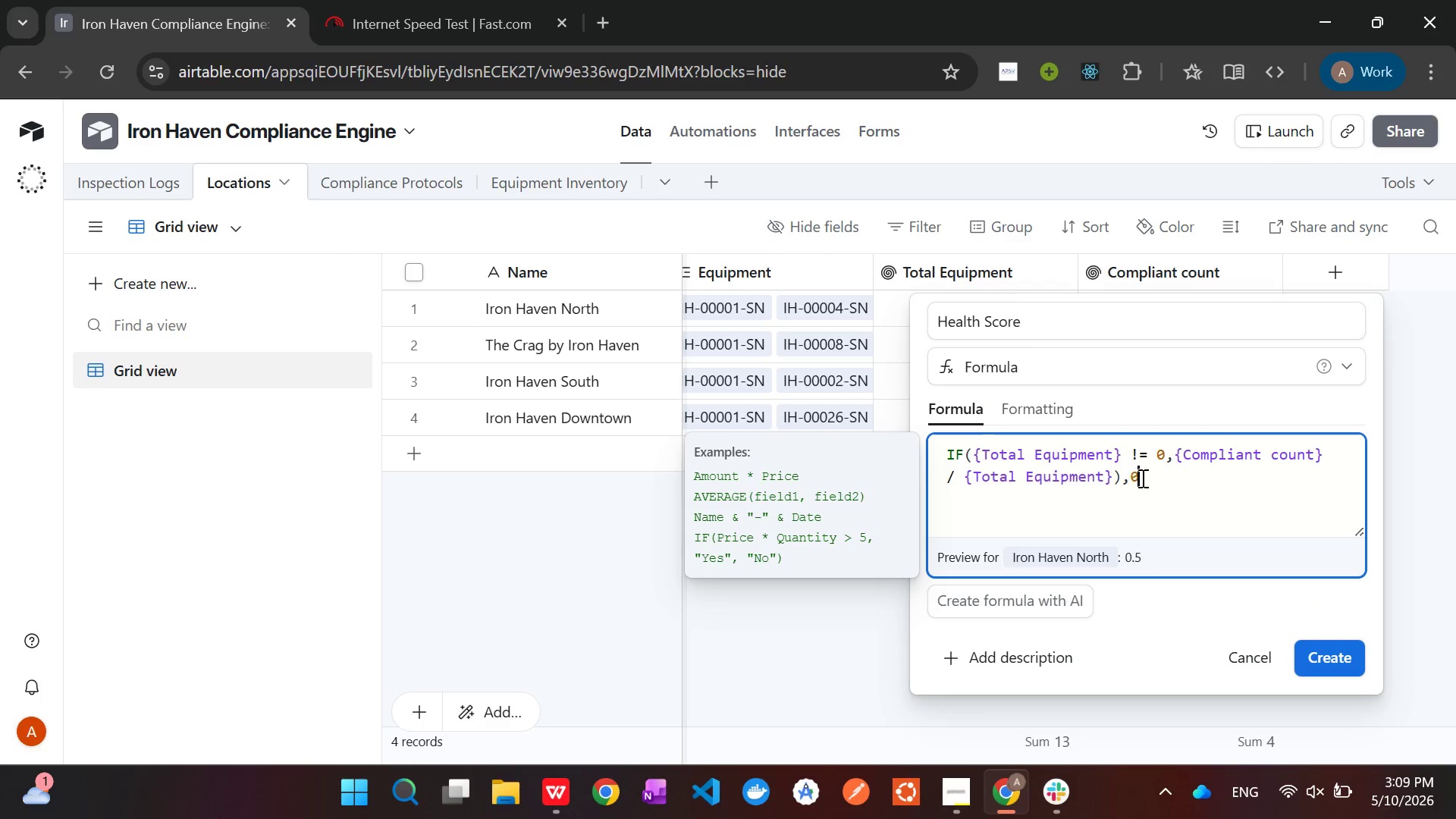 
key(0)
 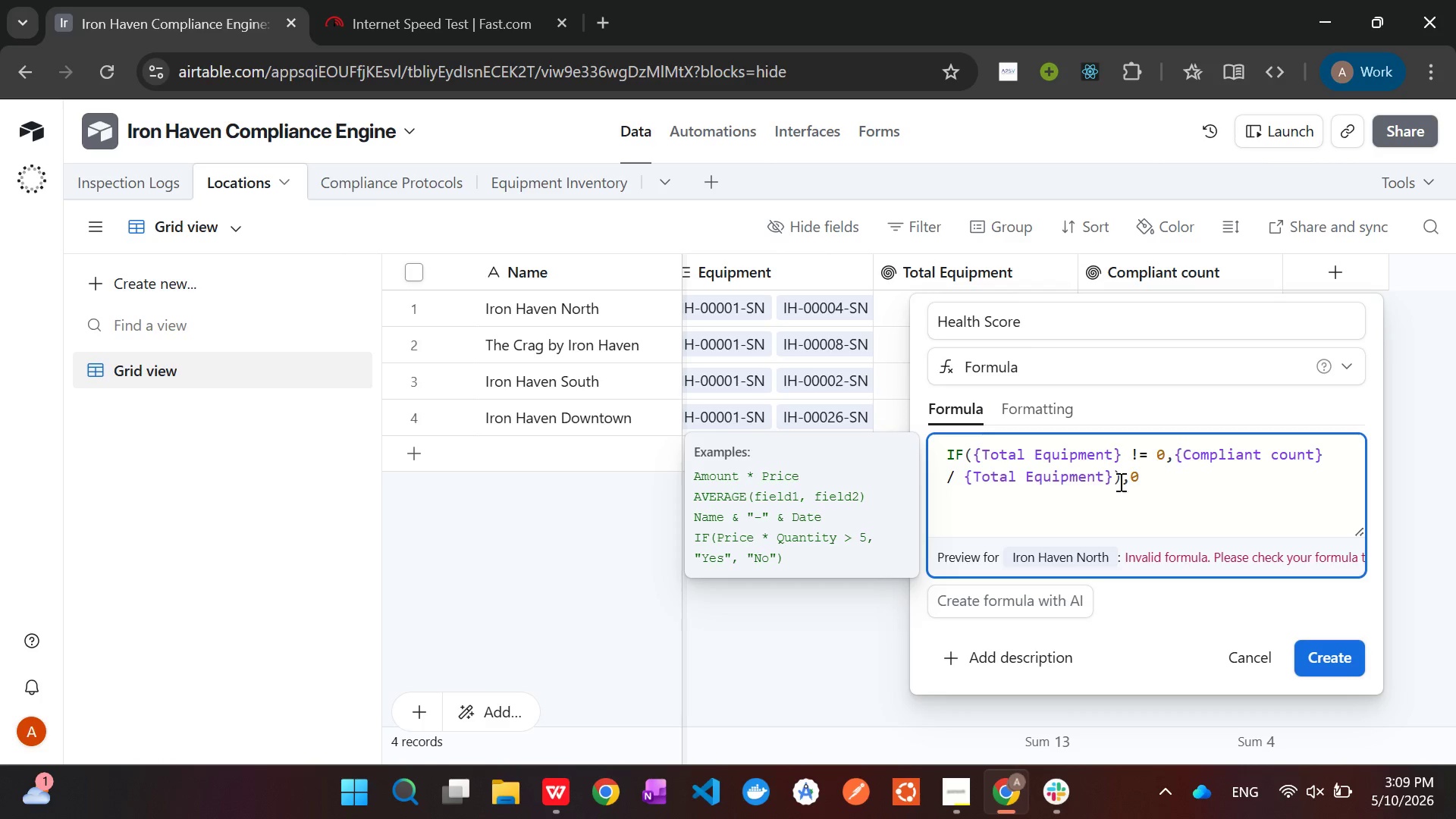 
scroll: coordinate [1046, 475], scroll_direction: up, amount: 1.0
 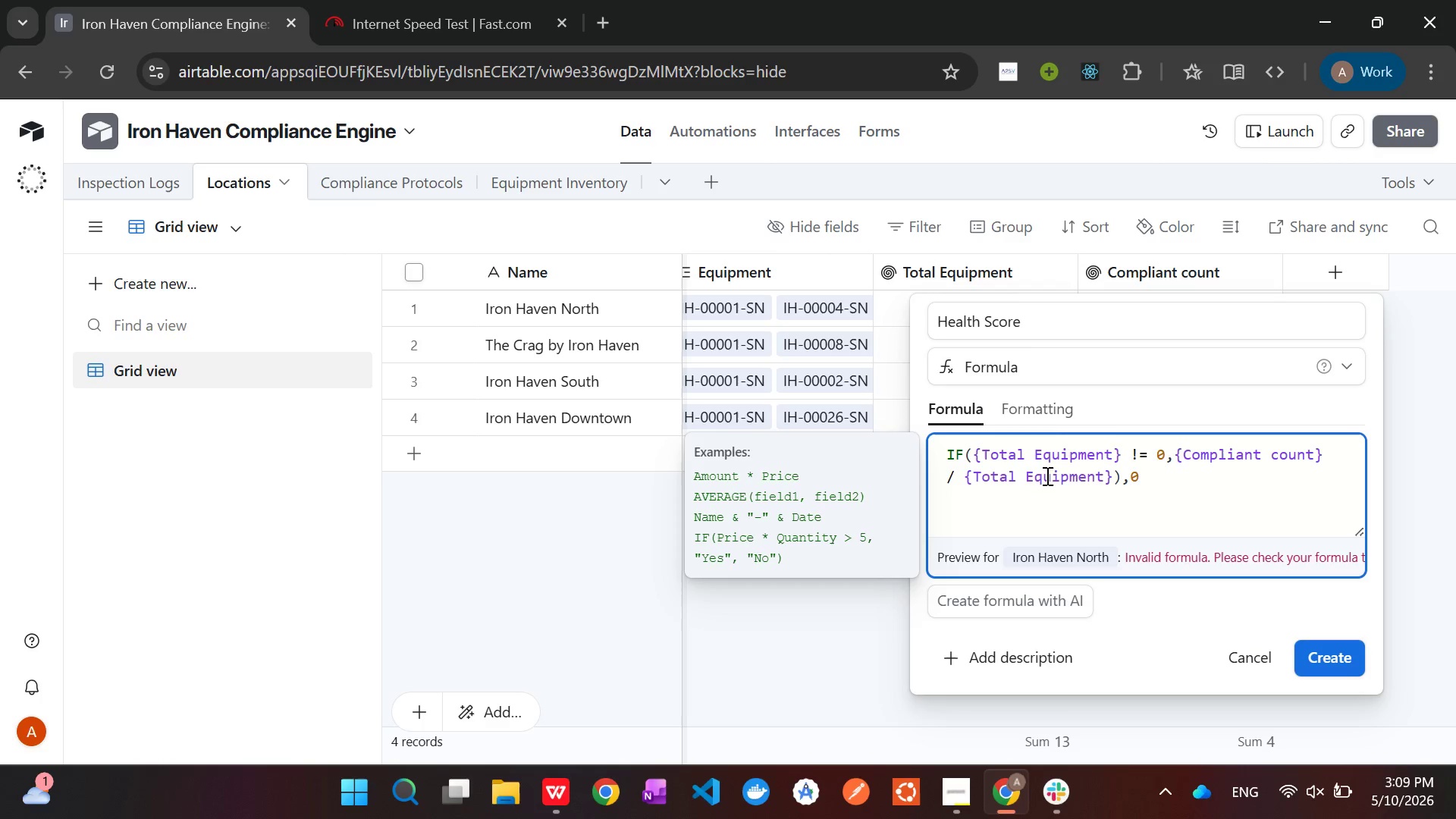 
scroll: coordinate [1046, 475], scroll_direction: down, amount: 3.0
 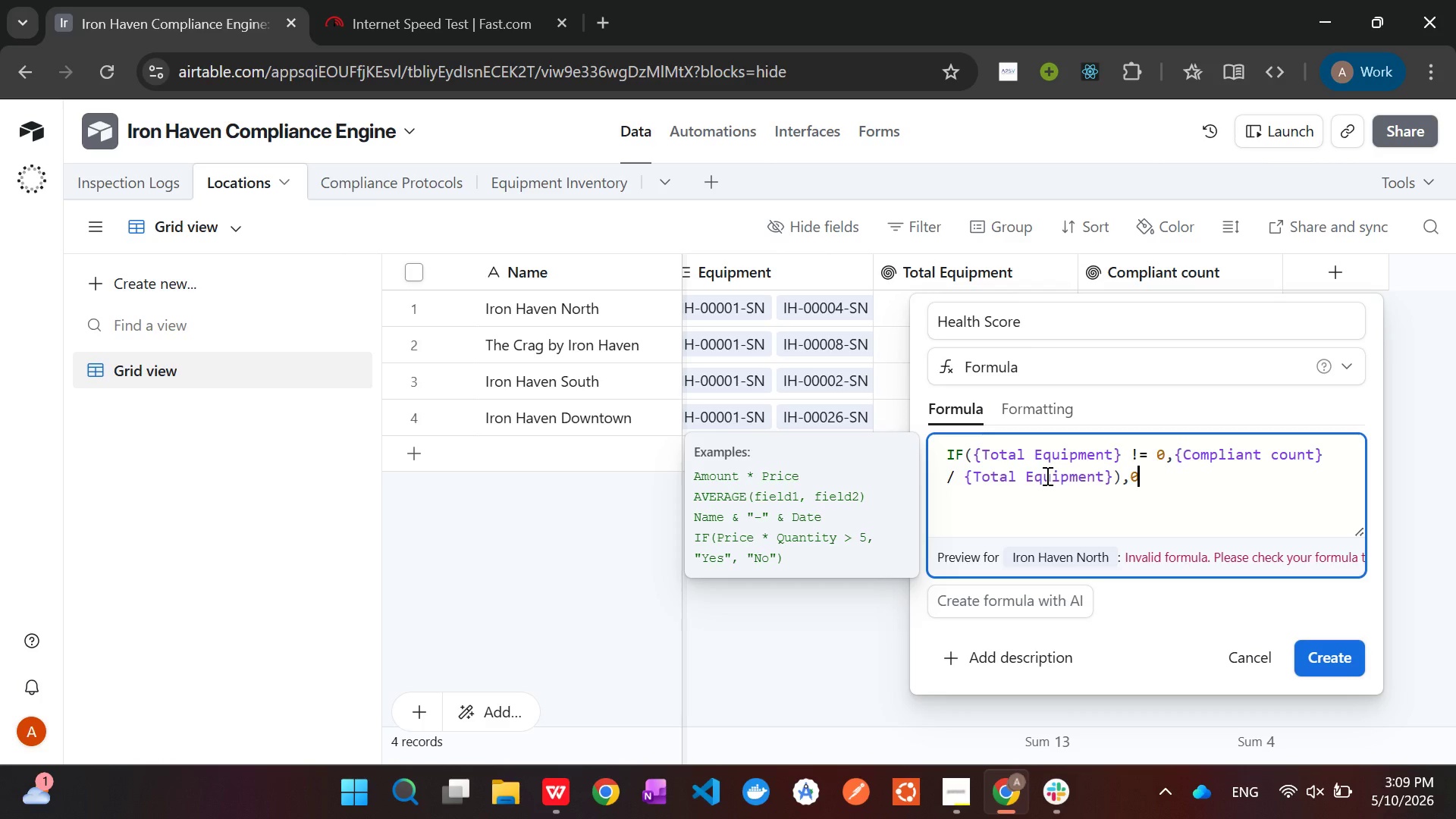 
scroll: coordinate [1046, 475], scroll_direction: up, amount: 2.0
 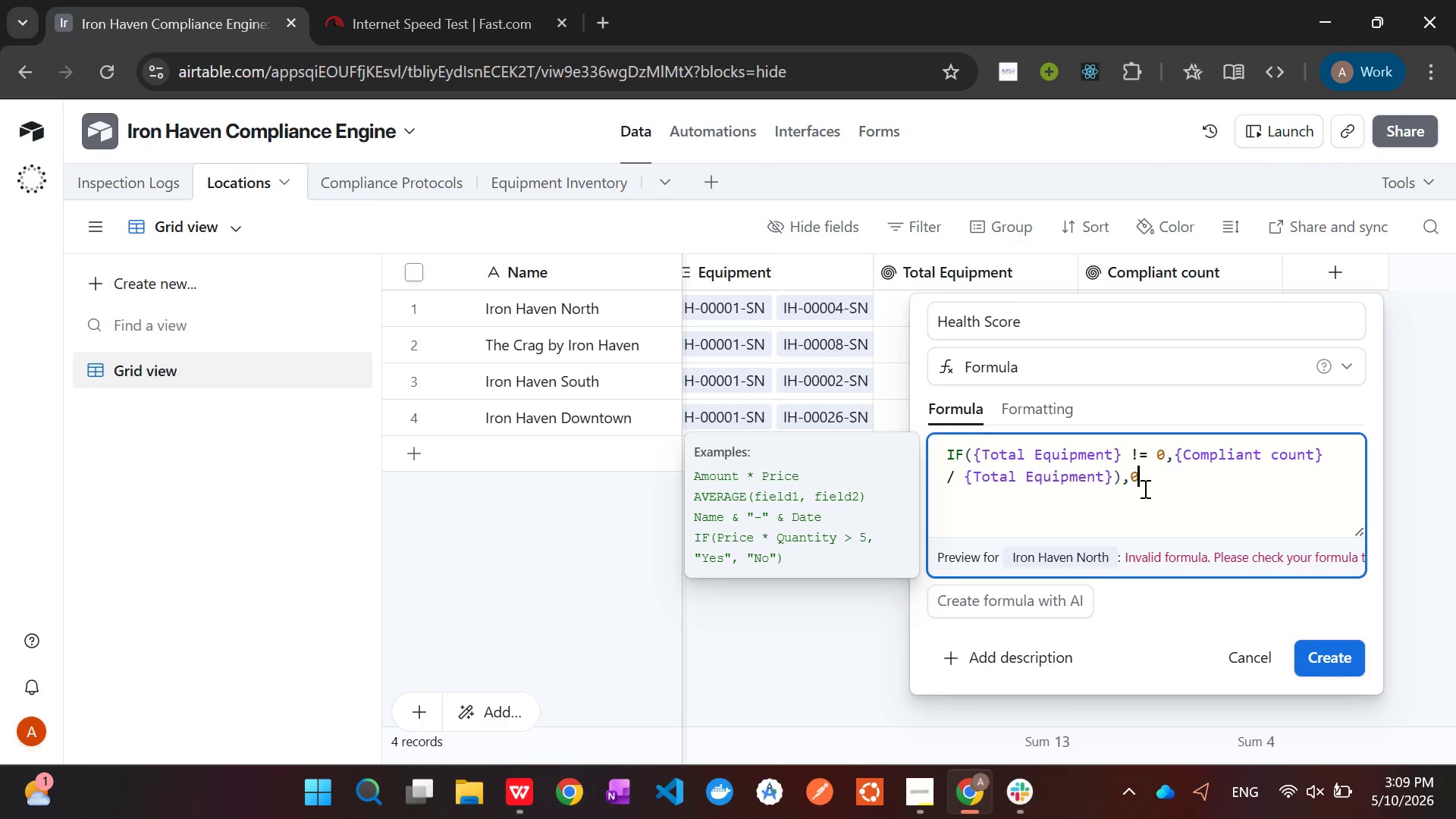 
key(Backspace)
 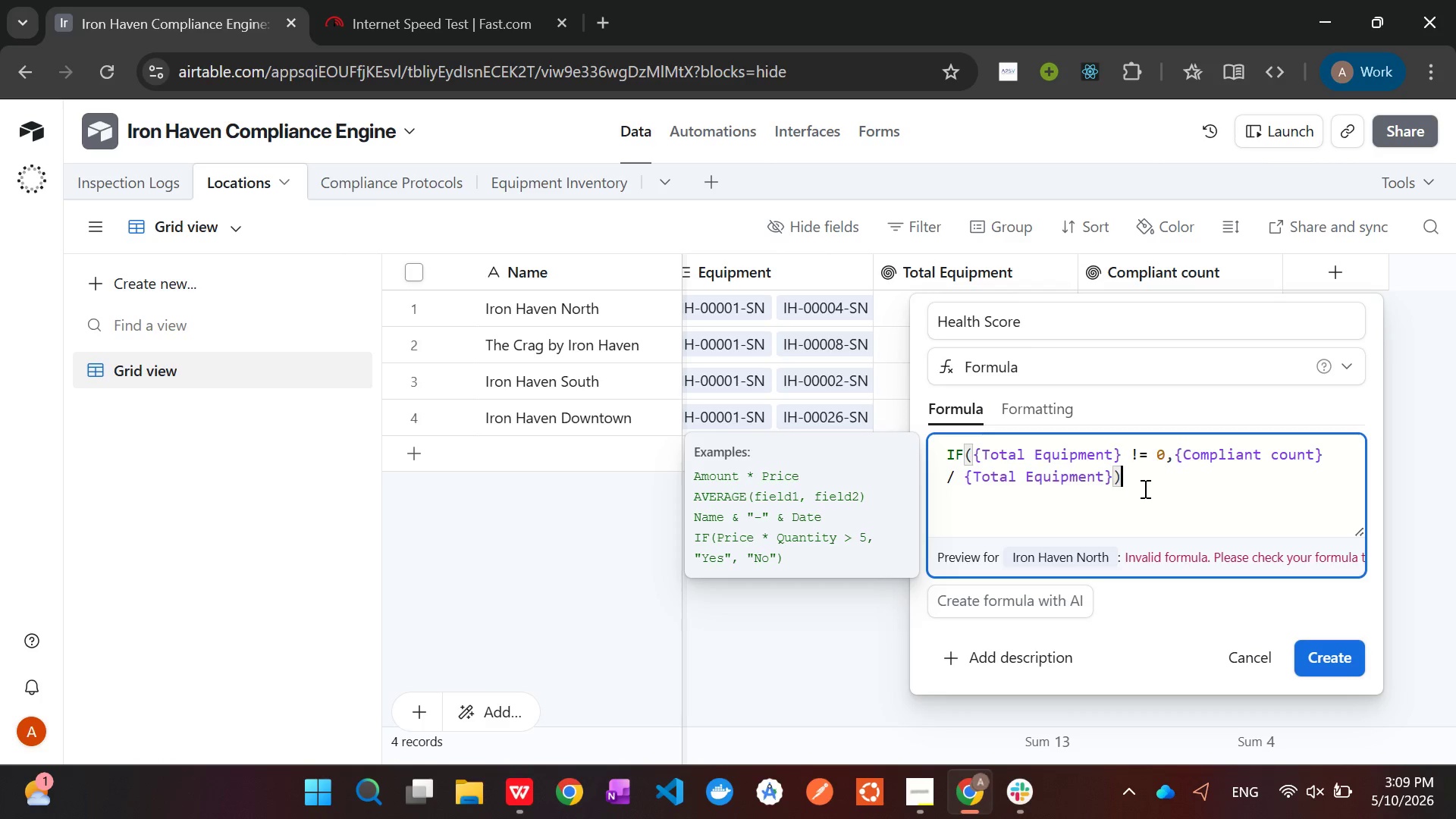 
key(Backspace)
 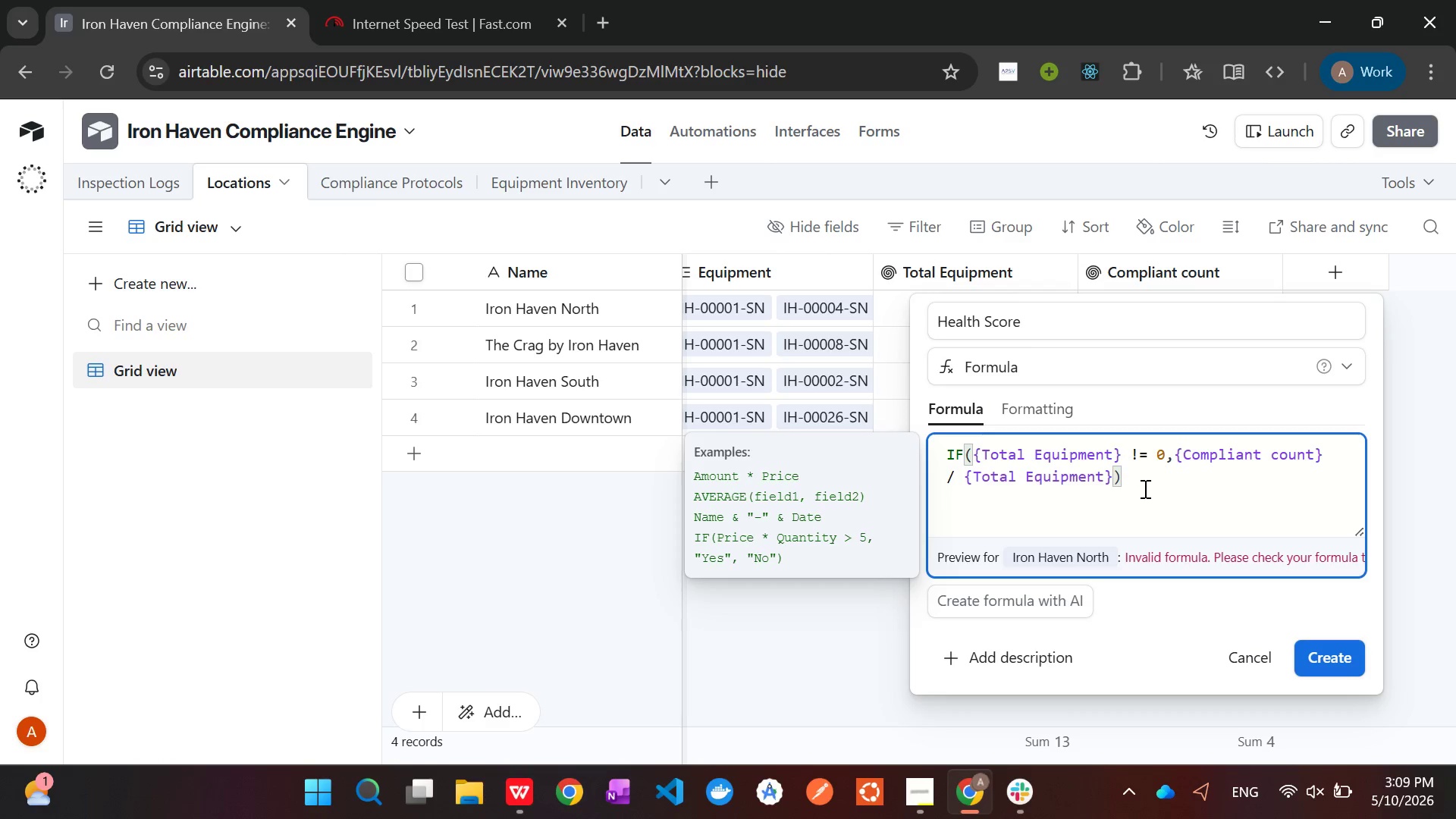 
key(ArrowLeft)
 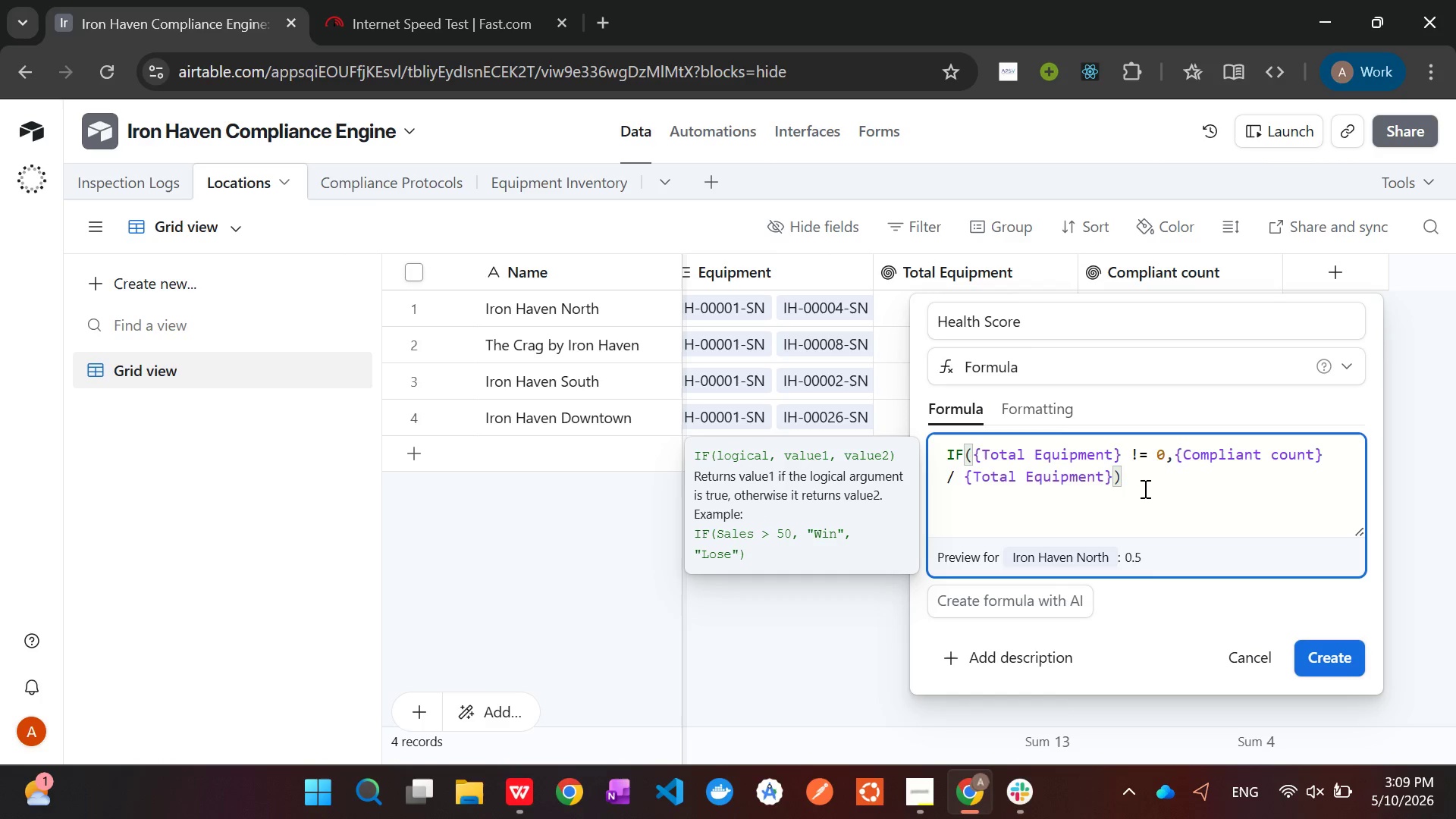 
key(Comma)
 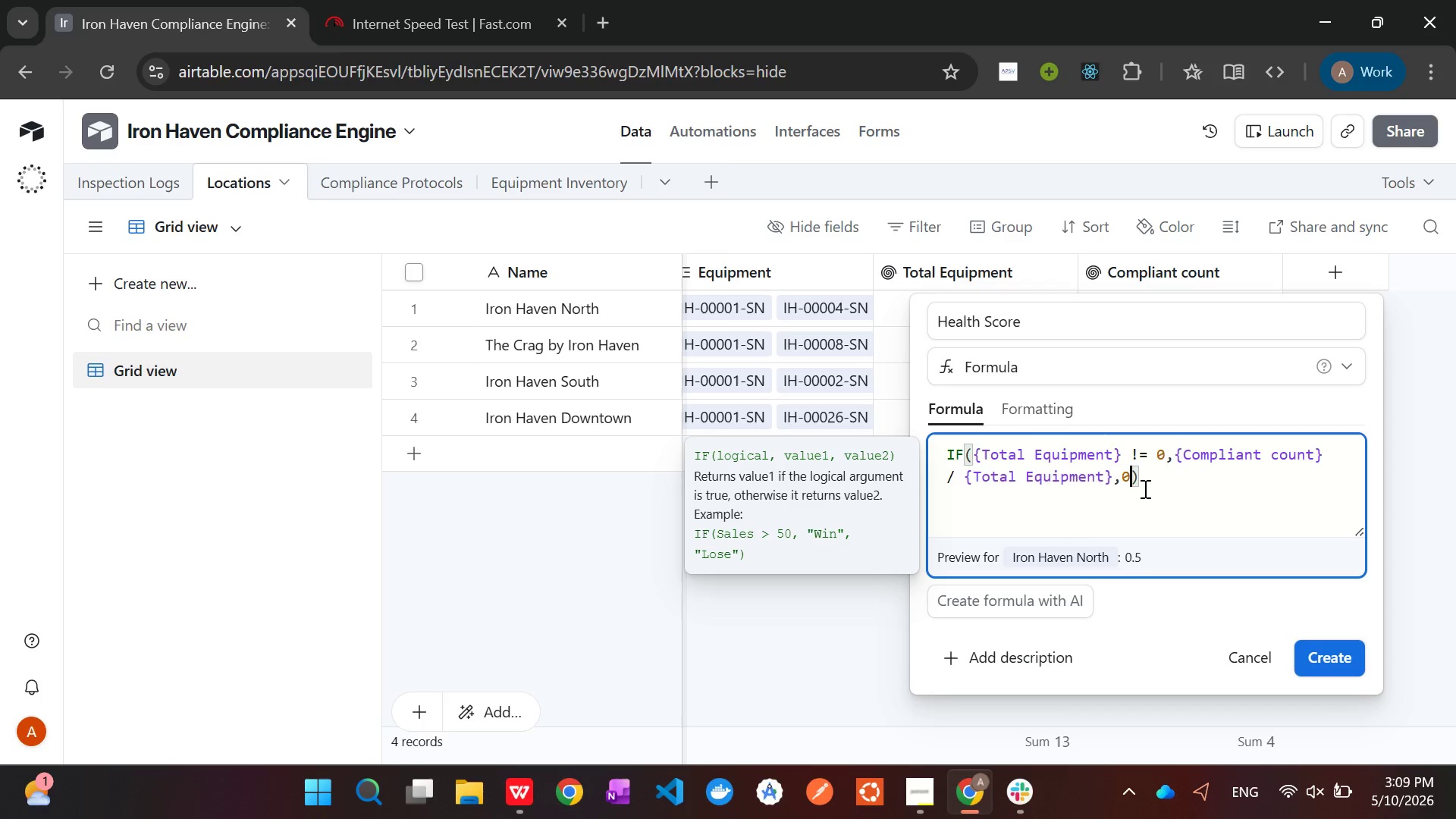 
key(0)
 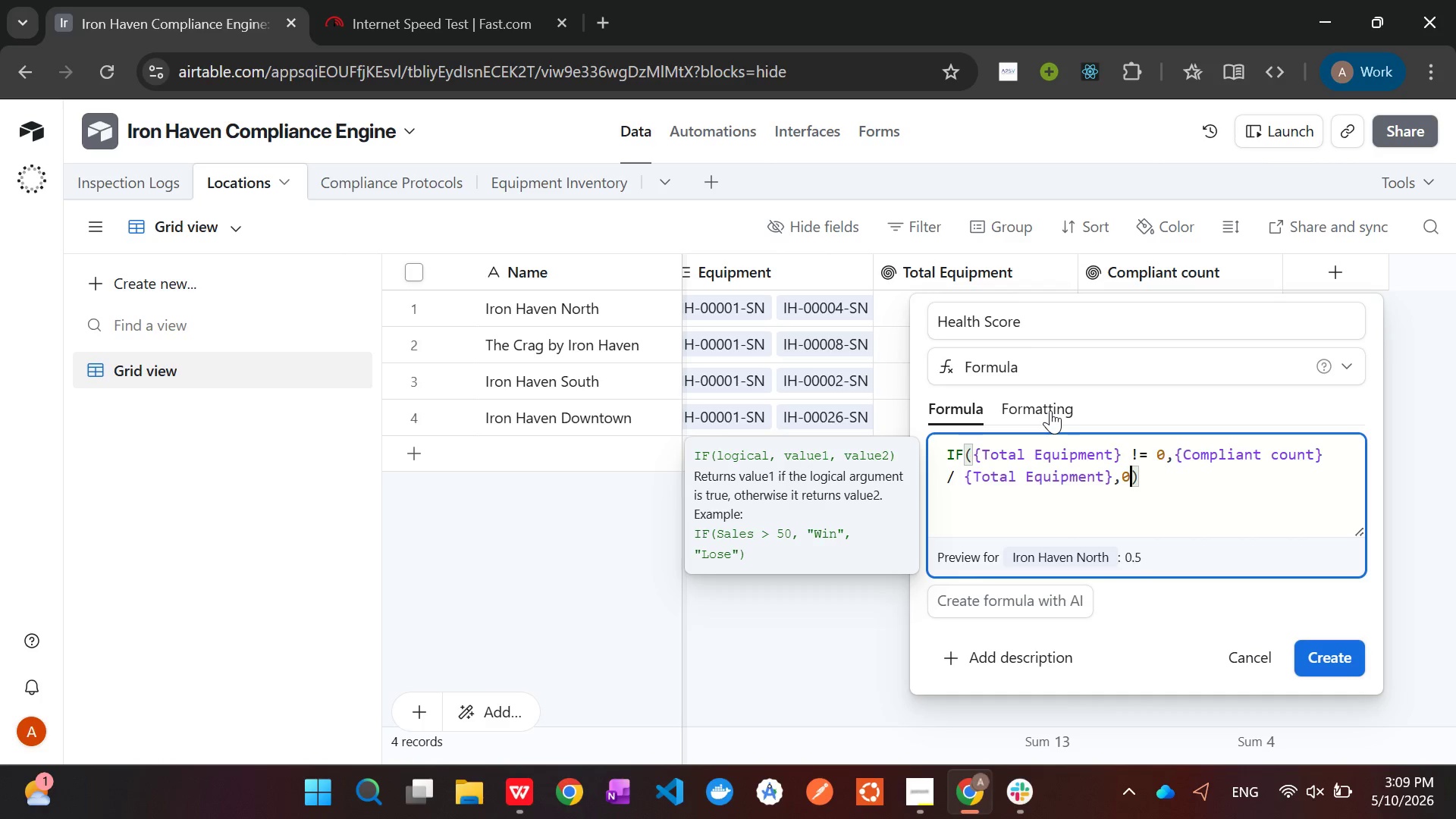 
left_click([1050, 410])
 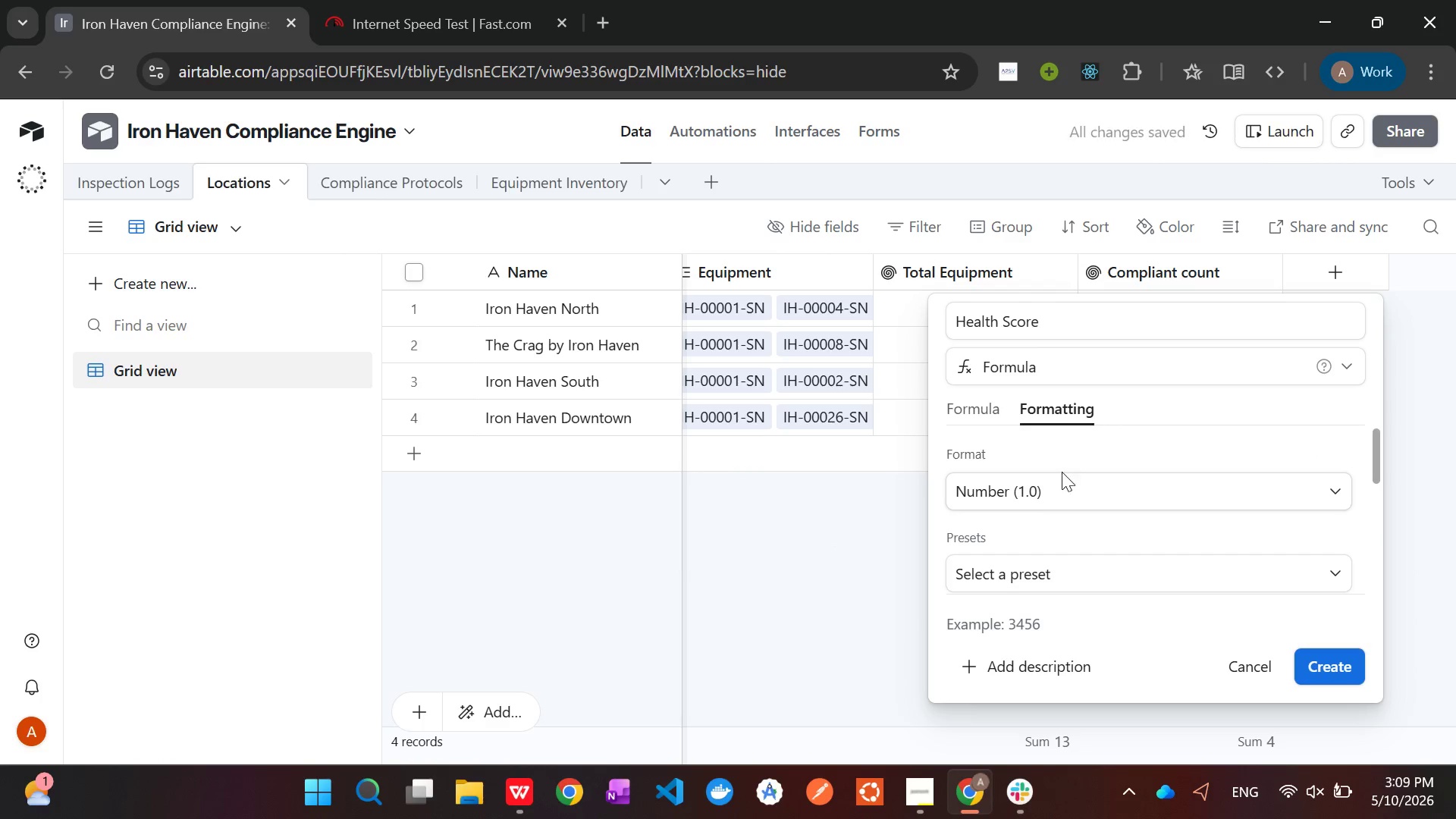 
left_click([1049, 489])
 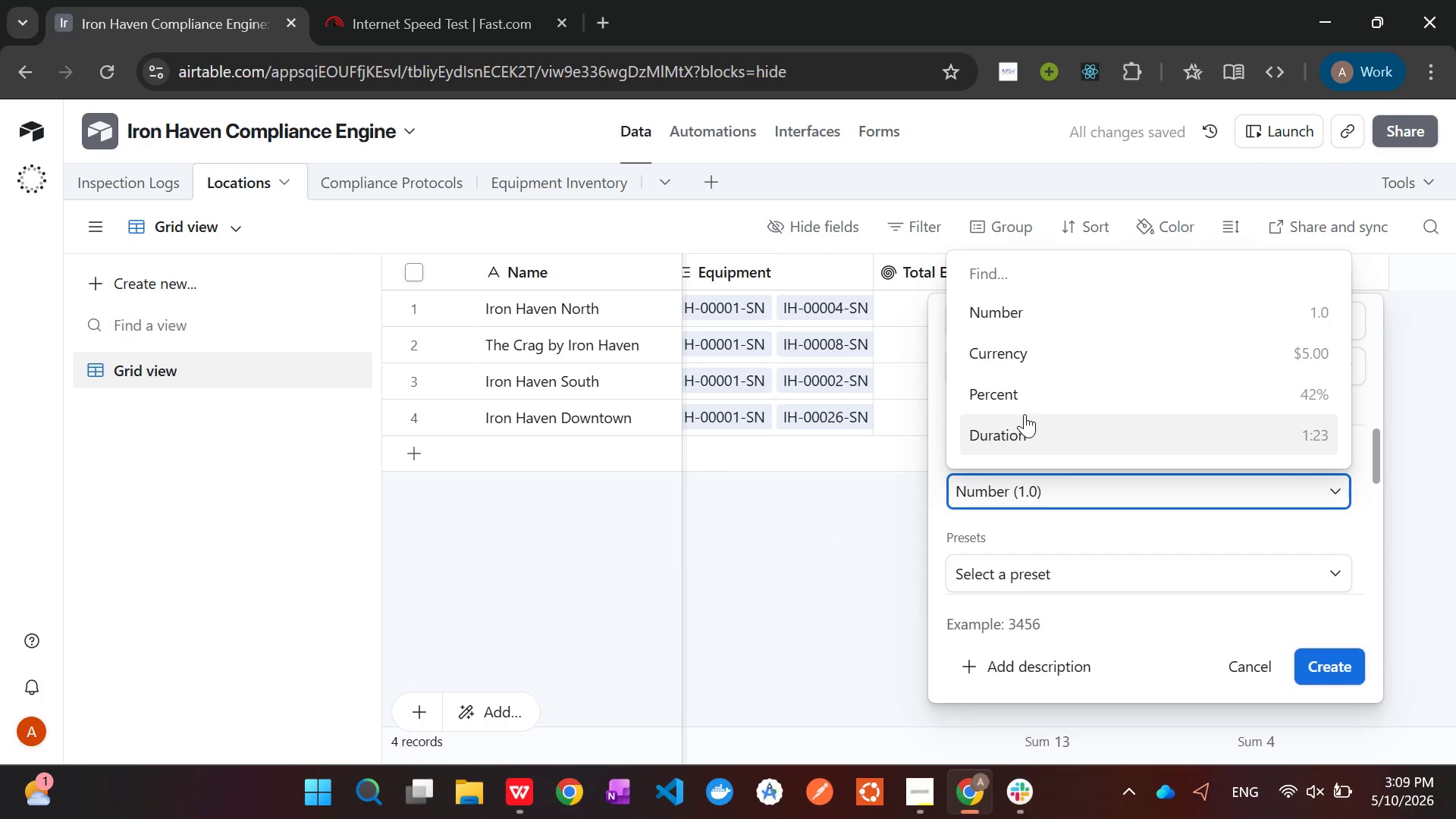 
left_click([1022, 408])
 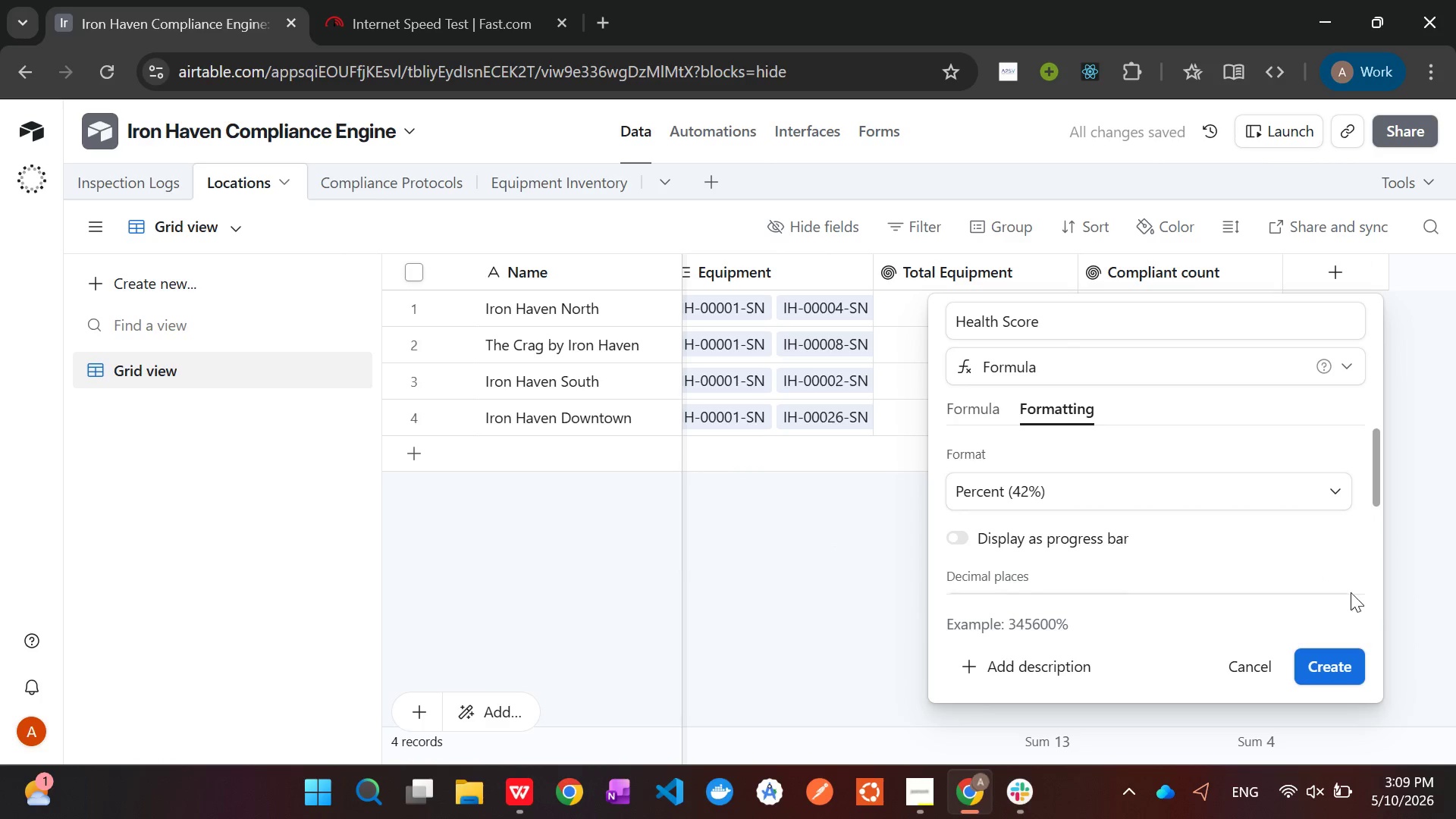 
scroll: coordinate [1343, 587], scroll_direction: down, amount: 2.0
 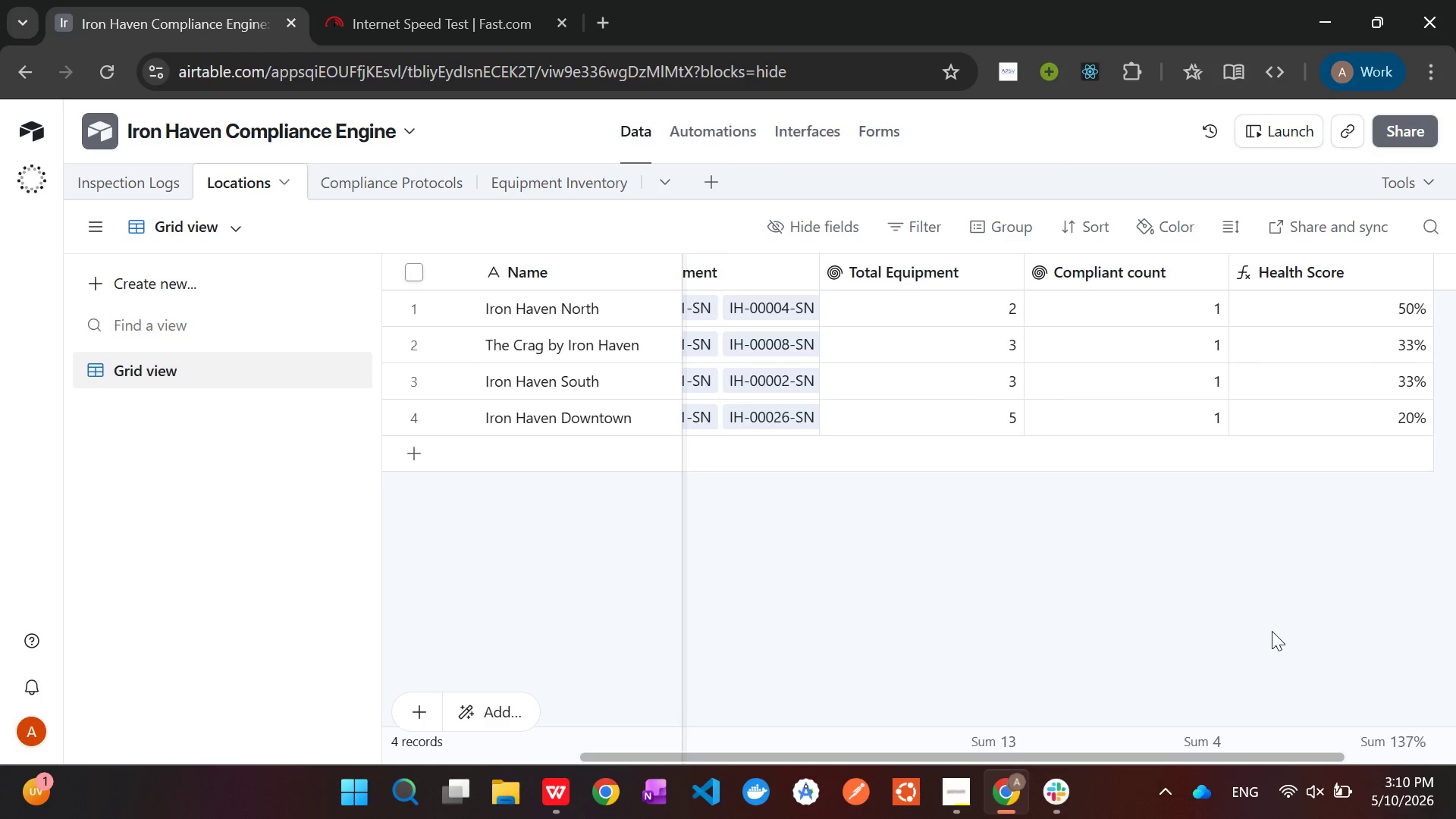 
wait(59.69)
 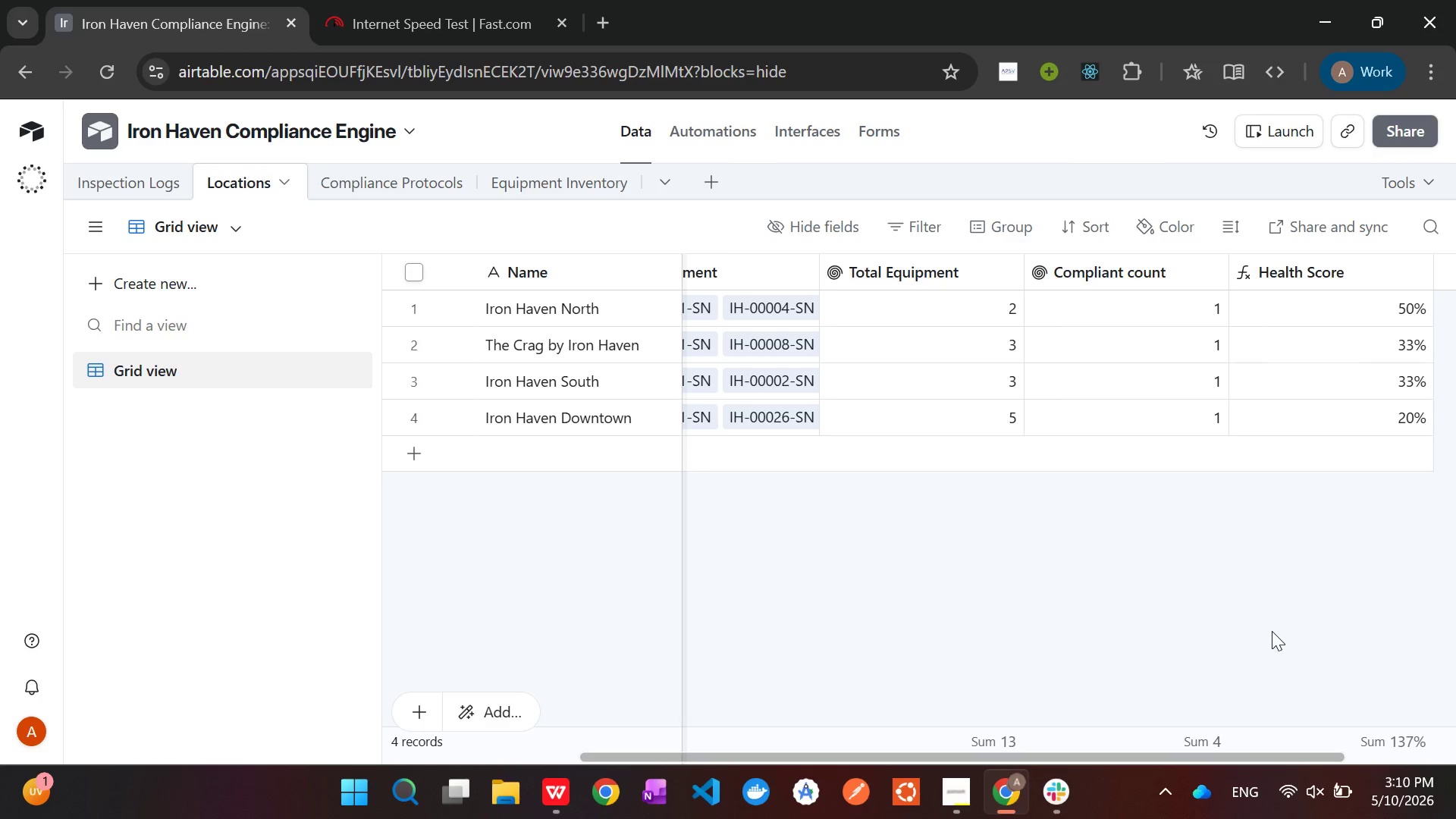 
left_click([121, 178])
 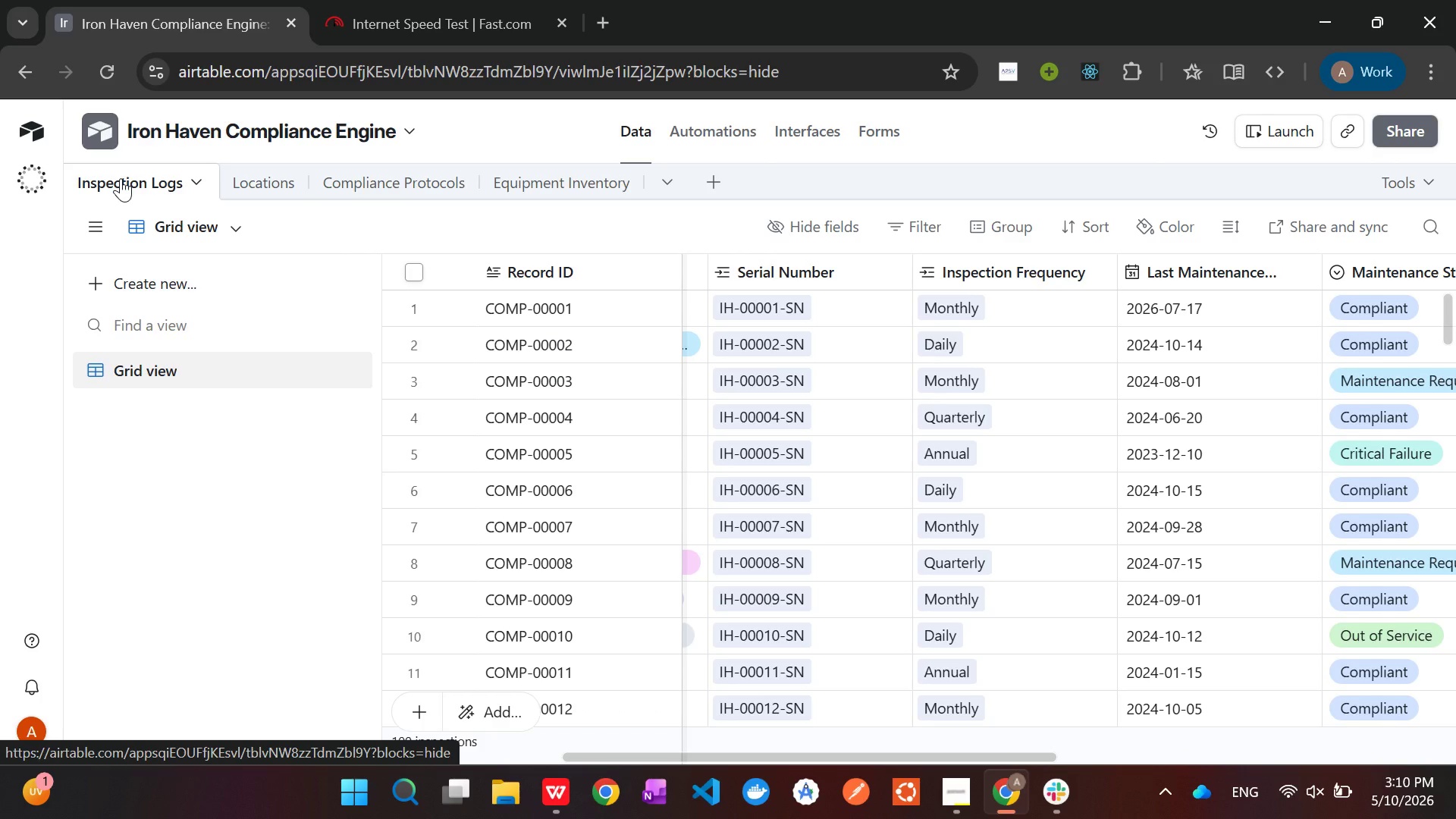 
wait(13.12)
 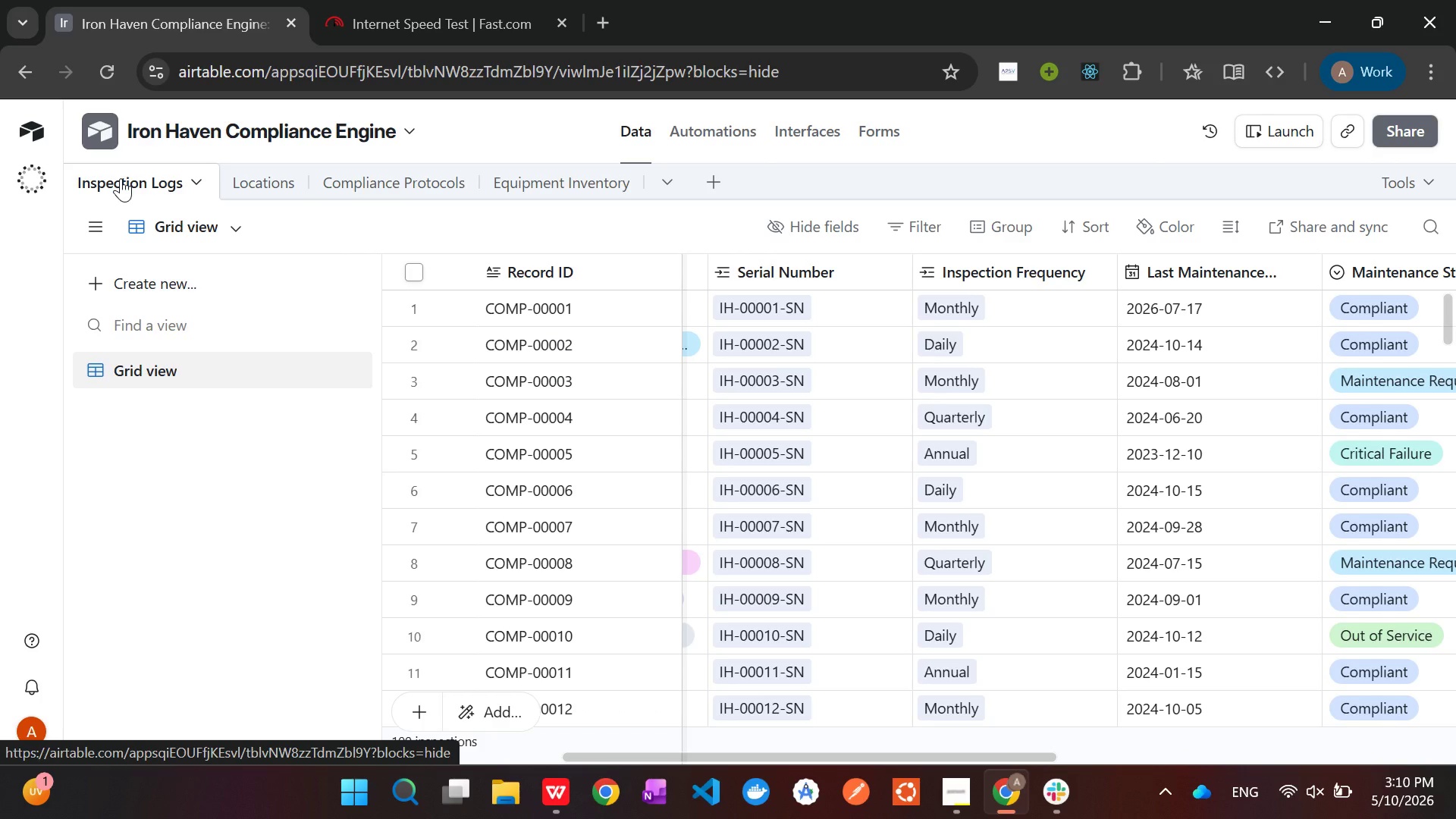 
left_click([1116, 275])
 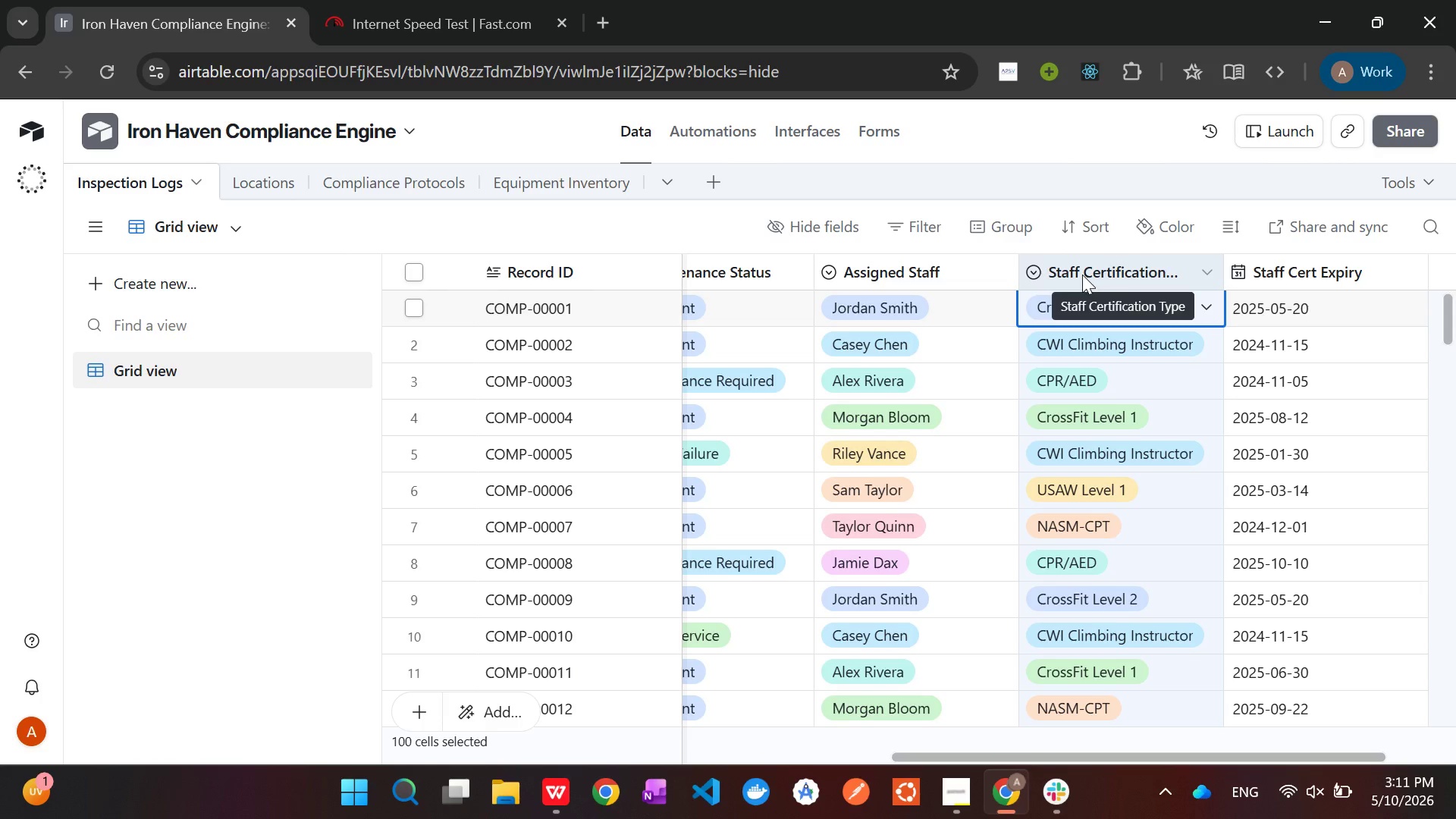 
wait(5.84)
 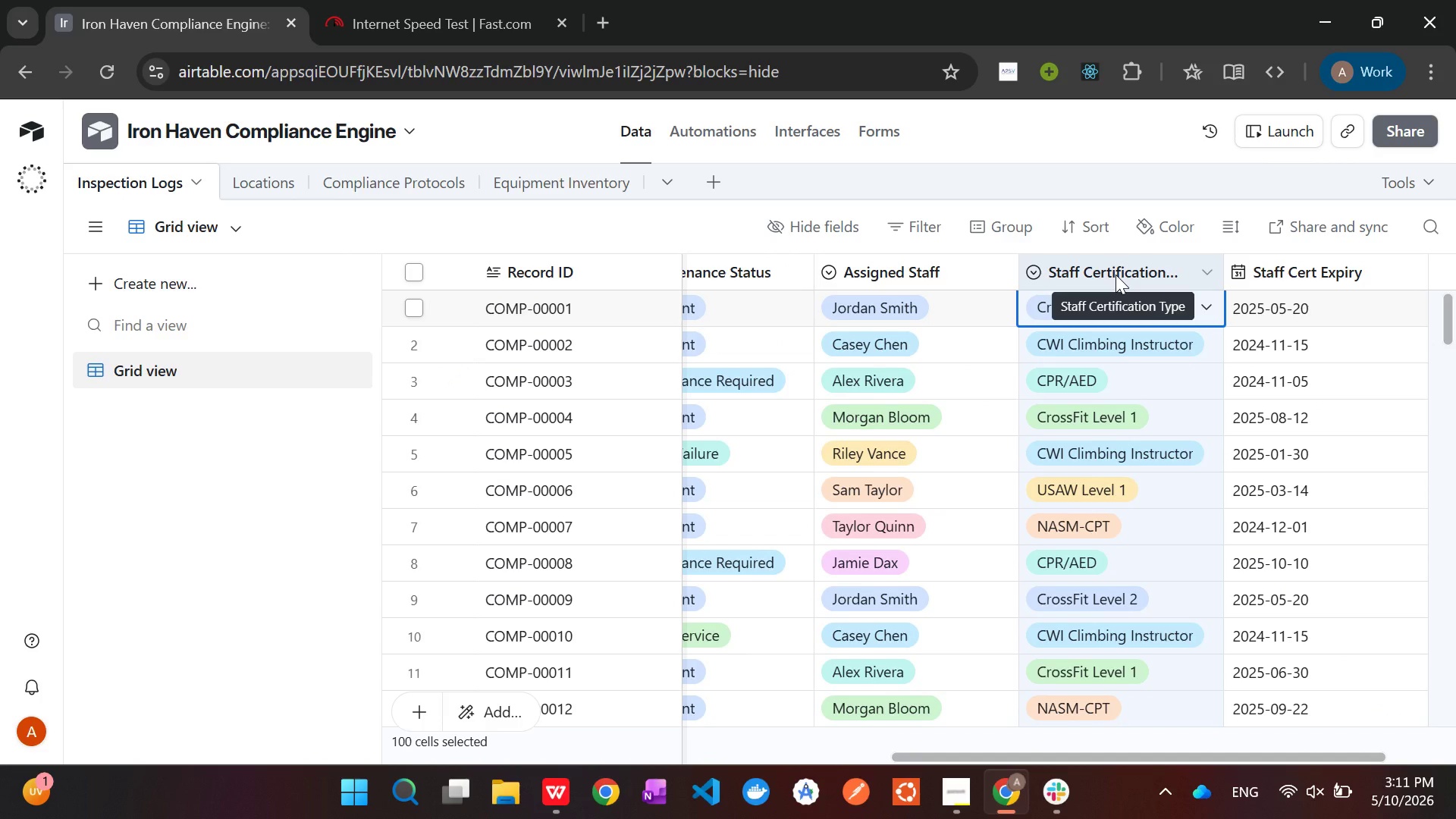 
right_click([1082, 270])
 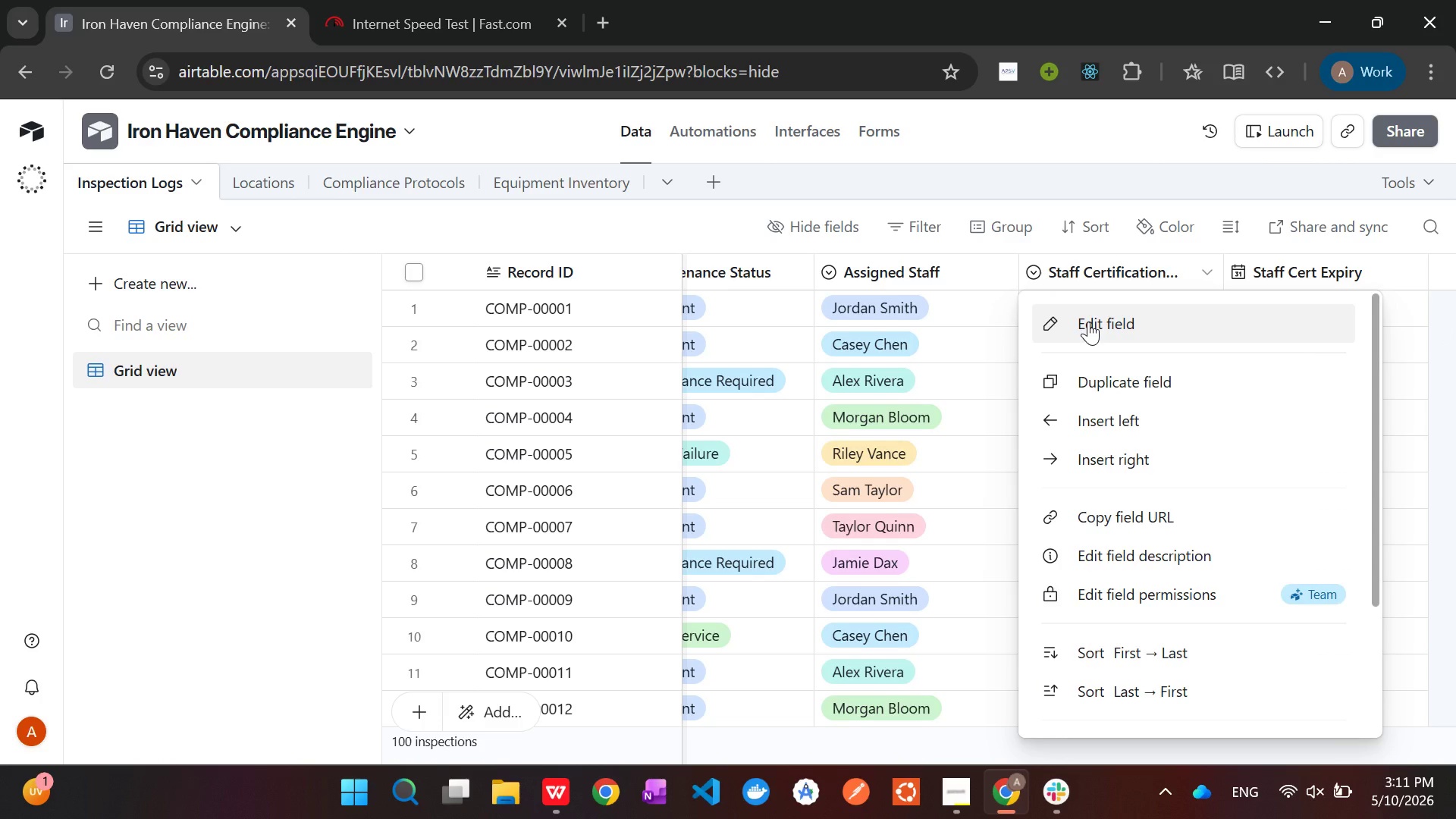 
left_click([1088, 322])
 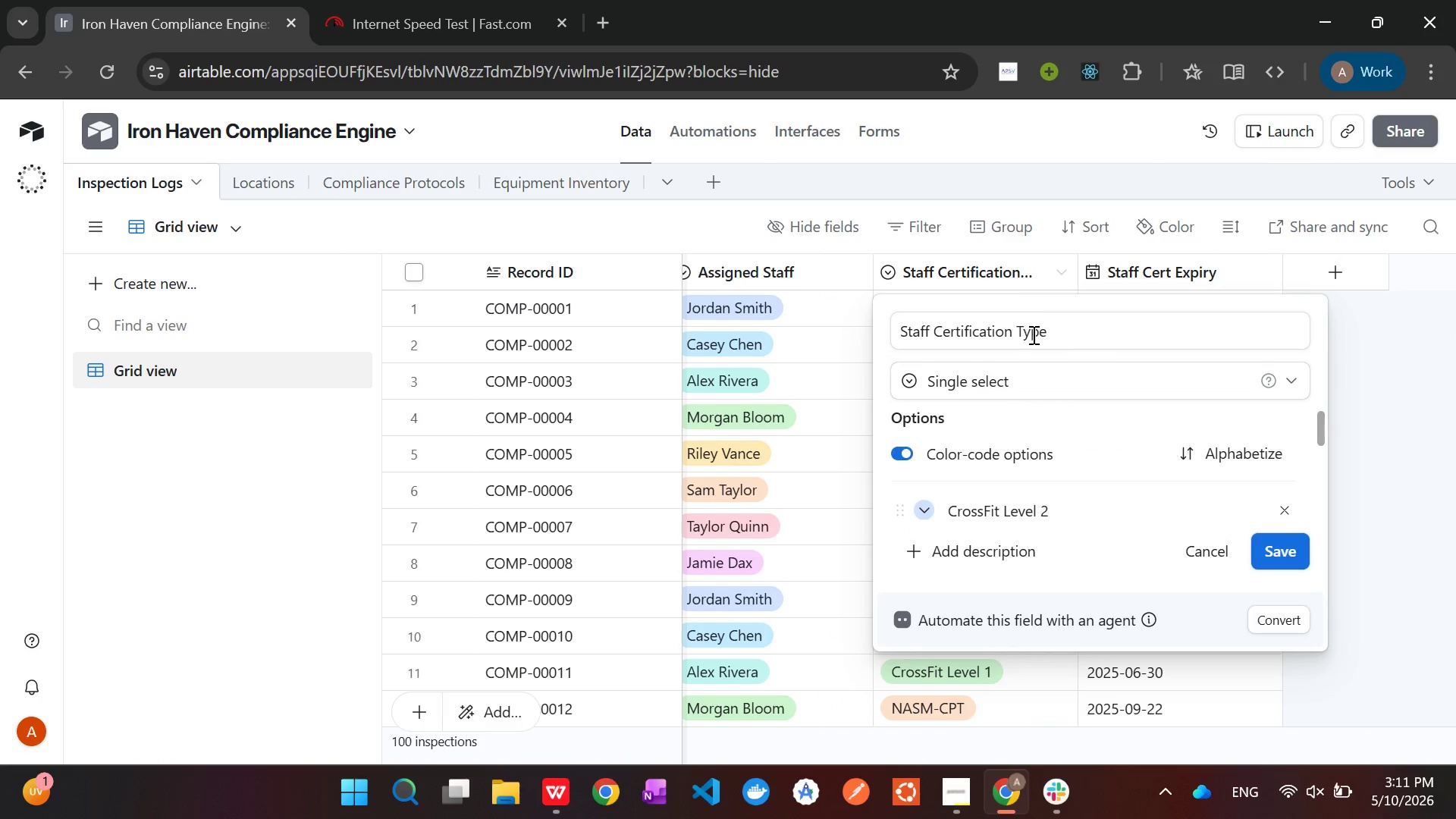 
left_click([1036, 400])
 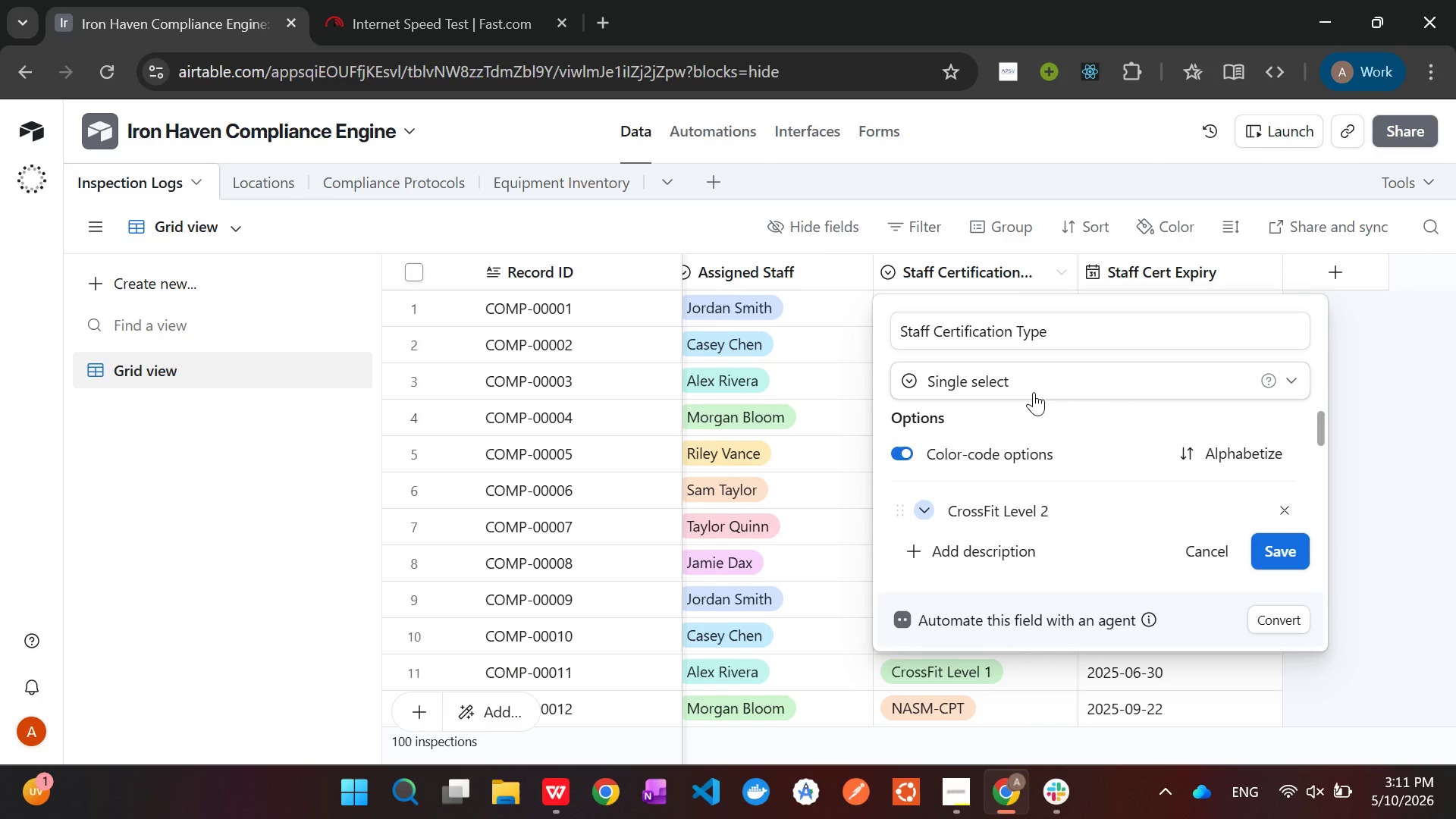 
left_click([1034, 392])
 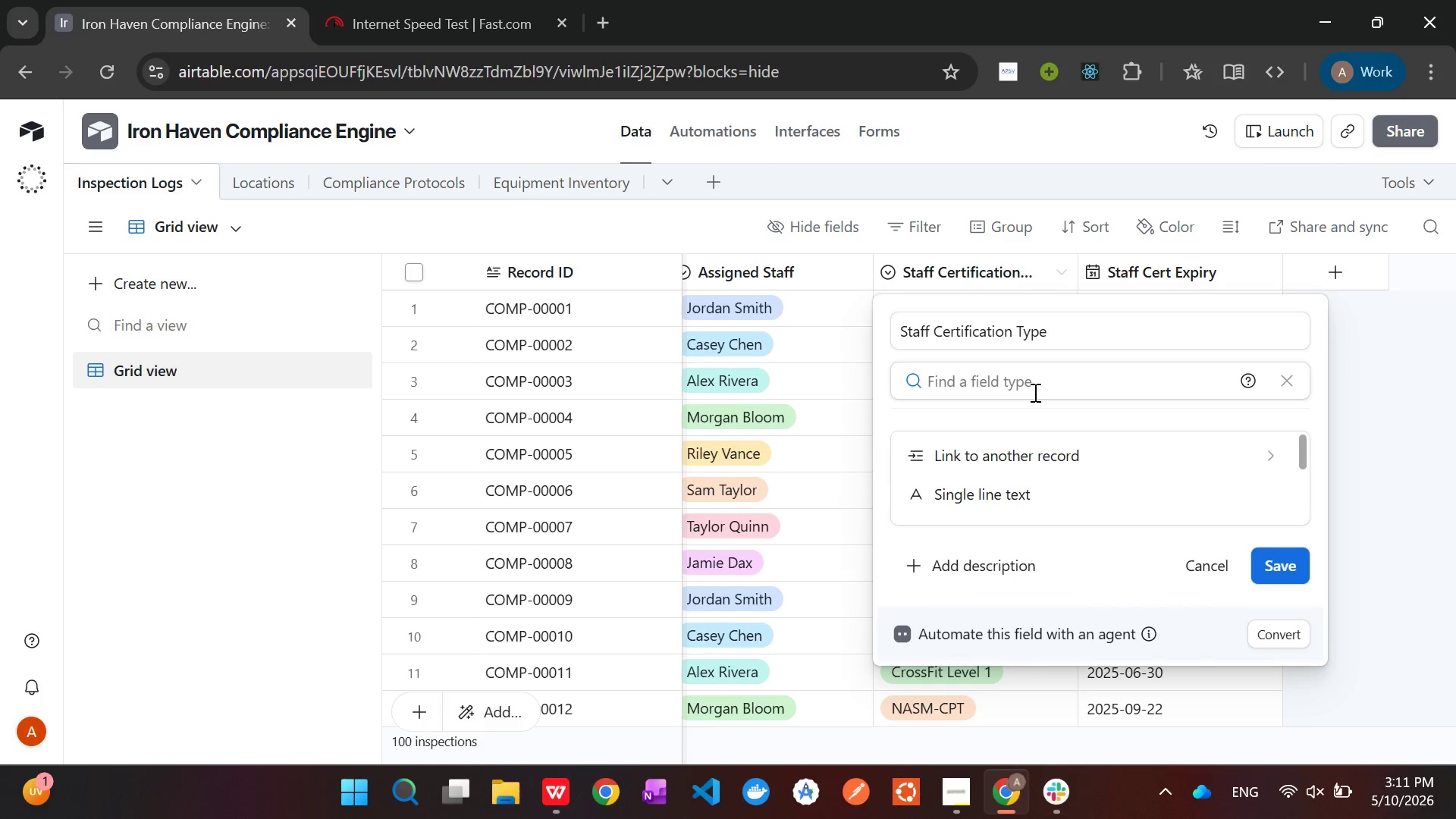 
left_click([1194, 570])
 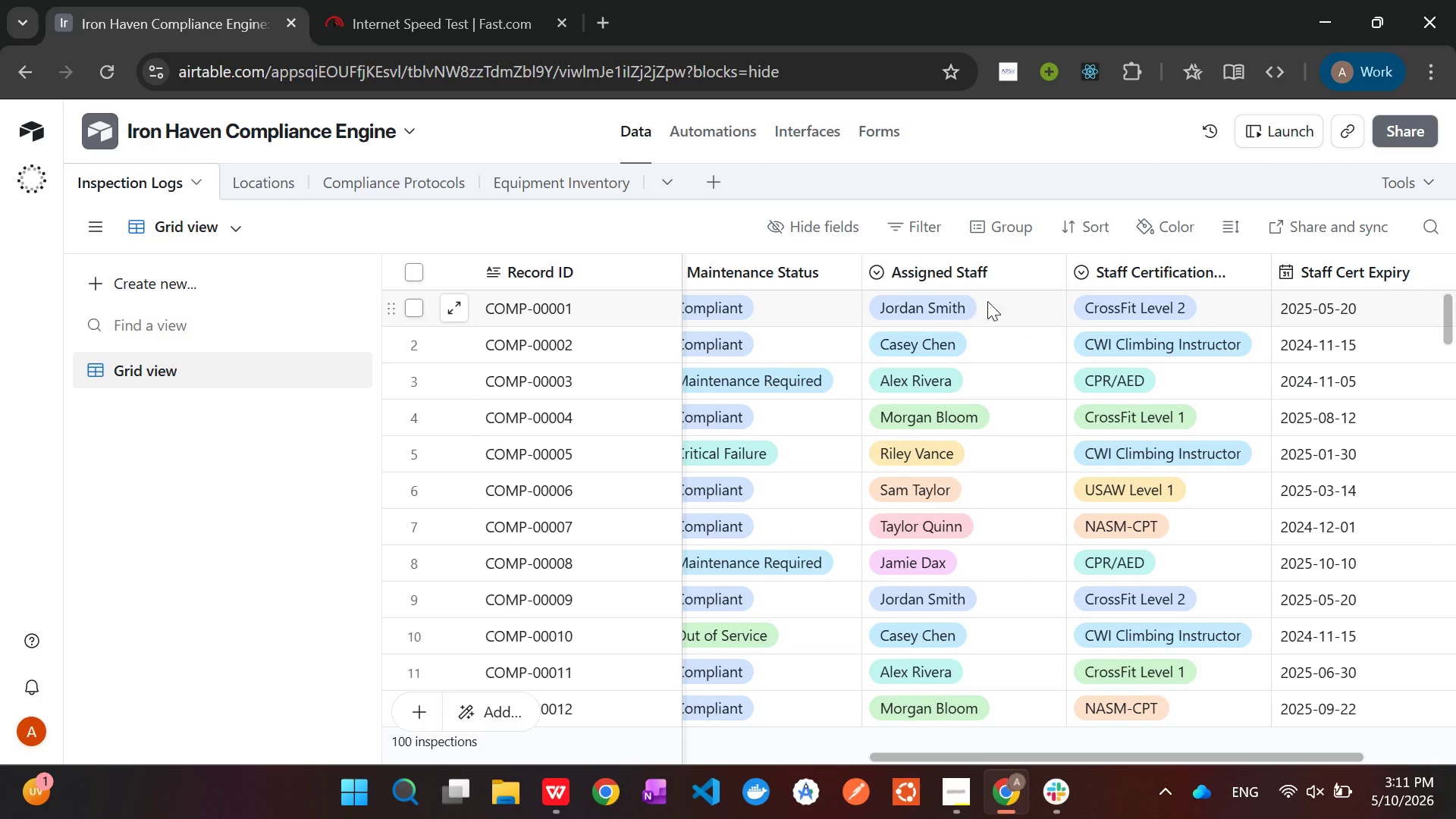 
left_click([1157, 310])
 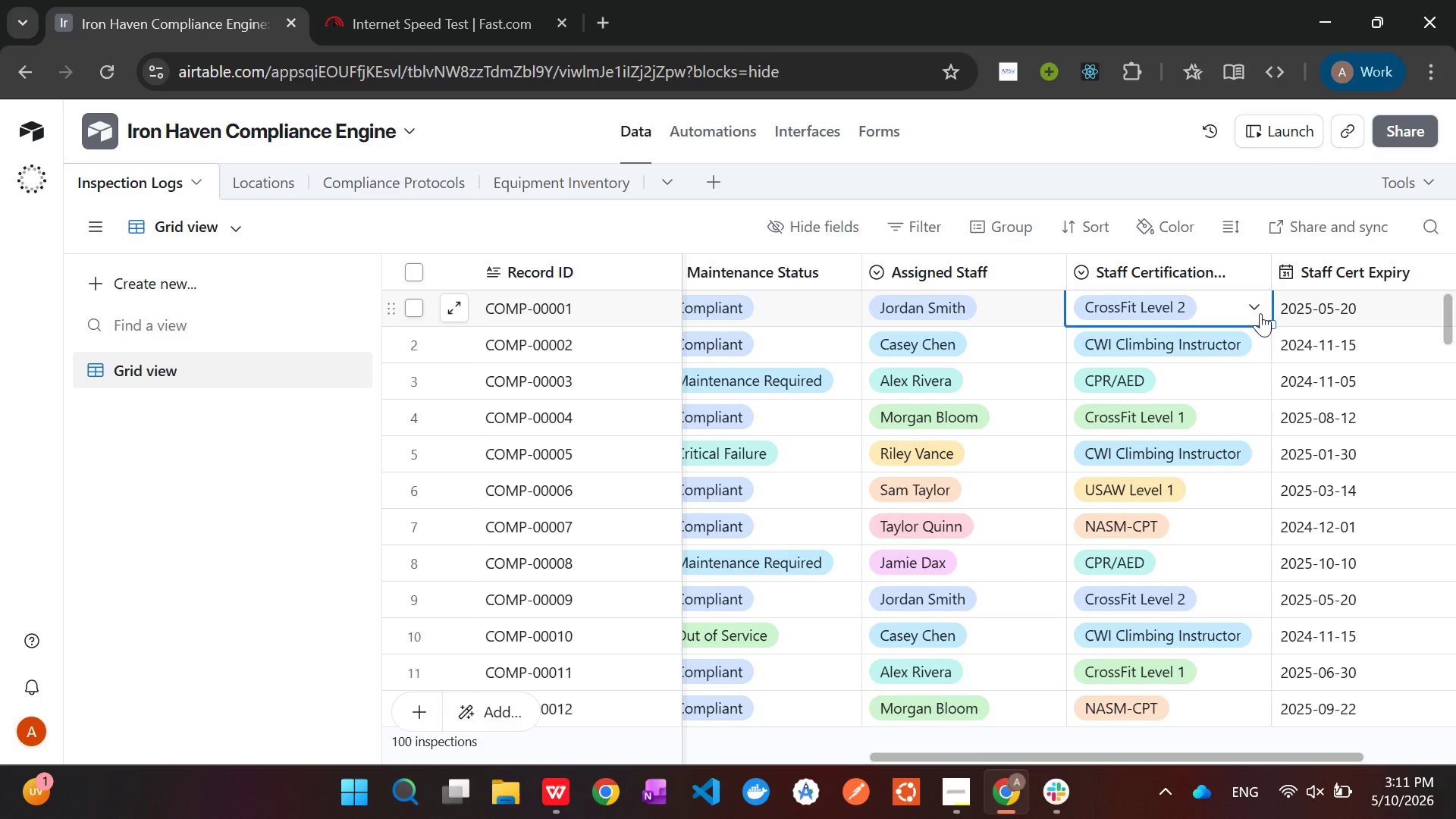 
left_click([1260, 313])
 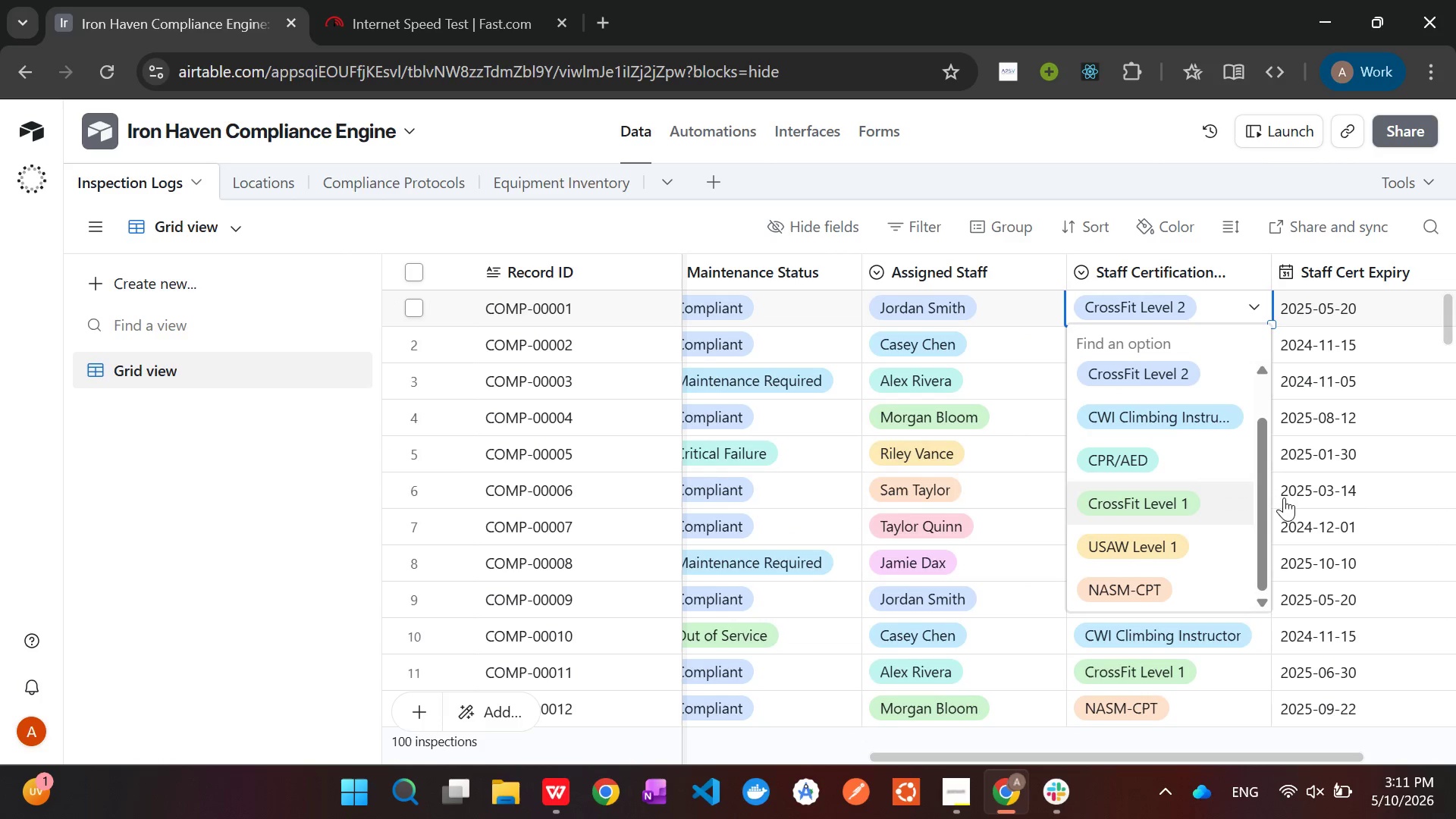 
left_click([1417, 487])
 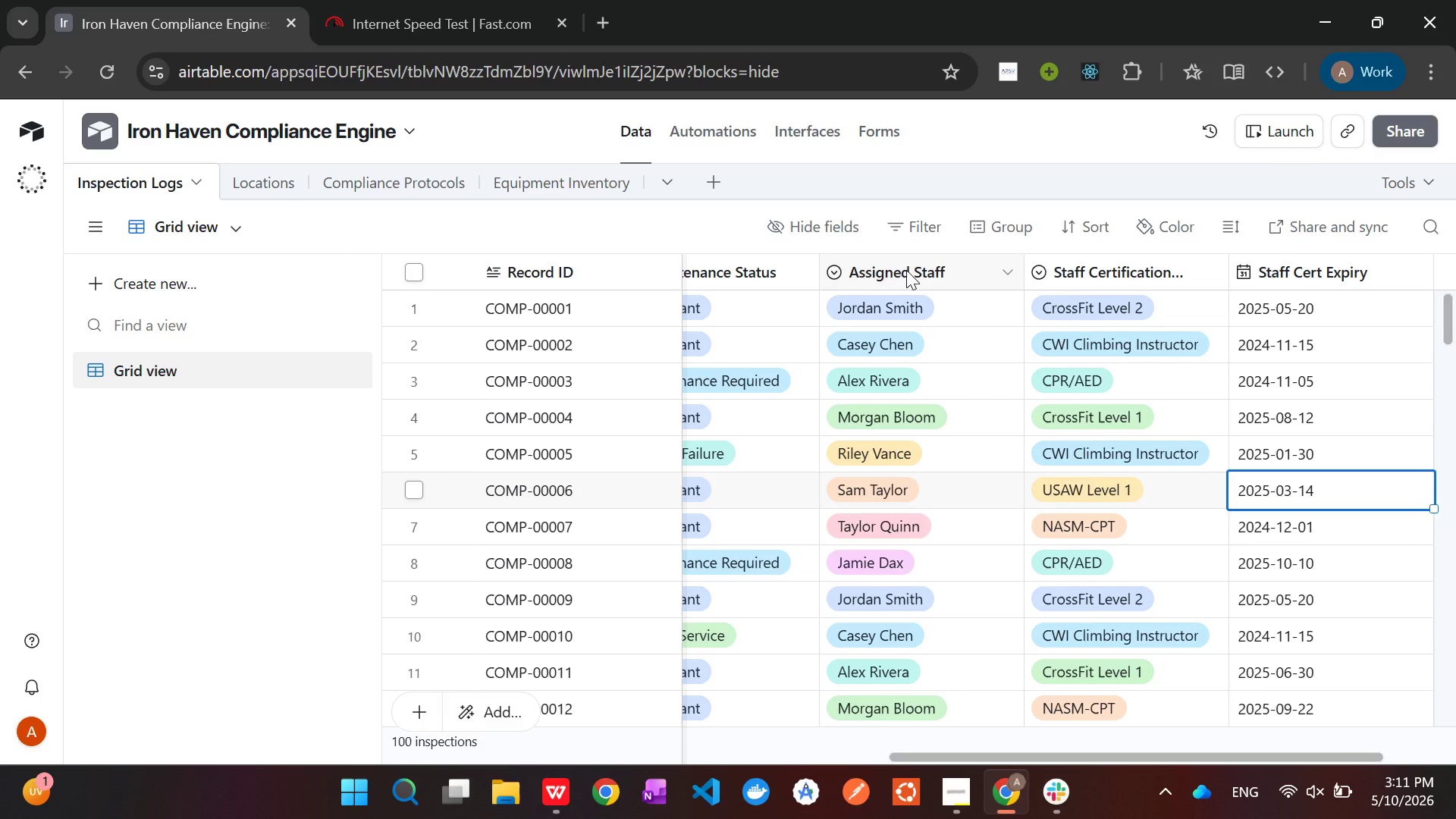 
left_click([906, 270])
 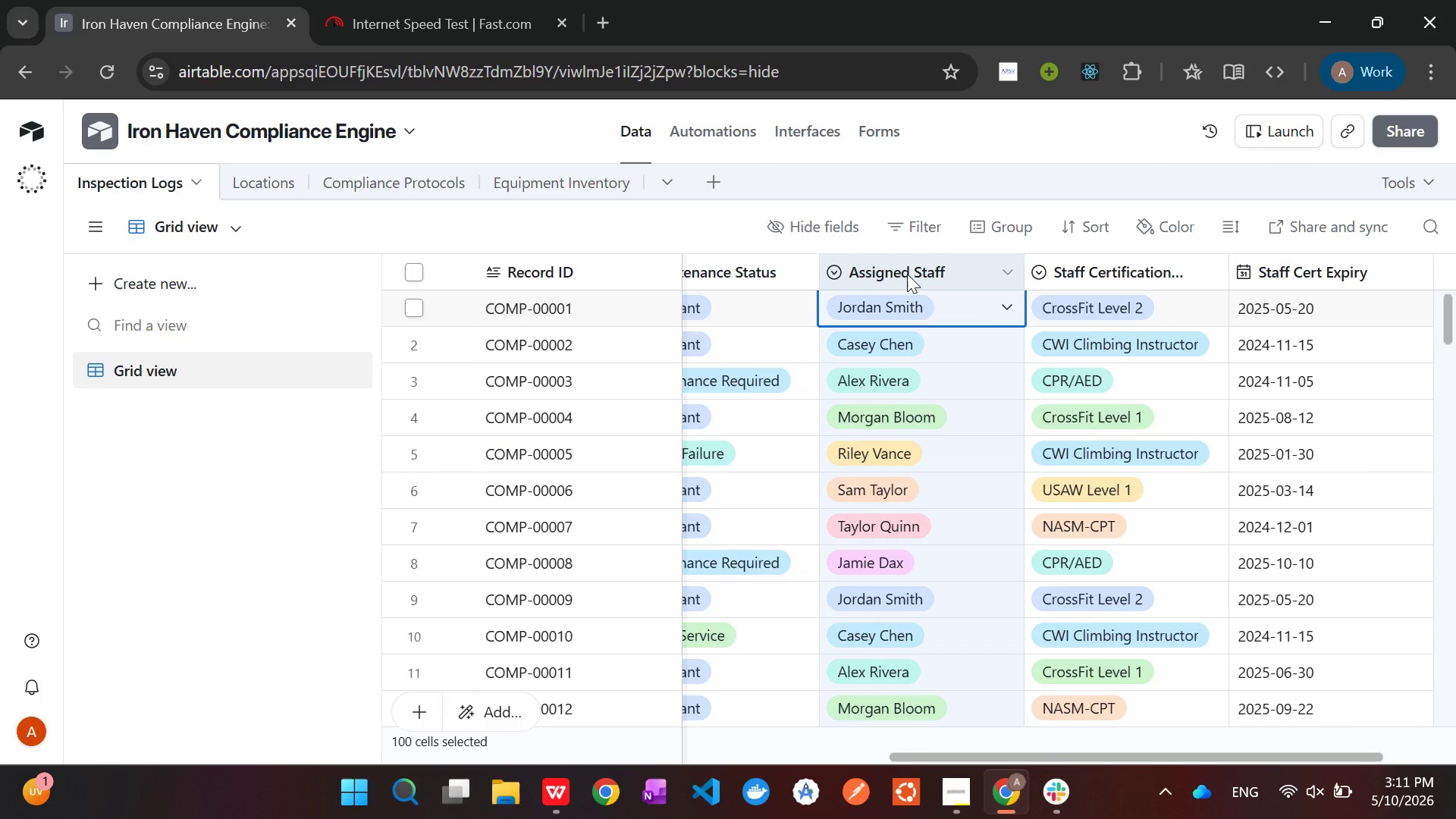 
right_click([907, 274])
 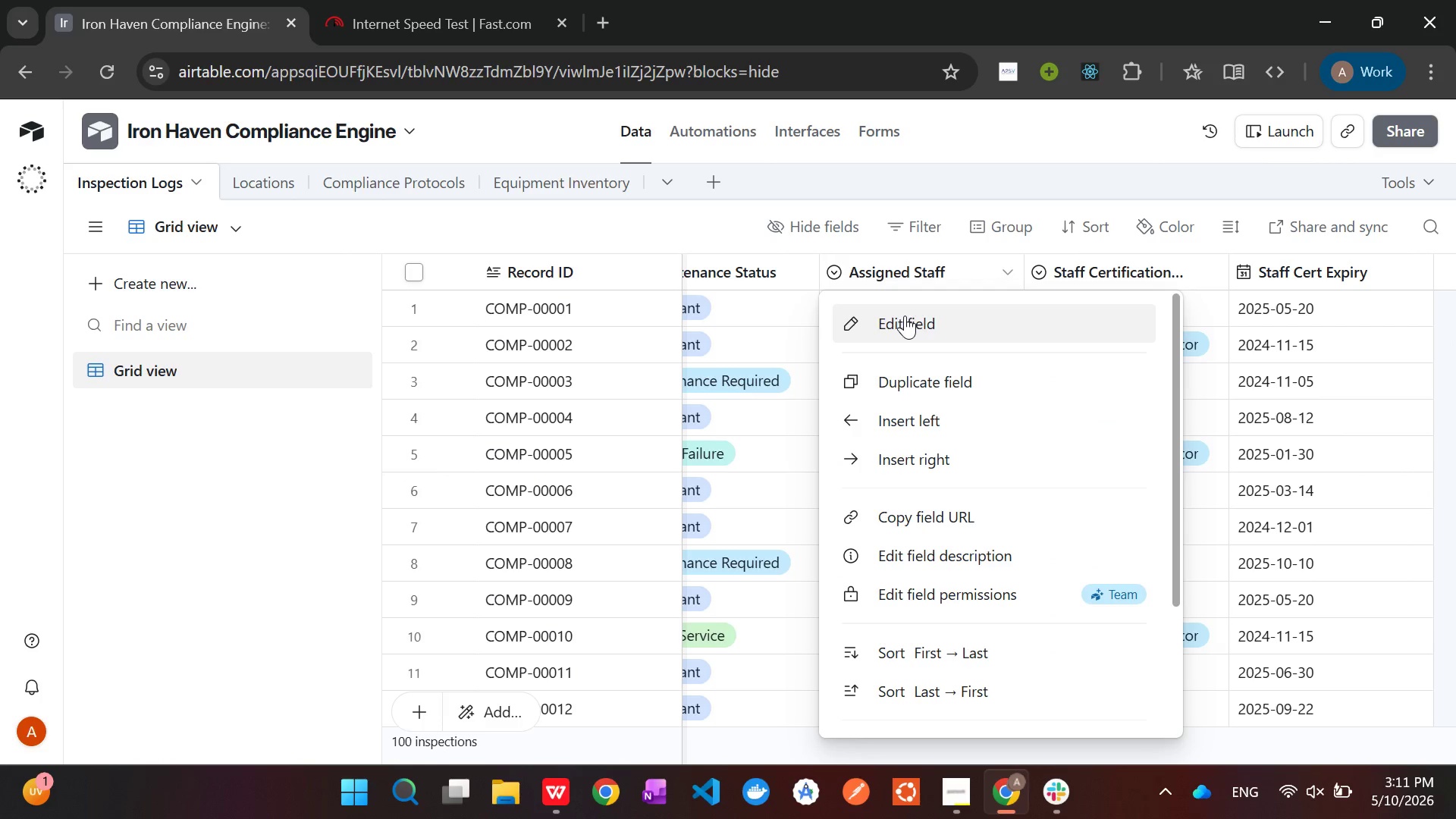 
left_click([905, 315])
 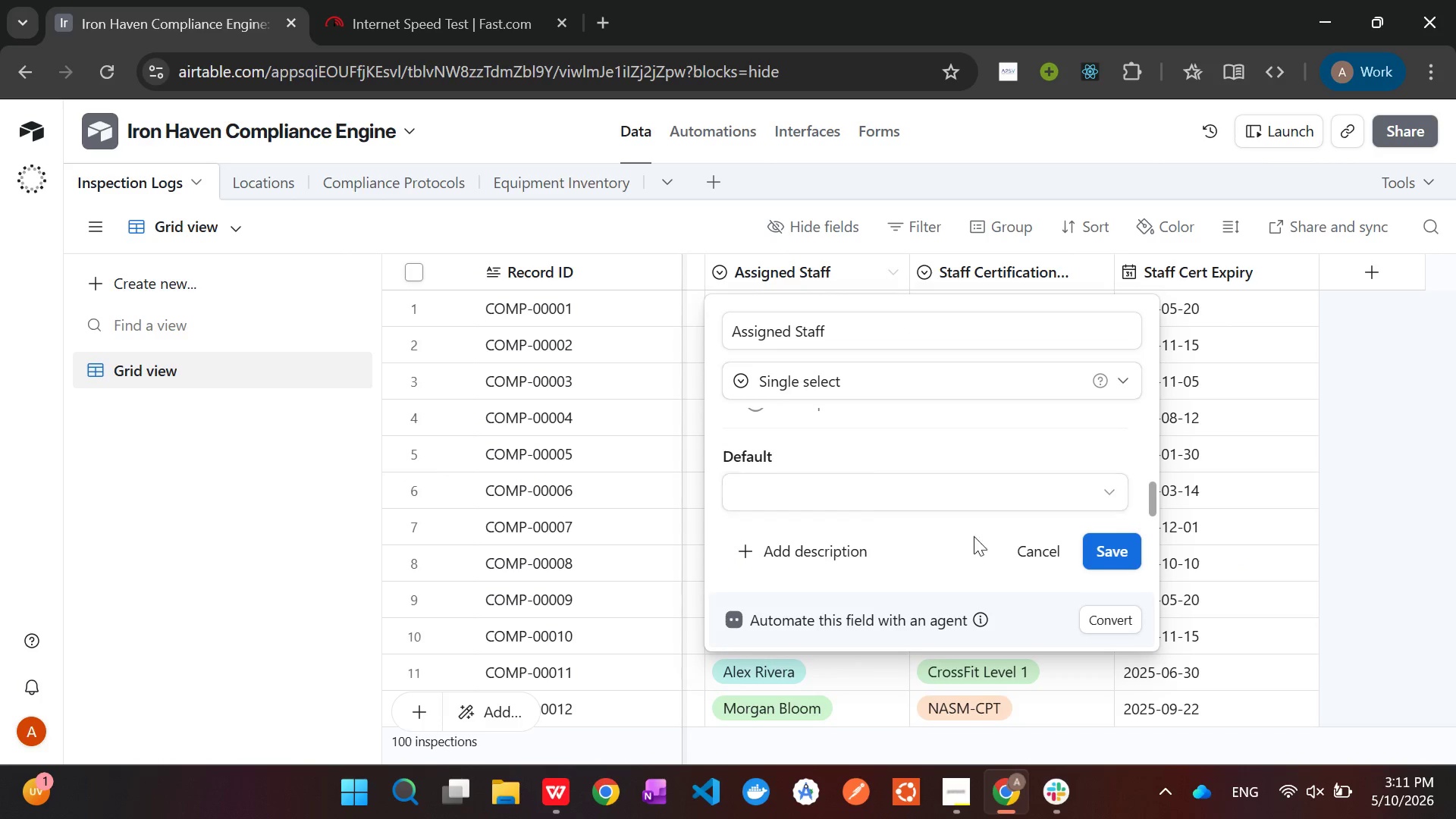 
left_click([1025, 552])
 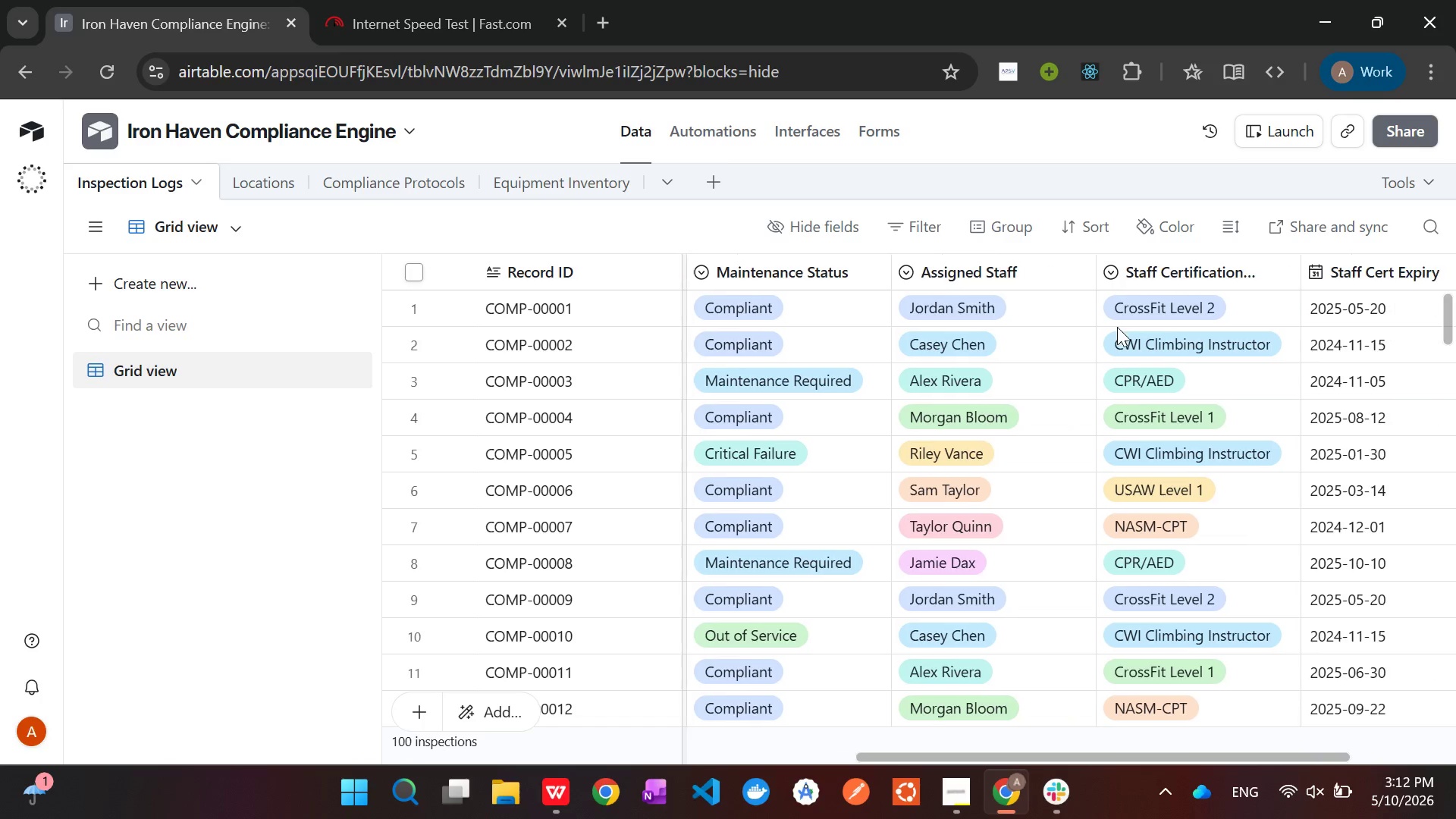 
wait(72.08)
 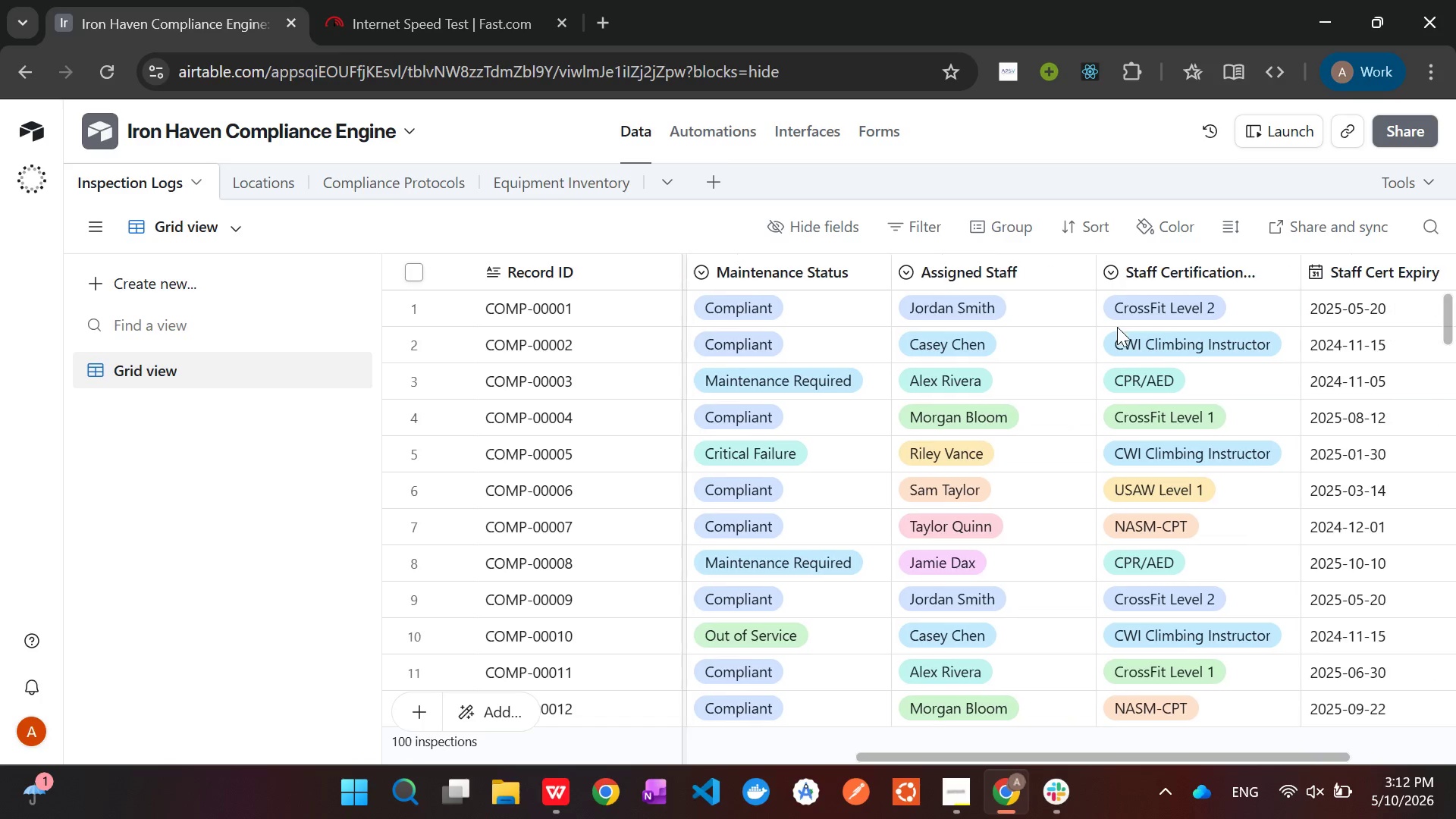 
right_click([1319, 271])
 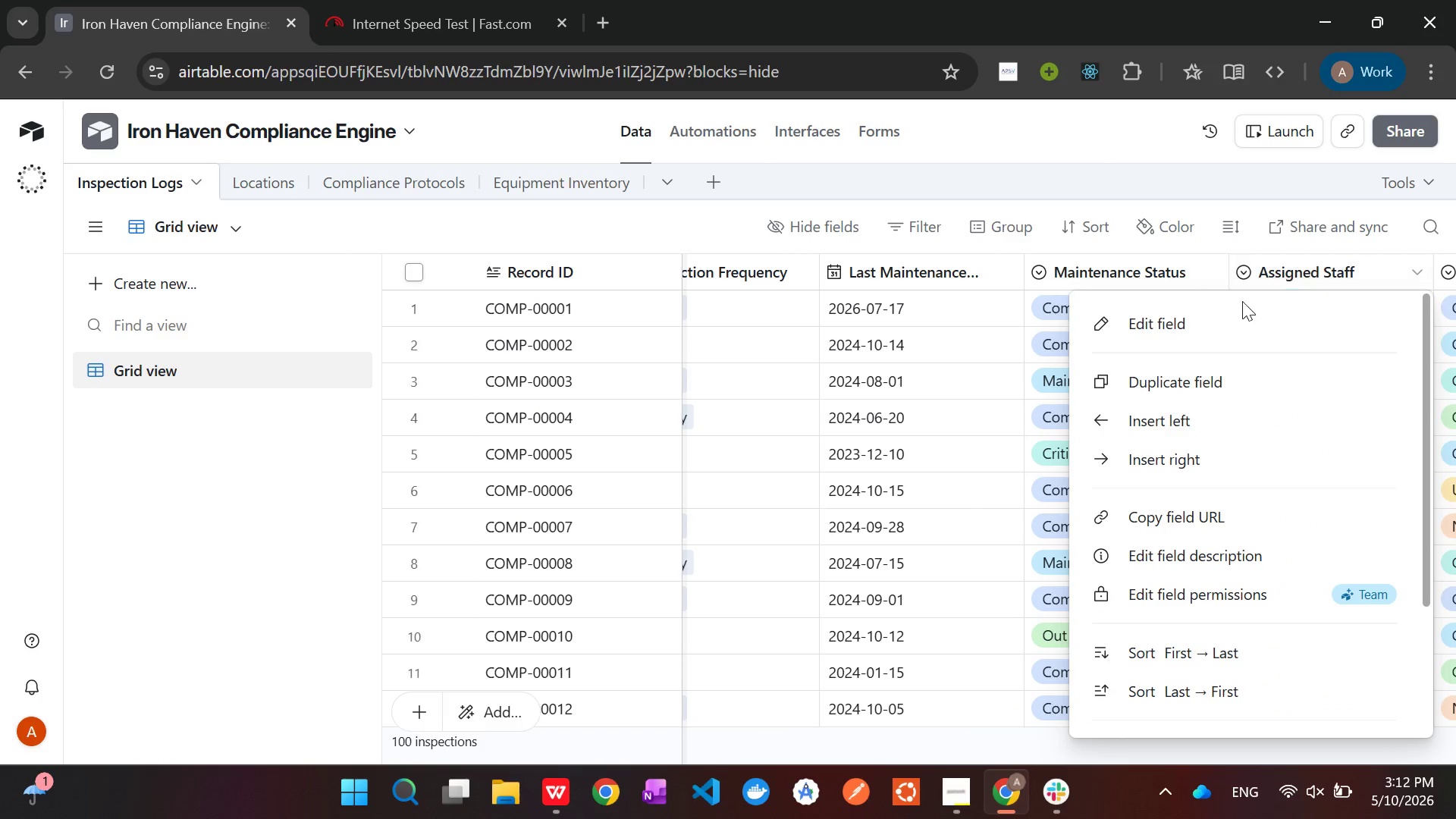 
left_click([1219, 310])
 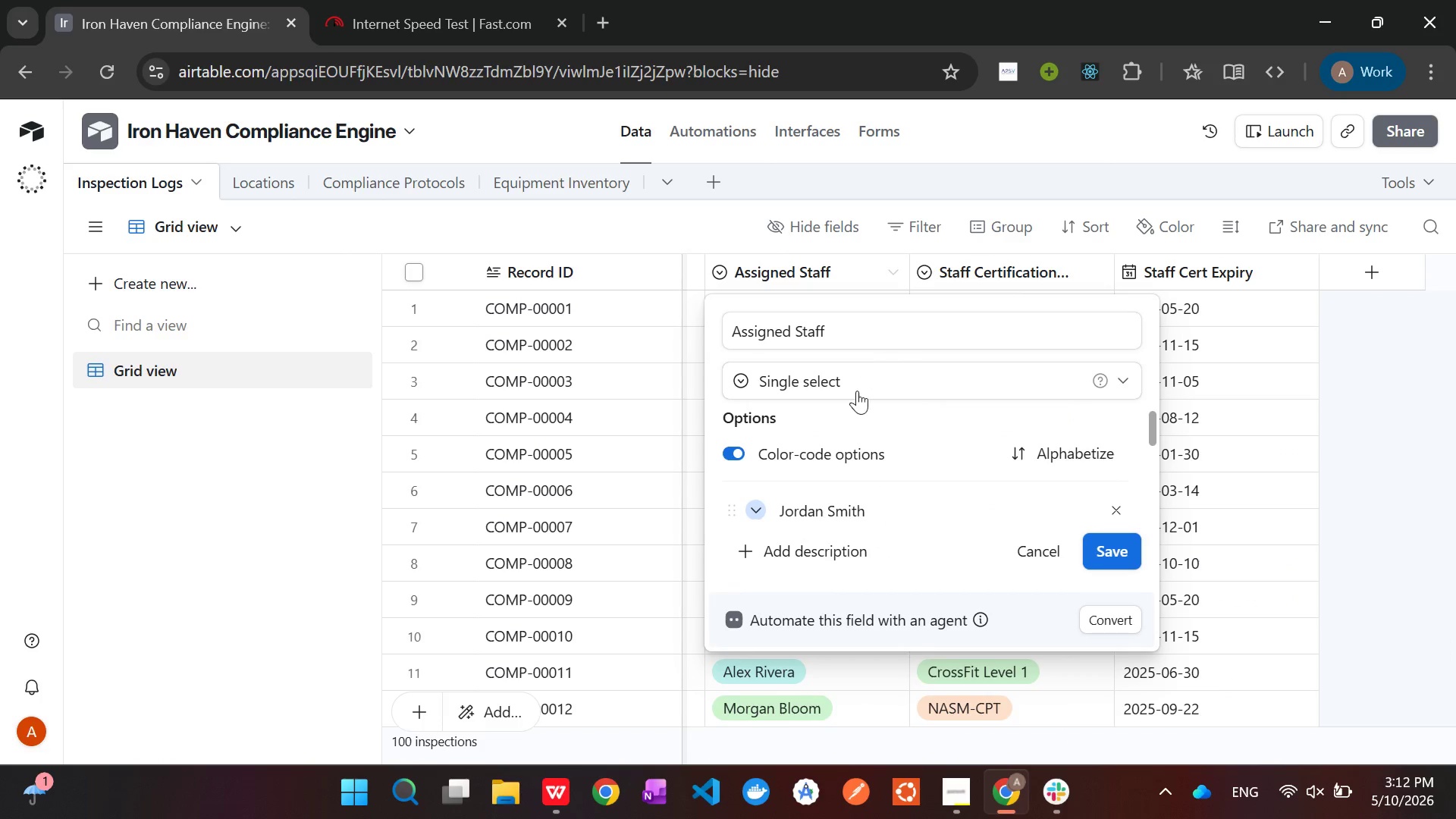 
left_click([849, 381])
 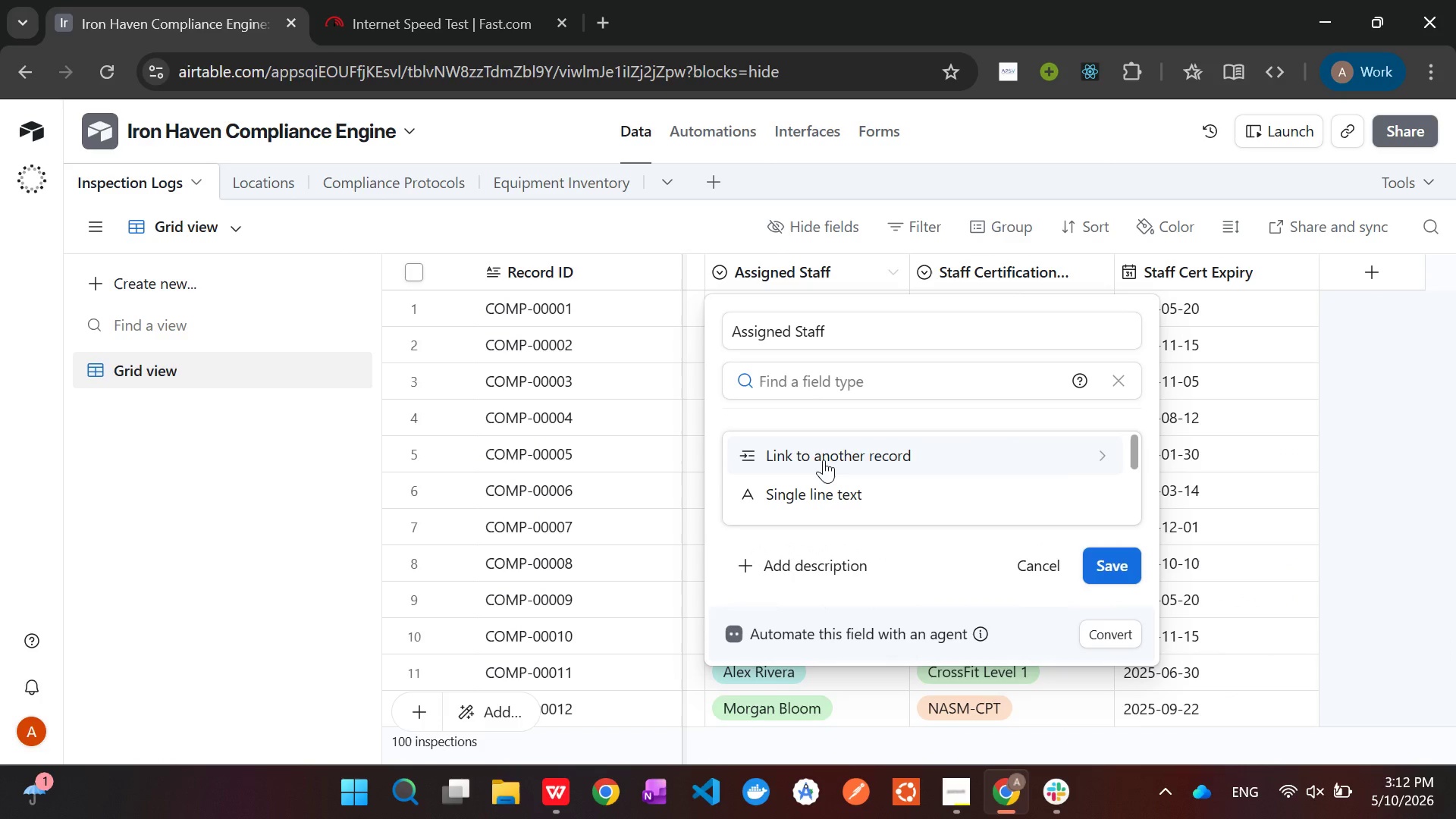 
left_click([824, 460])
 